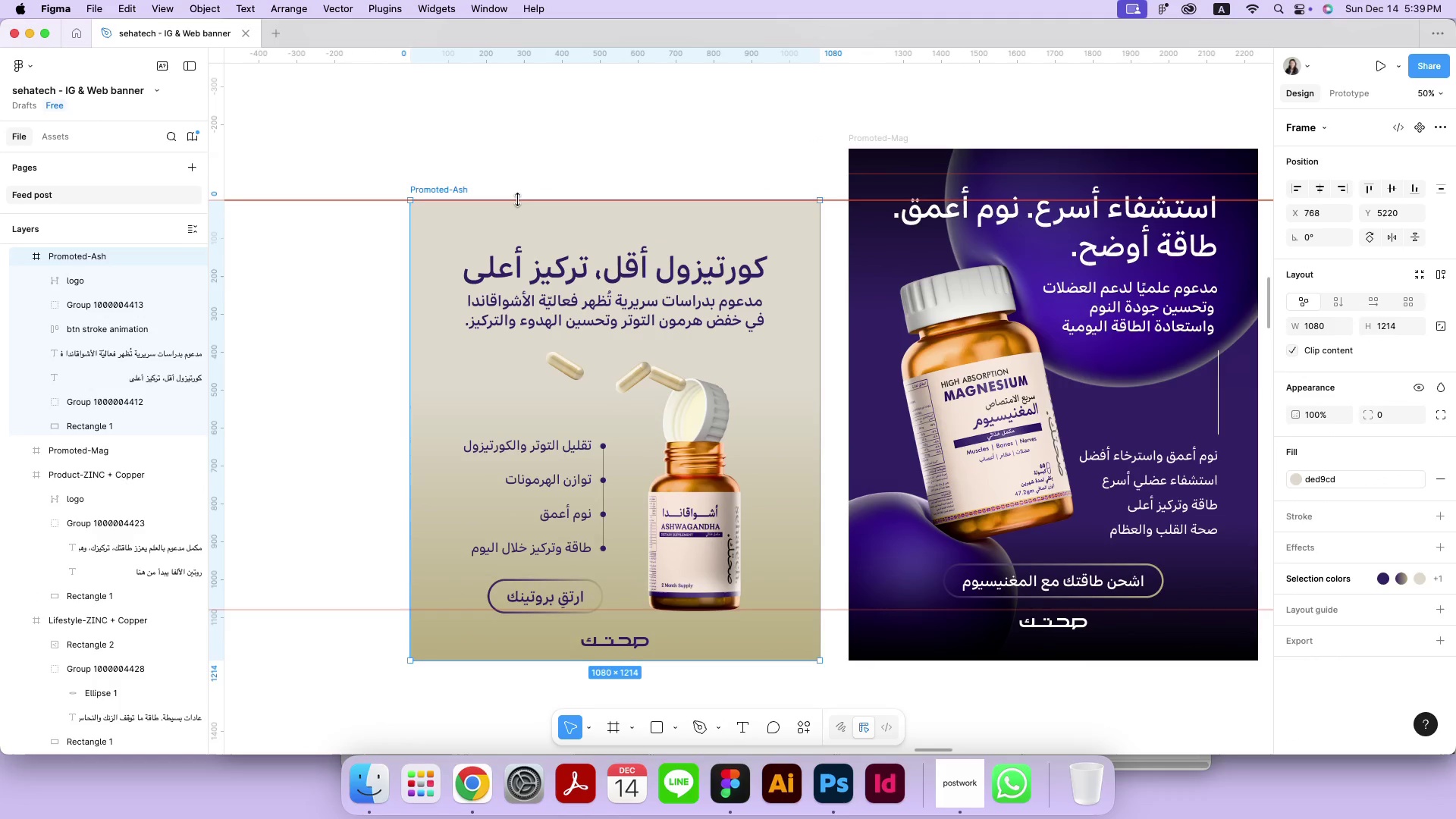 
left_click_drag(start_coordinate=[523, 663], to_coordinate=[529, 633])
 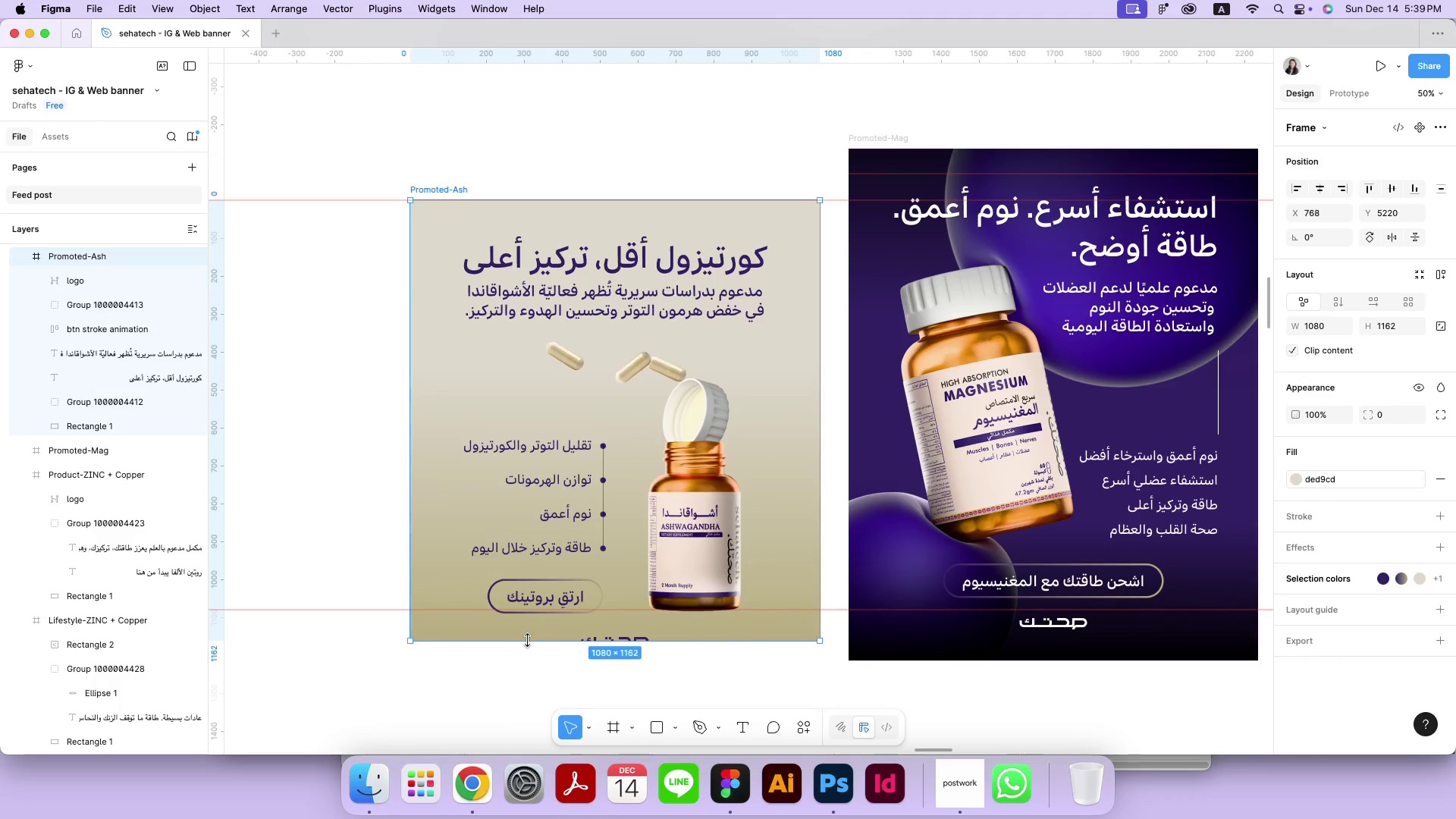 
key(Meta+Z)
 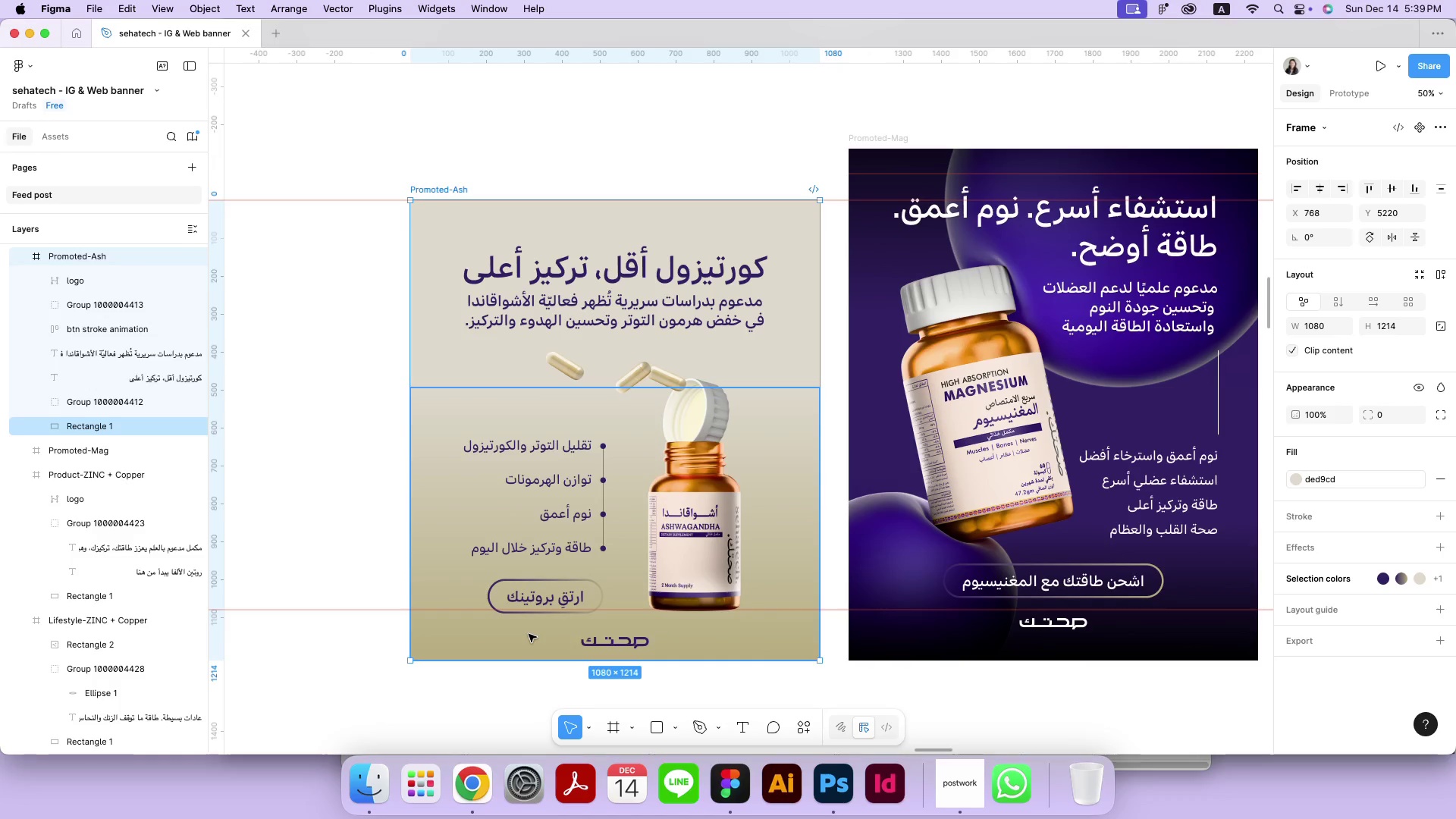 
key(Meta+CommandLeft)
 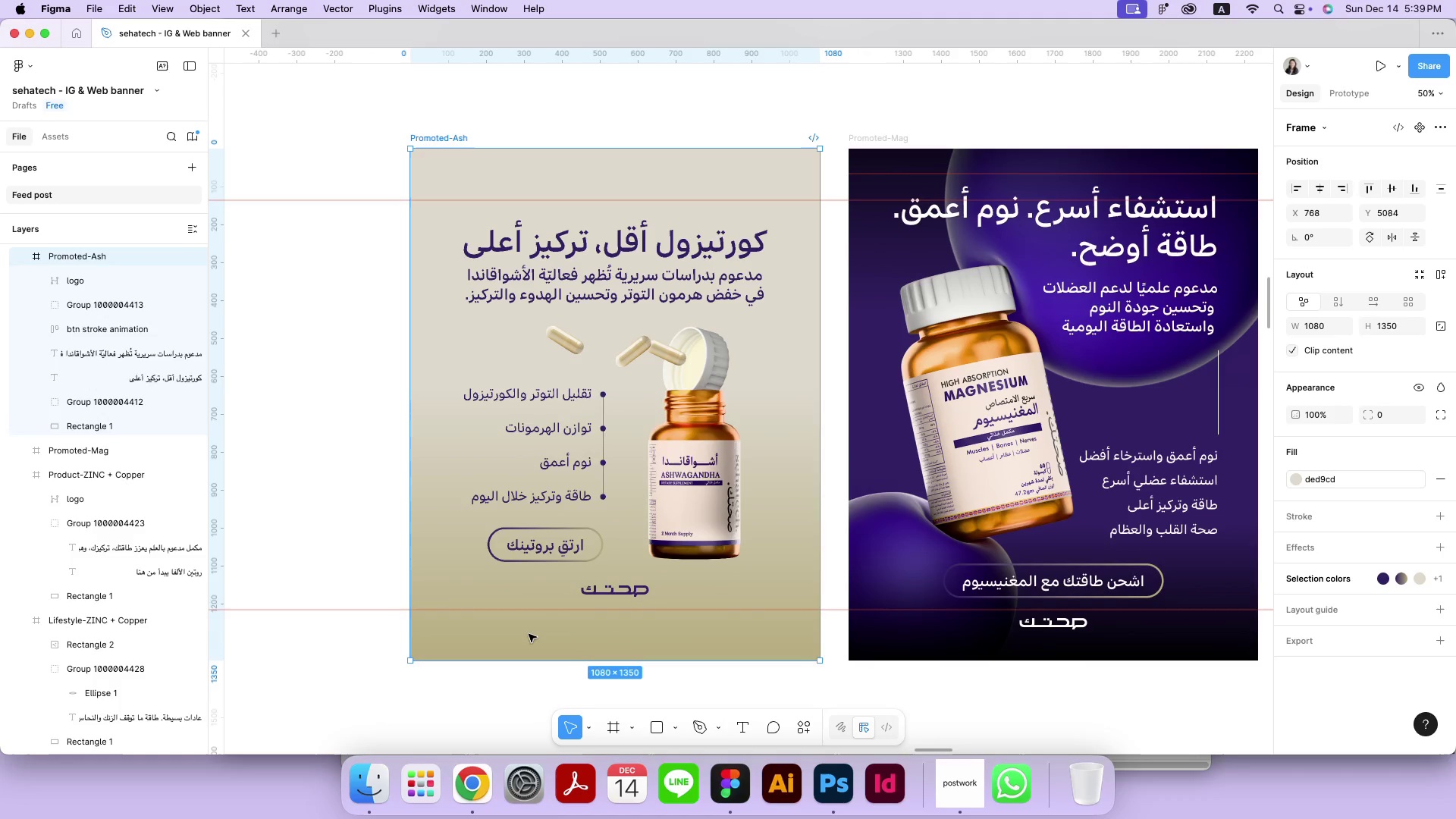 
key(Meta+Z)
 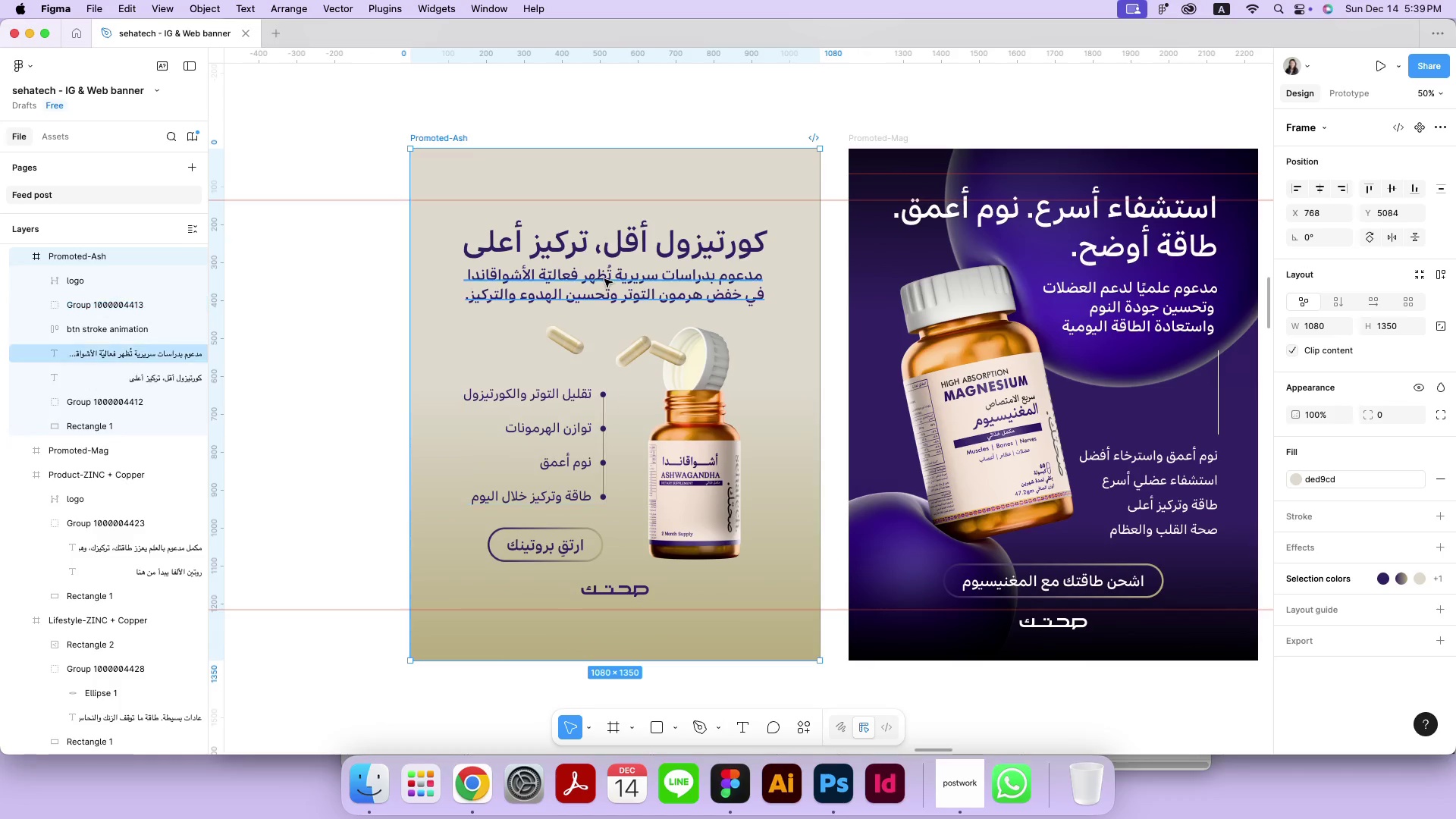 
left_click([604, 279])
 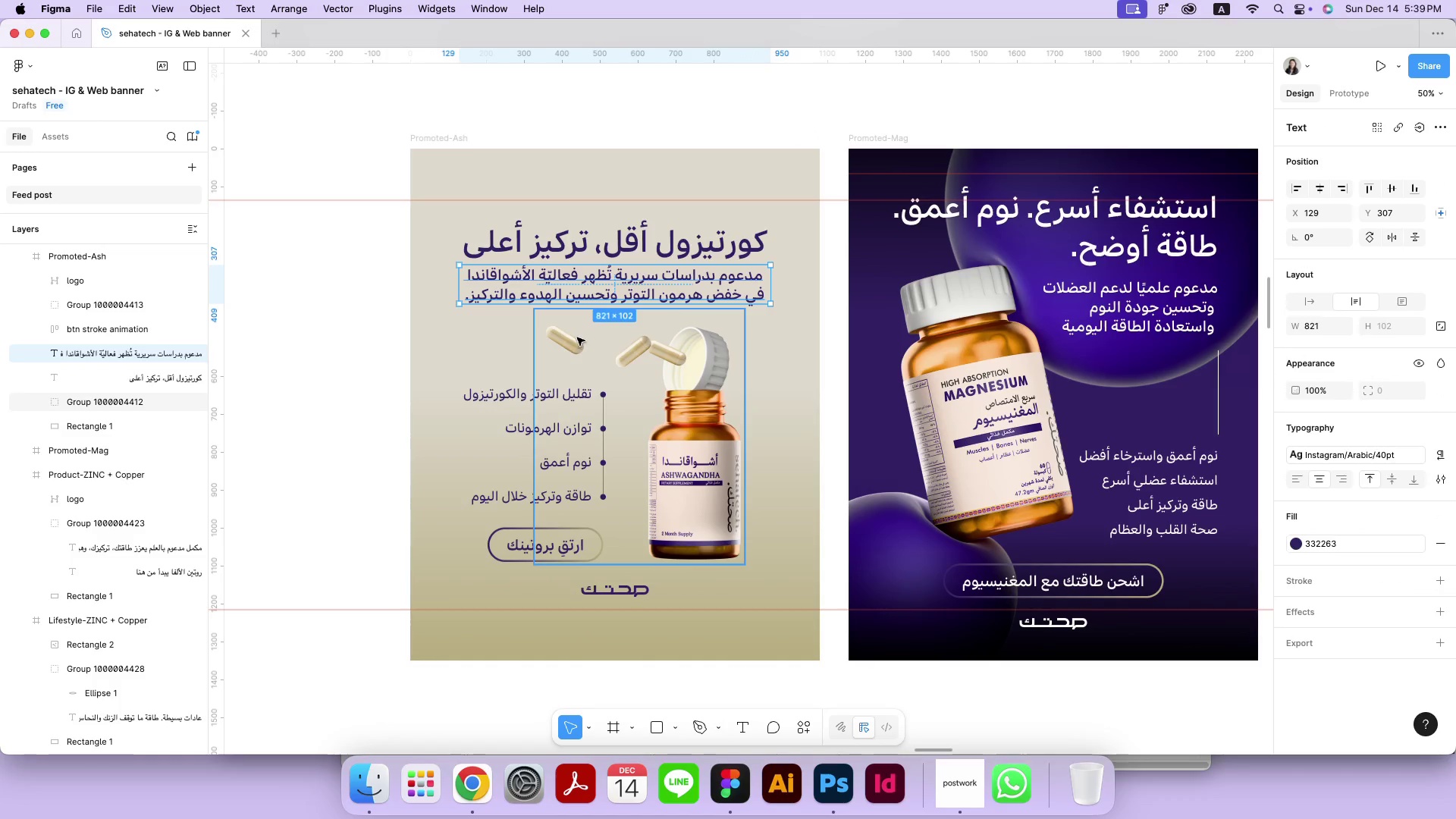 
hold_key(key=ShiftLeft, duration=0.71)
left_click([573, 342])
 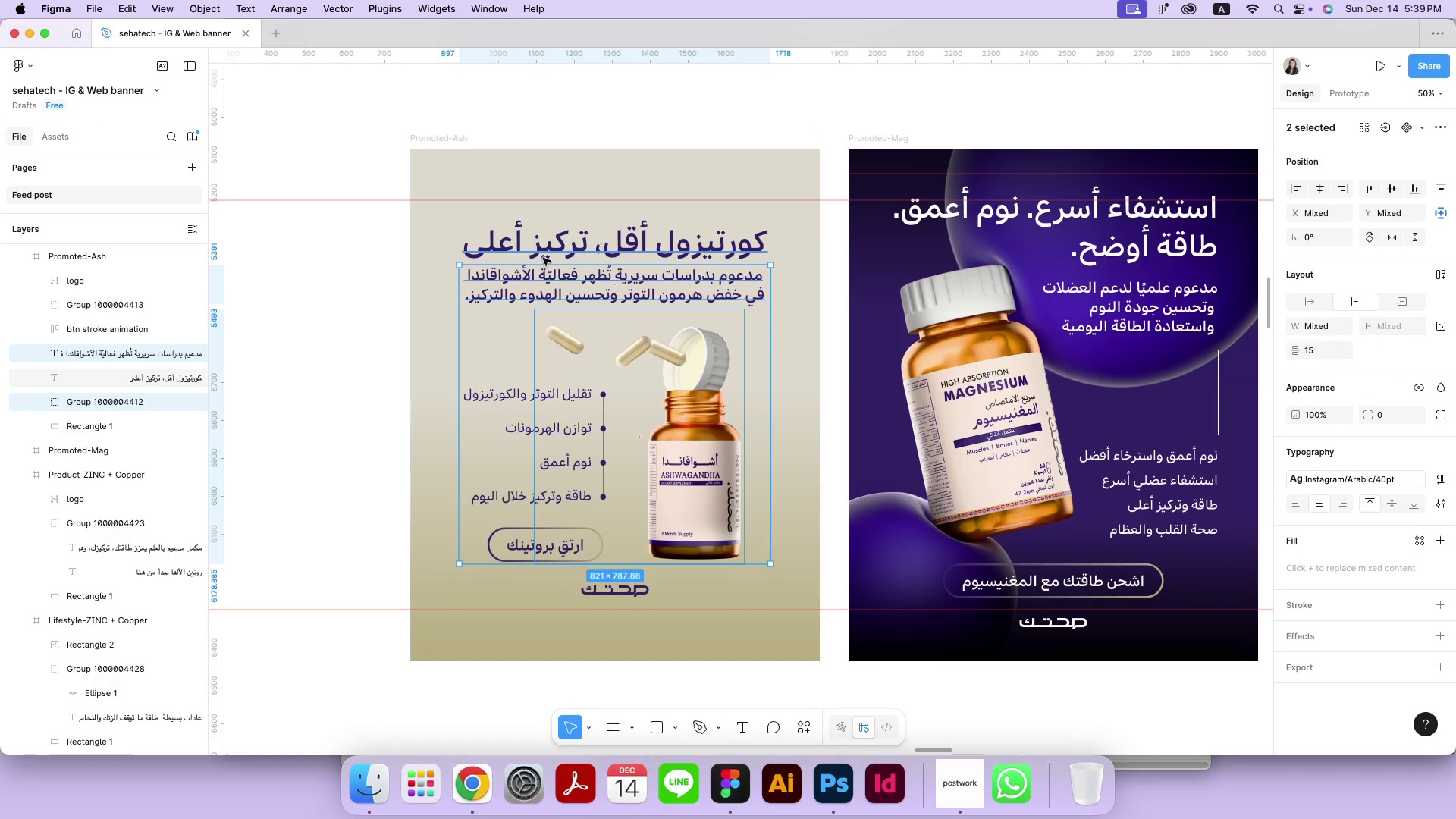 
left_click([340, 315])
 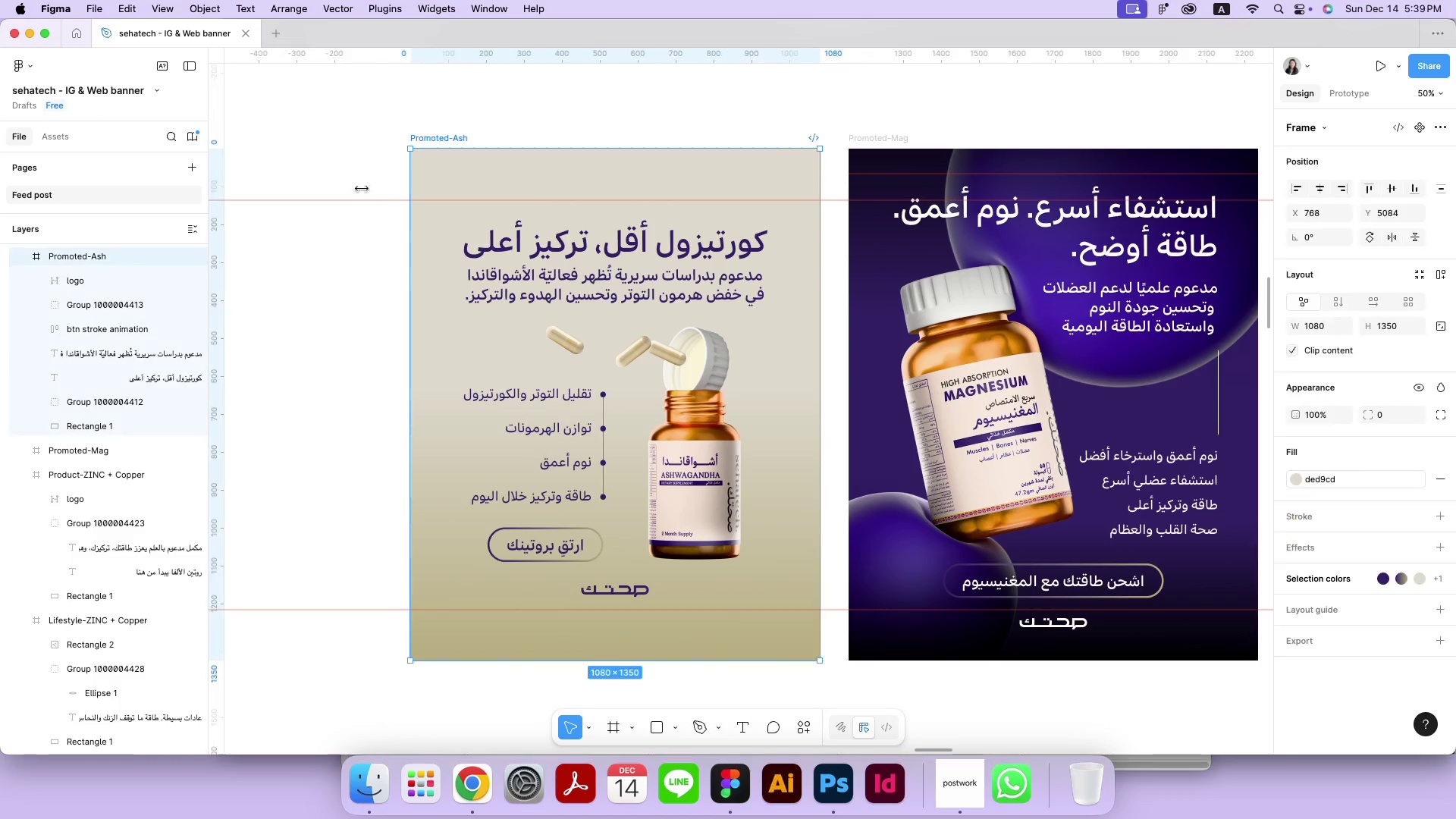 
left_click([90, 287])
 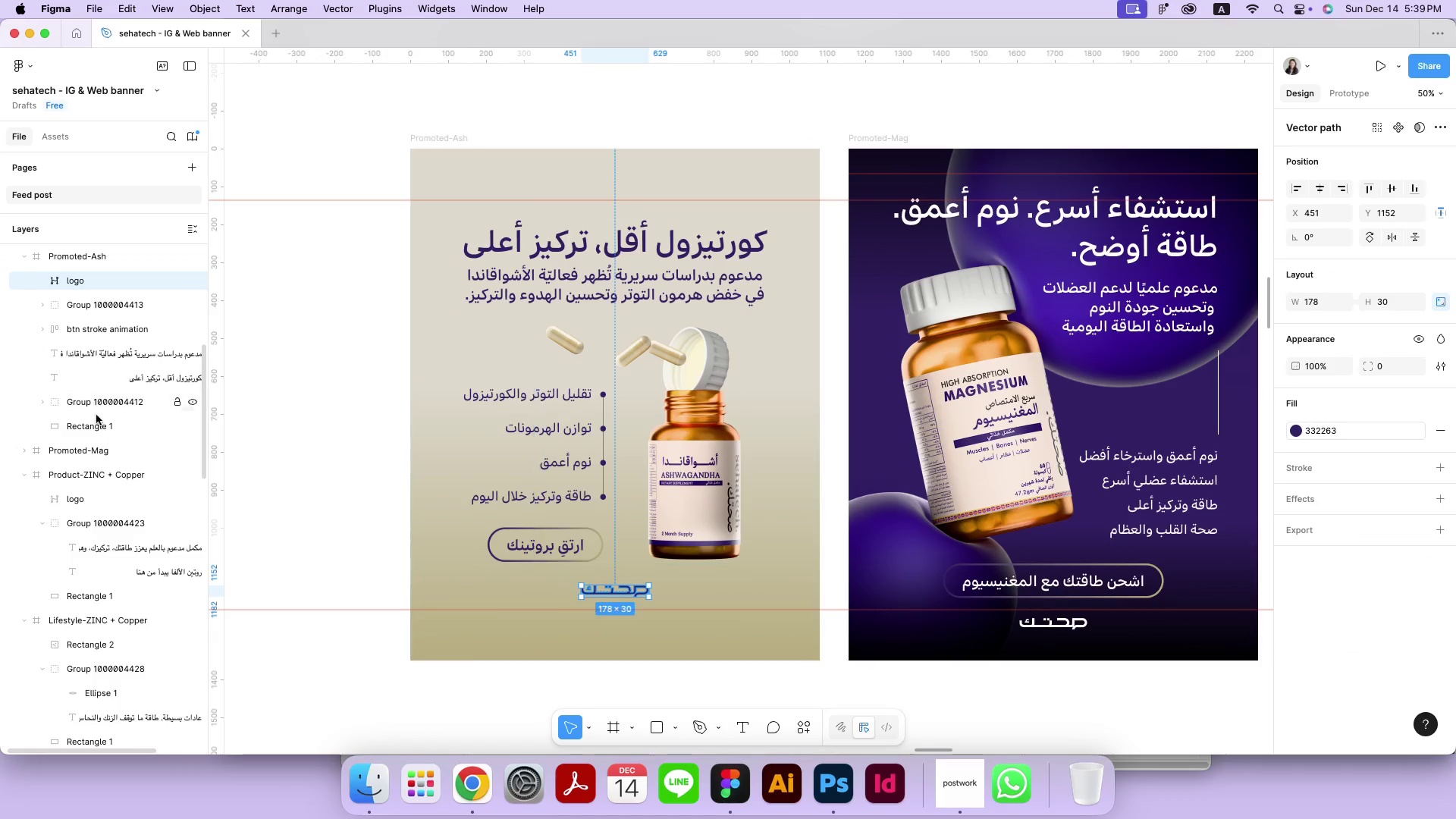 
hold_key(key=ShiftLeft, duration=0.47)
left_click([97, 421])
 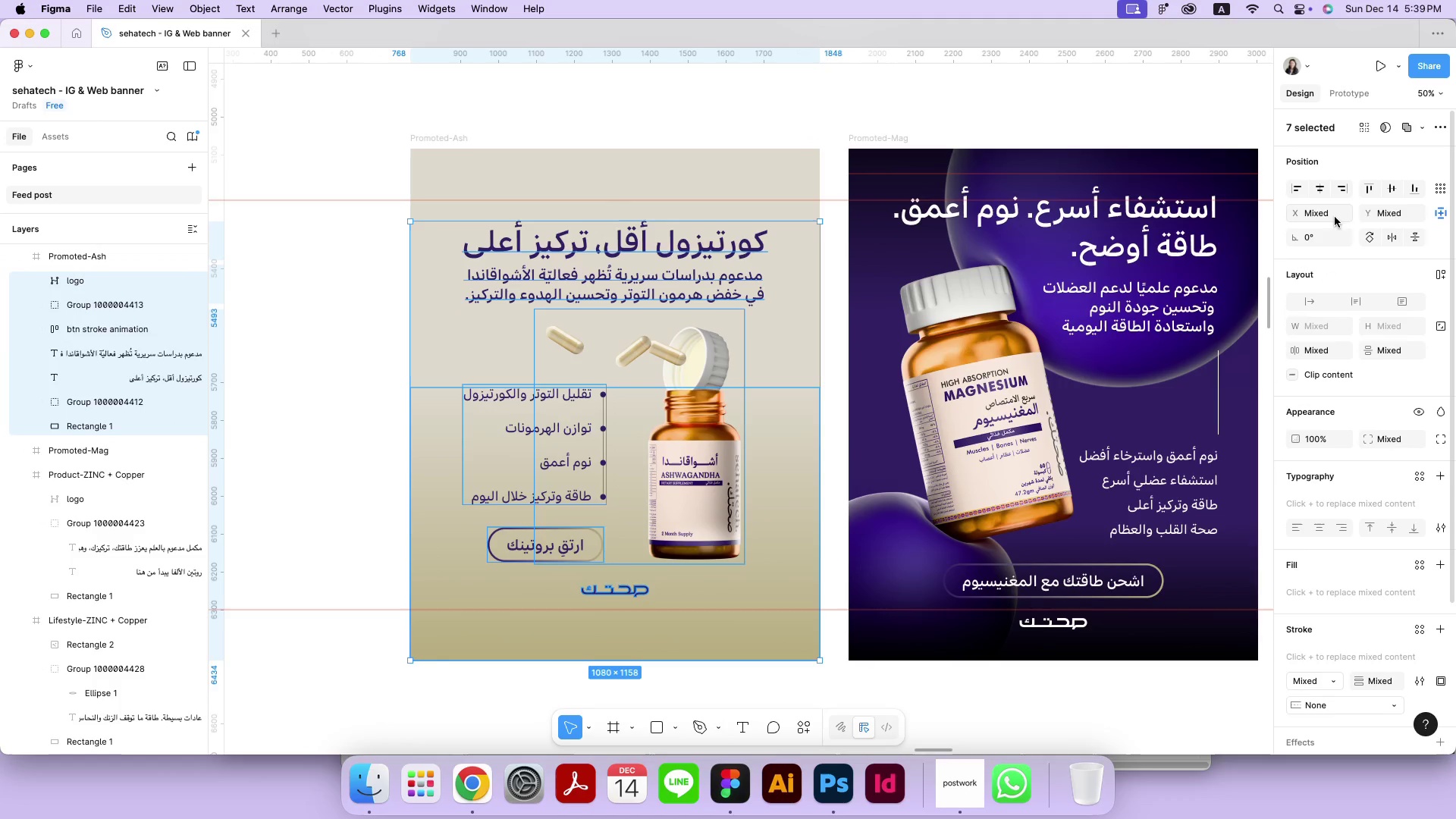 
left_click([1441, 213])
 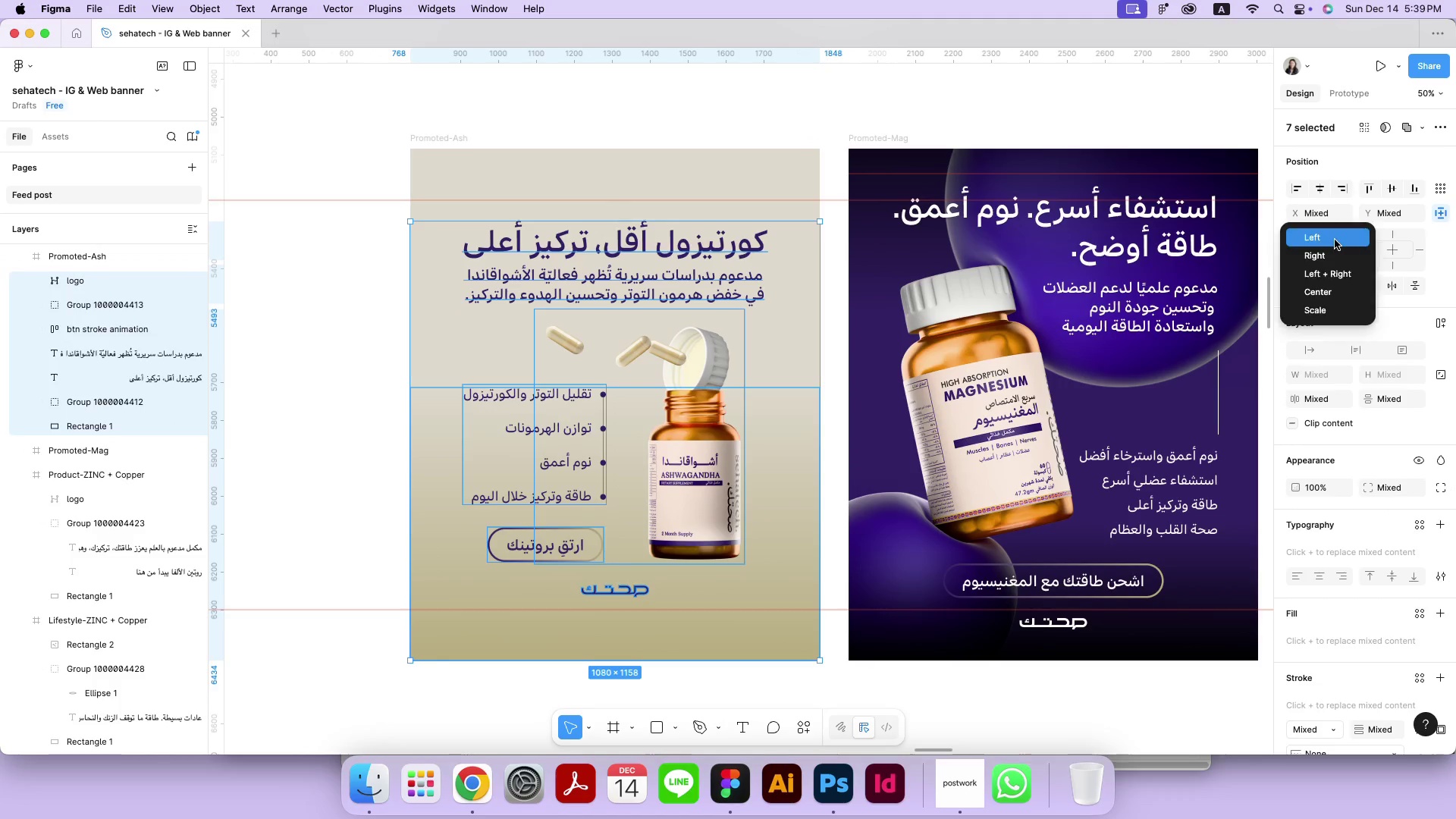 
double_click([1334, 235])
 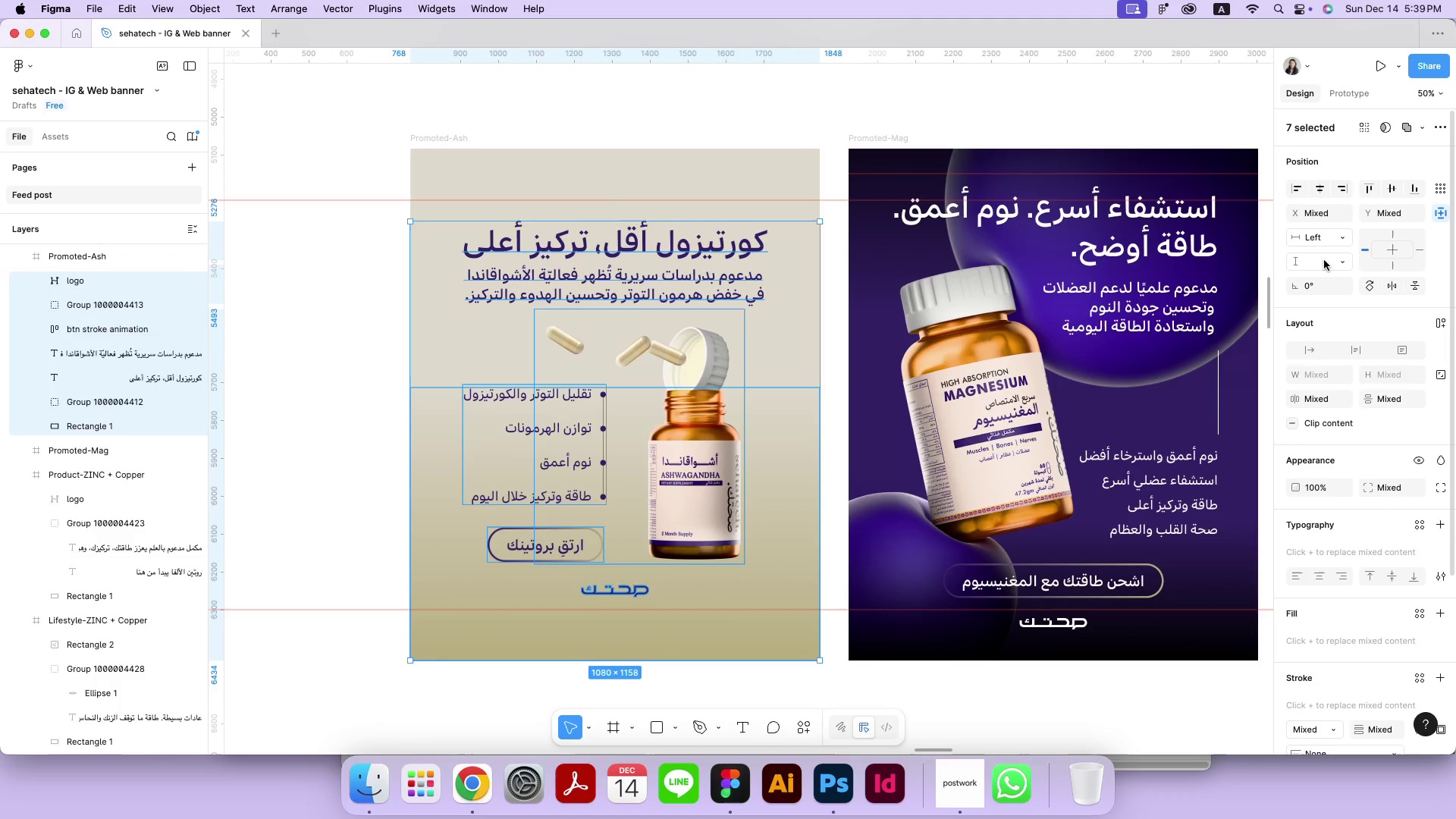 
triple_click([1323, 264])
 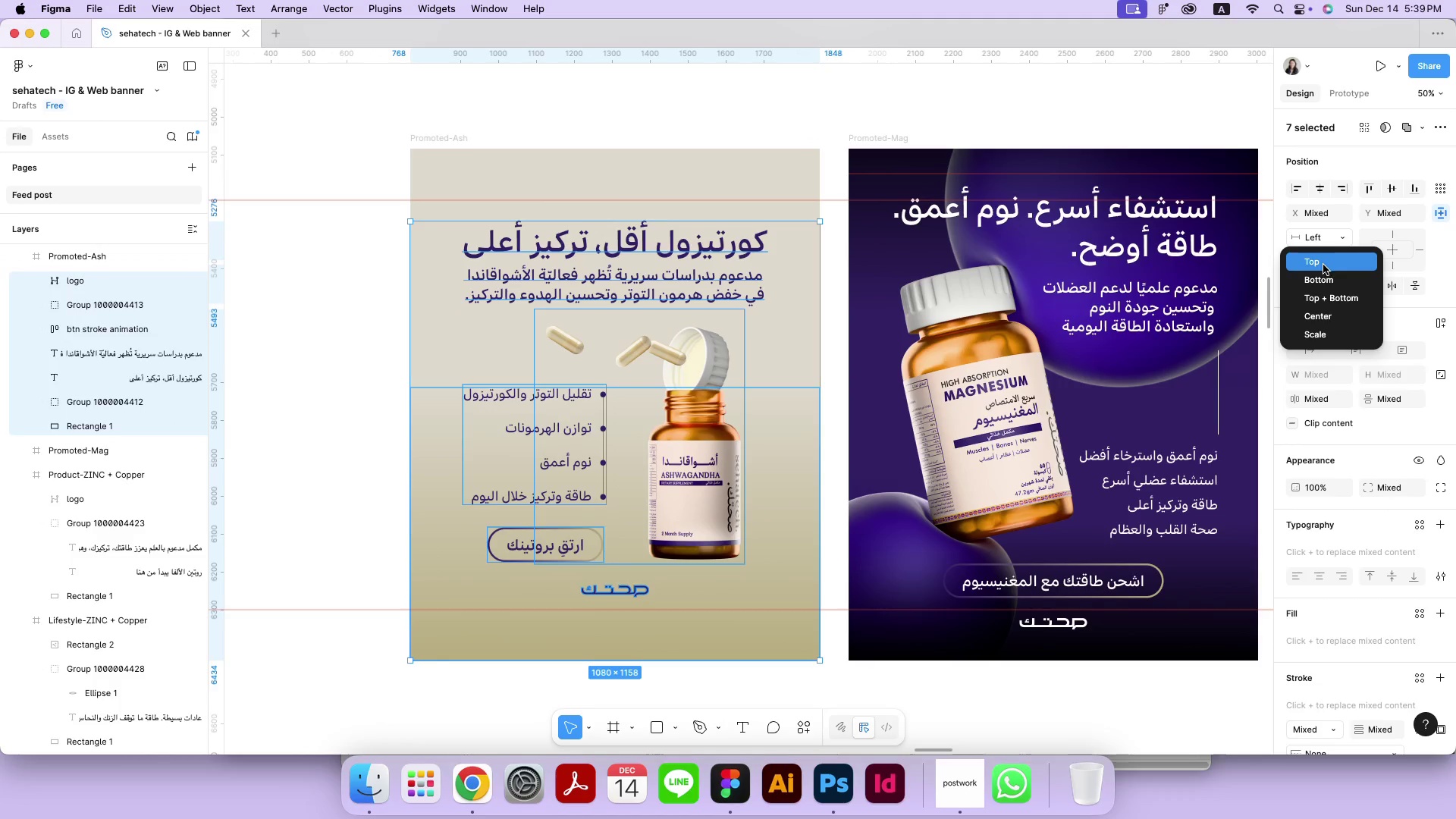 
triple_click([1323, 268])
 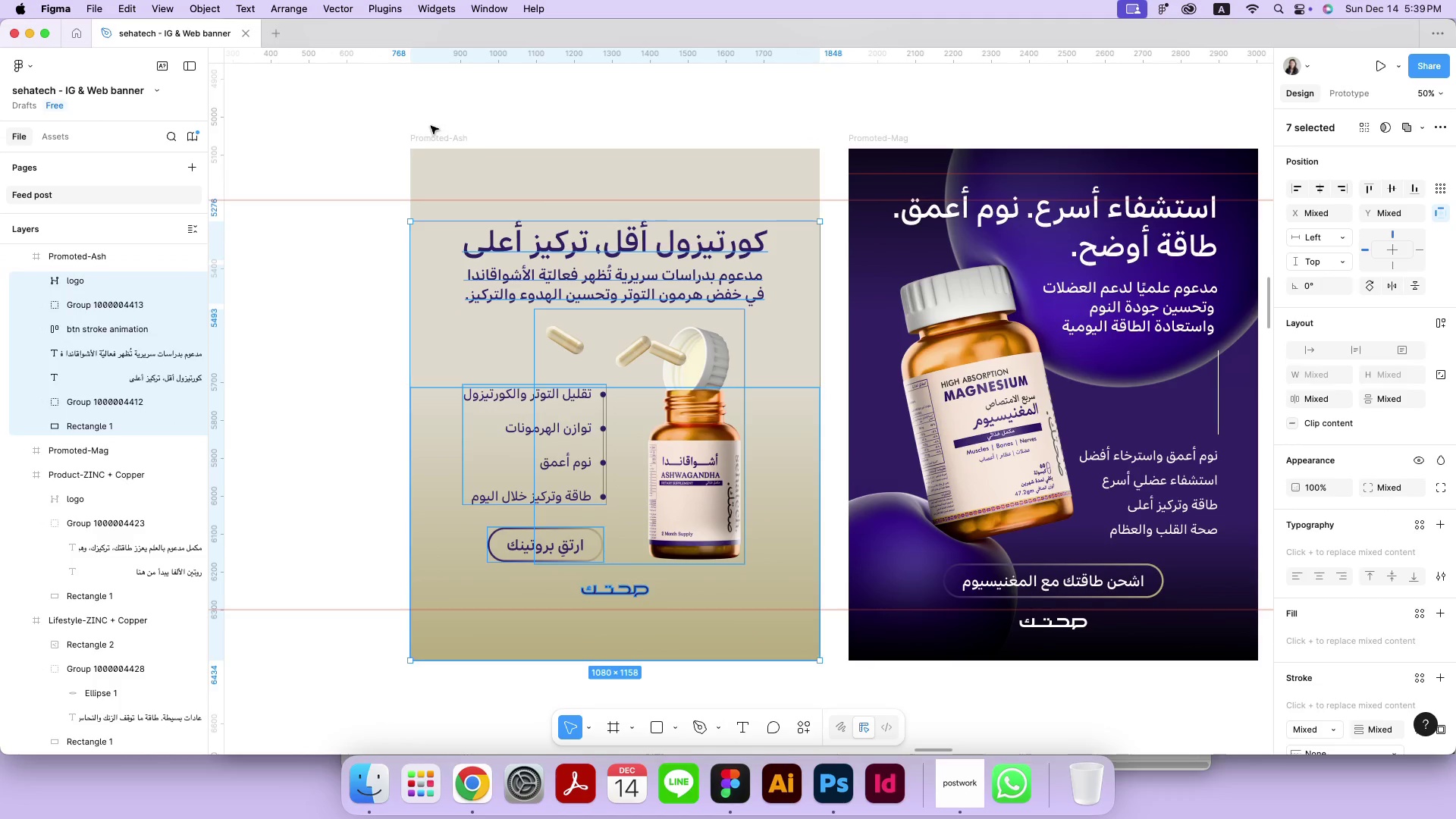 
left_click([435, 136])
 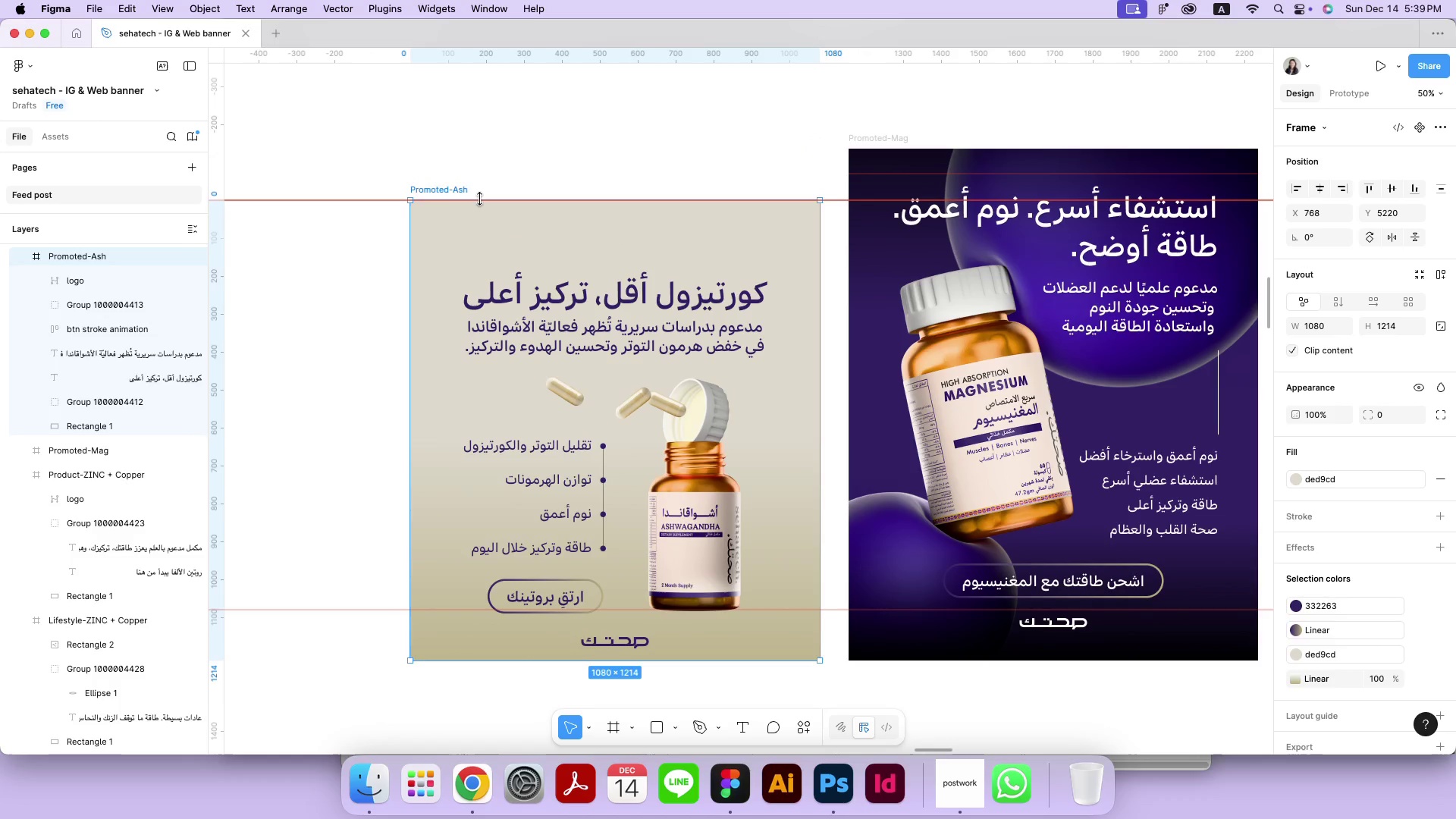 
left_click_drag(start_coordinate=[470, 143], to_coordinate=[480, 199])
 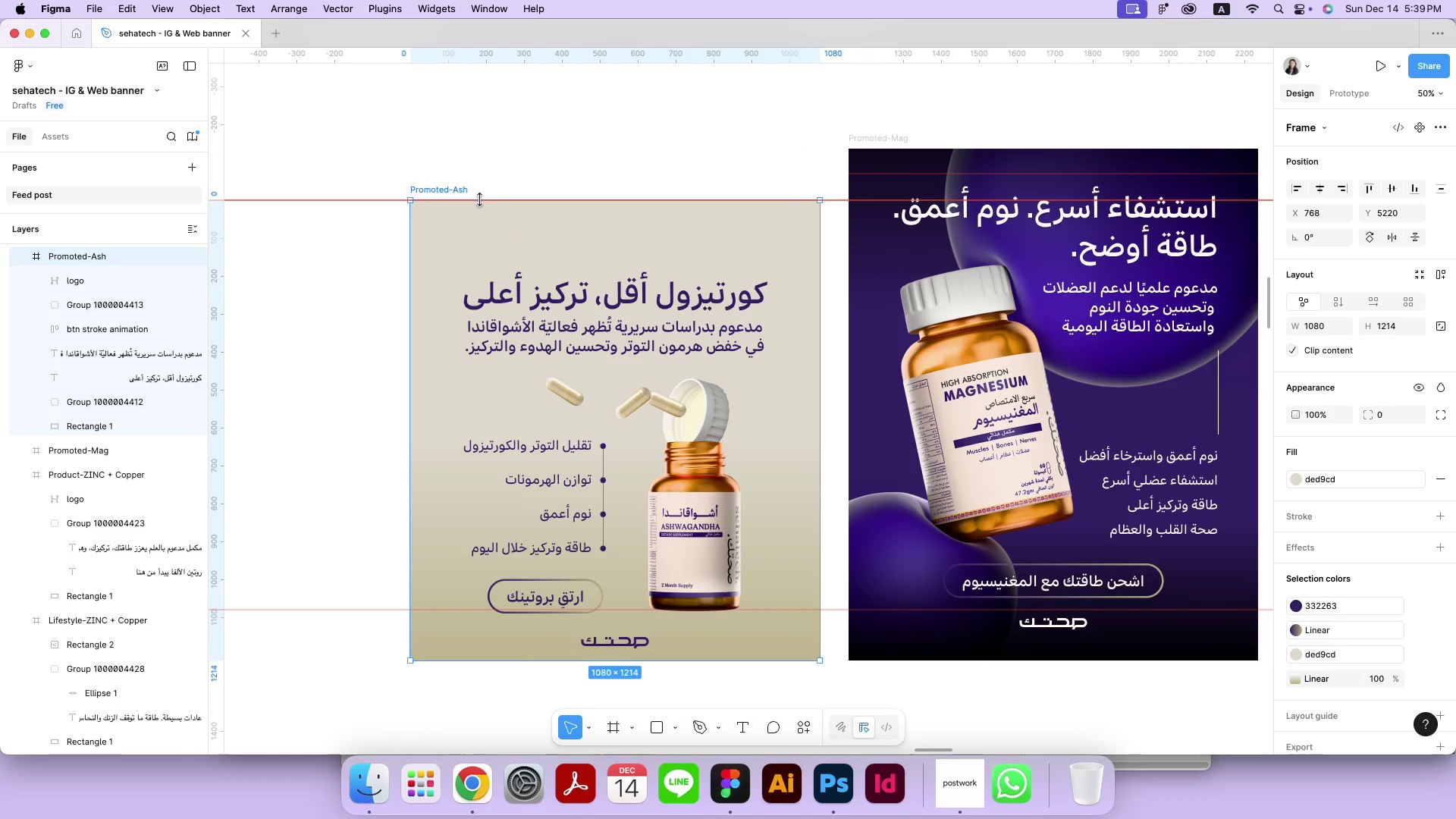 
left_click_drag(start_coordinate=[495, 660], to_coordinate=[510, 607])
 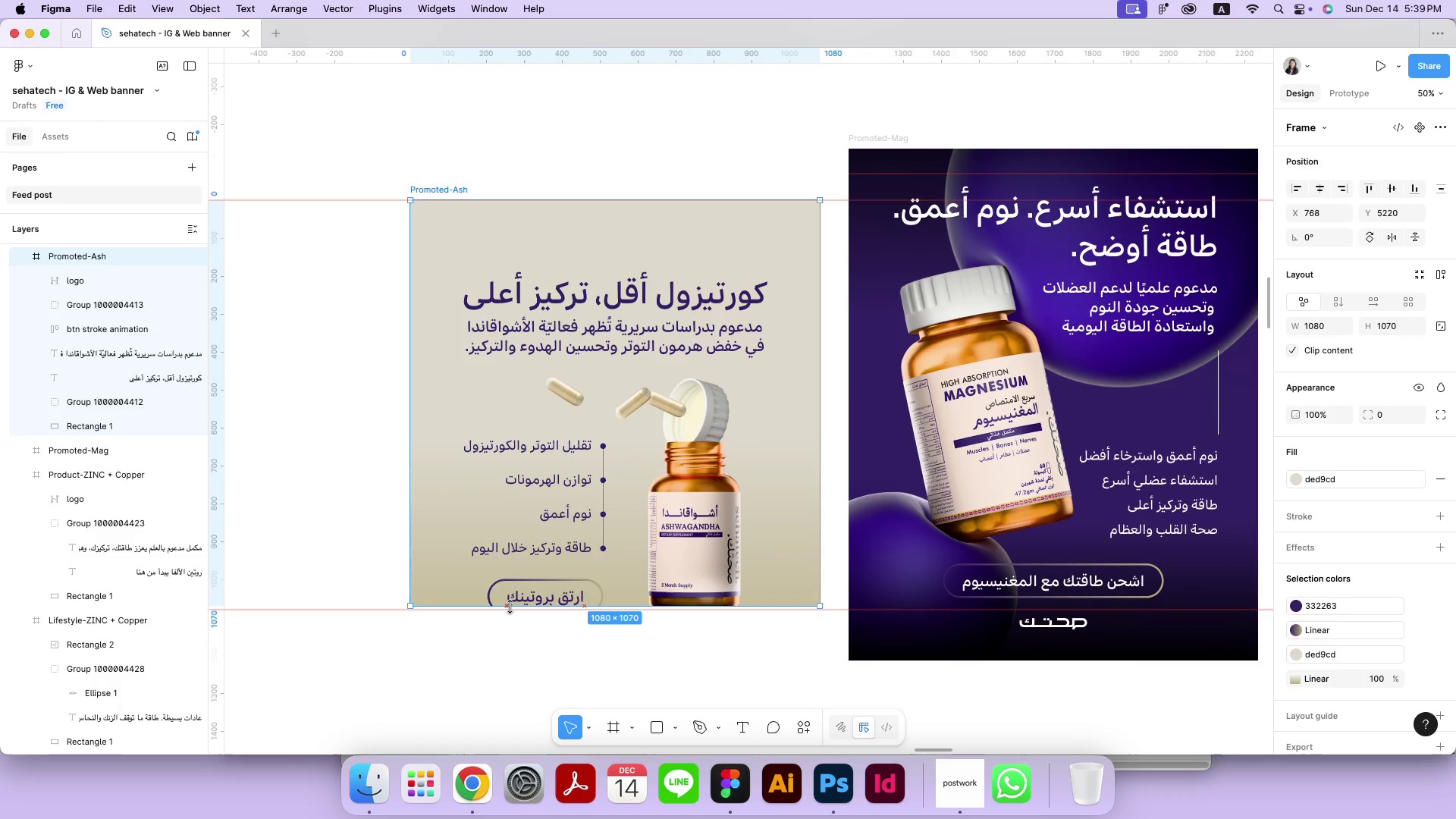 
key(Meta+Z)
 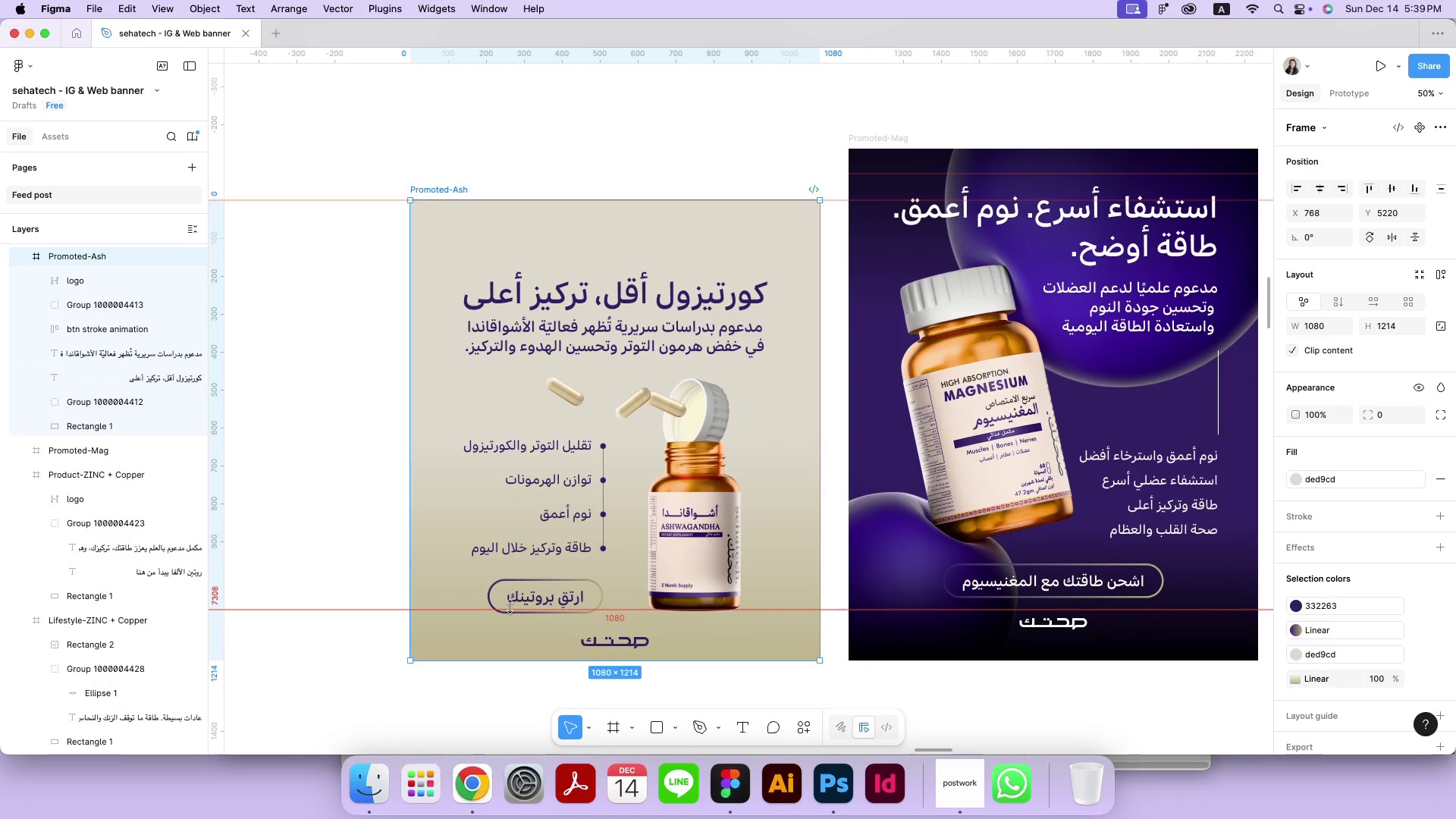 
key(Meta+Z)
 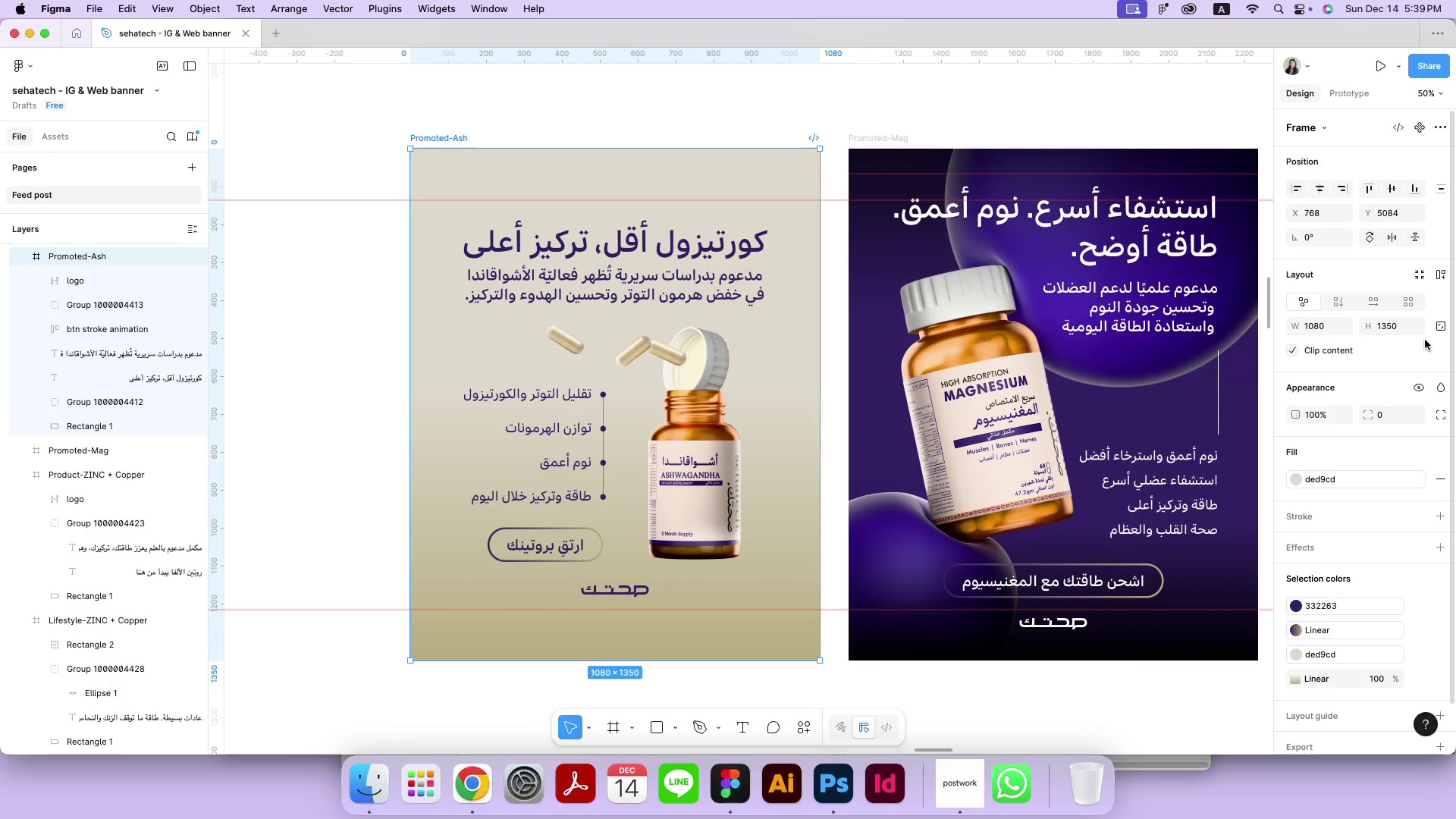 
type(1080)
 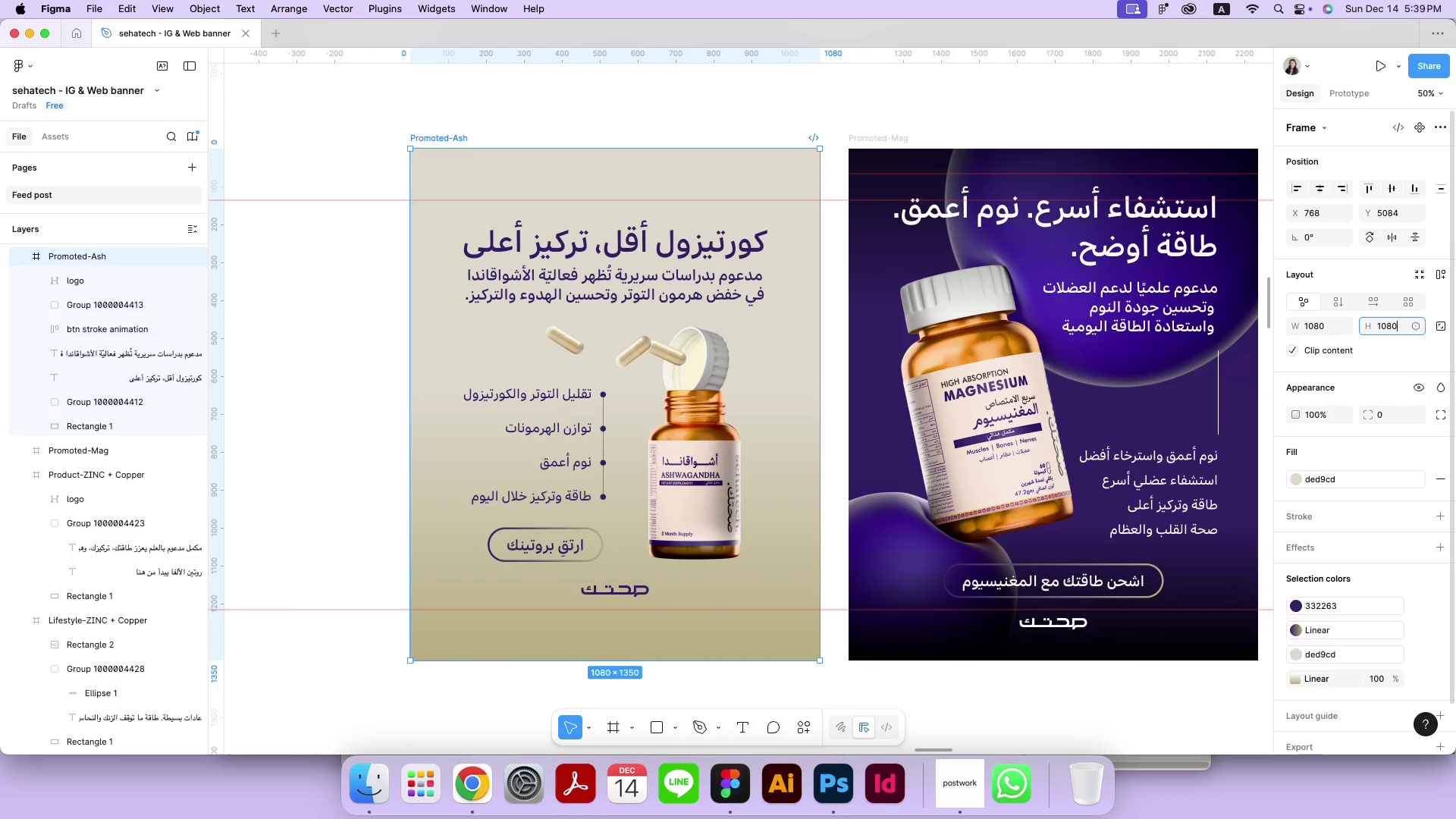 
key(Enter)
 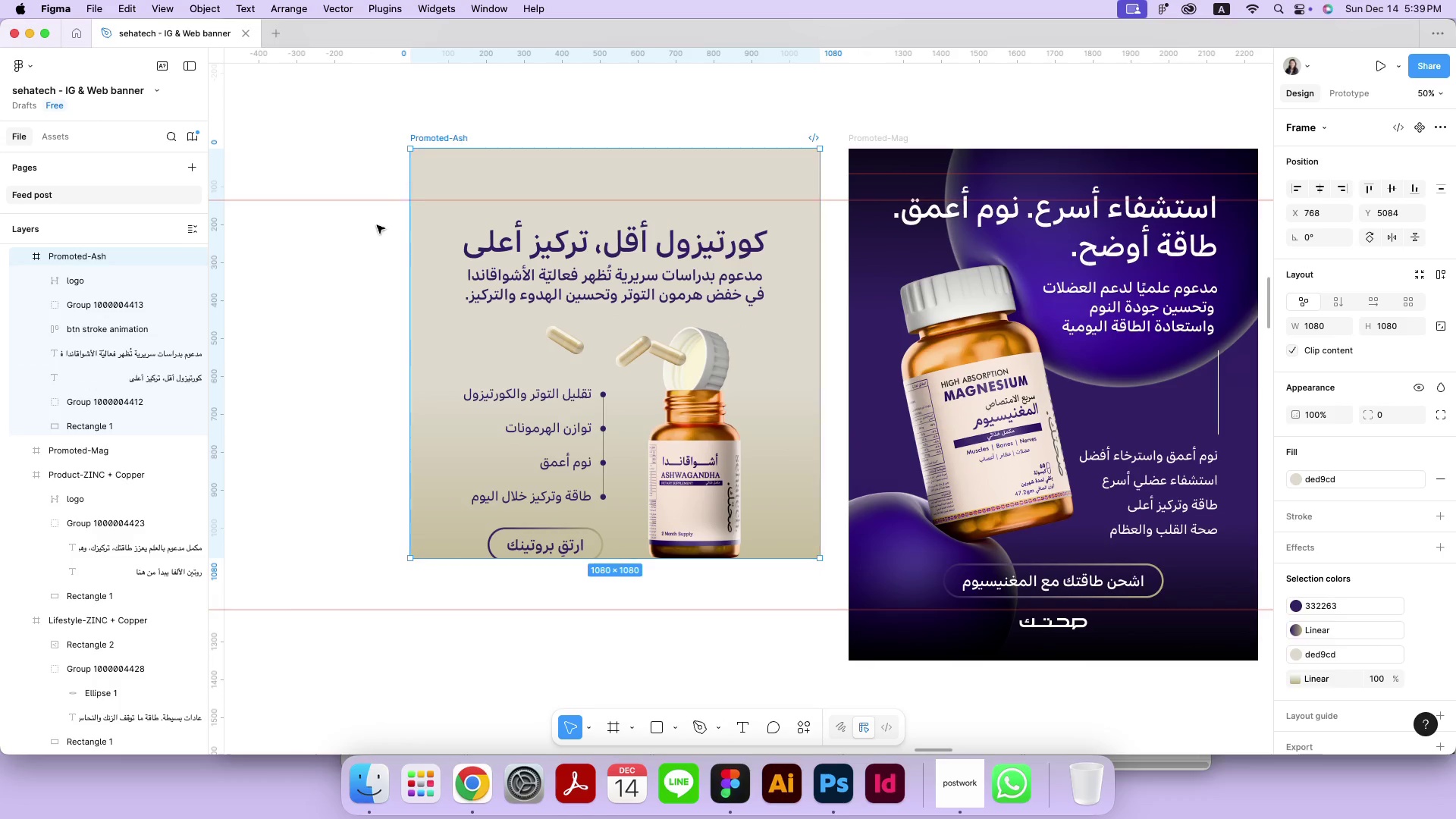 
left_click([74, 279])
 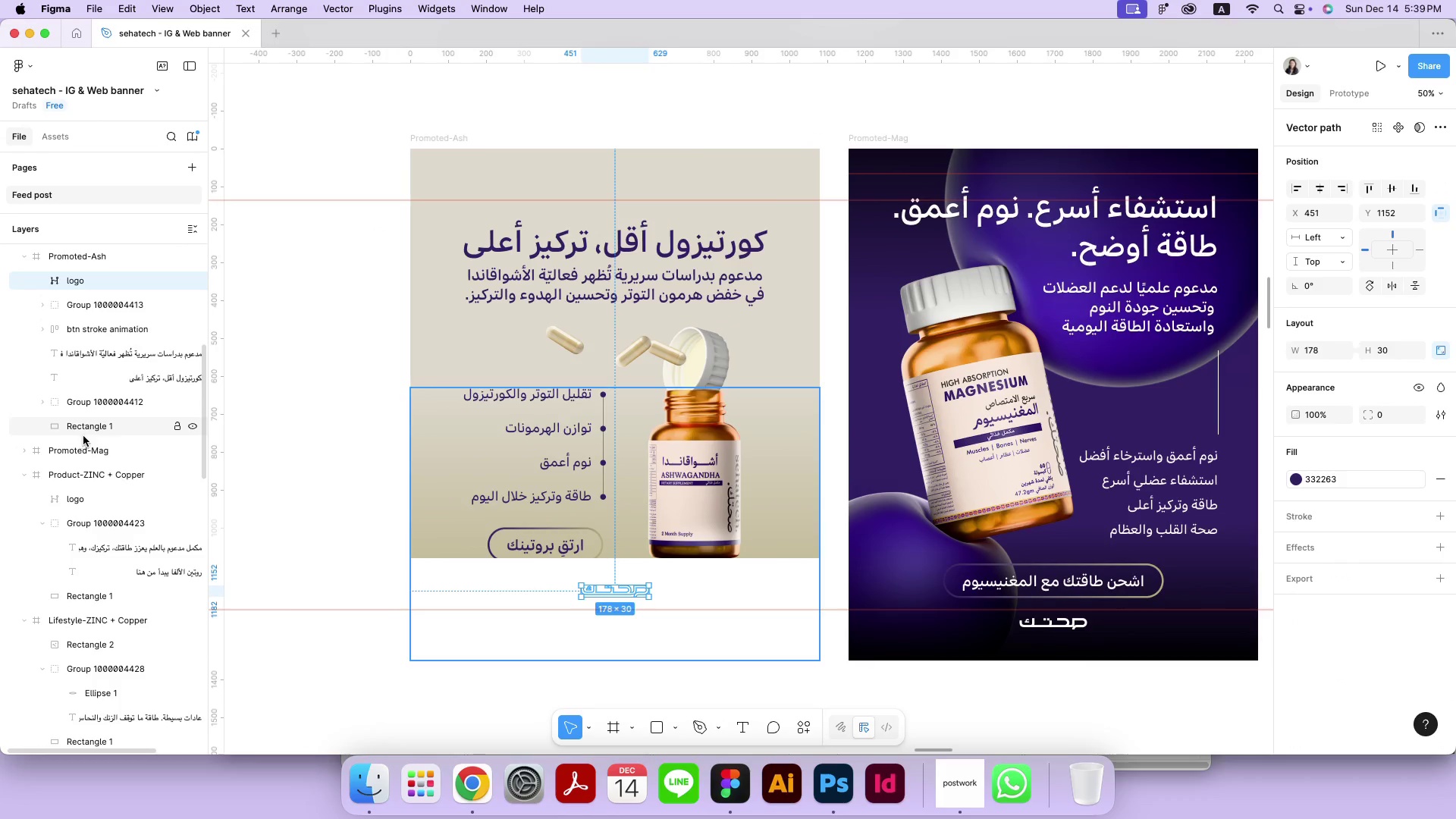 
hold_key(key=ShiftLeft, duration=0.4)
left_click([84, 432])
 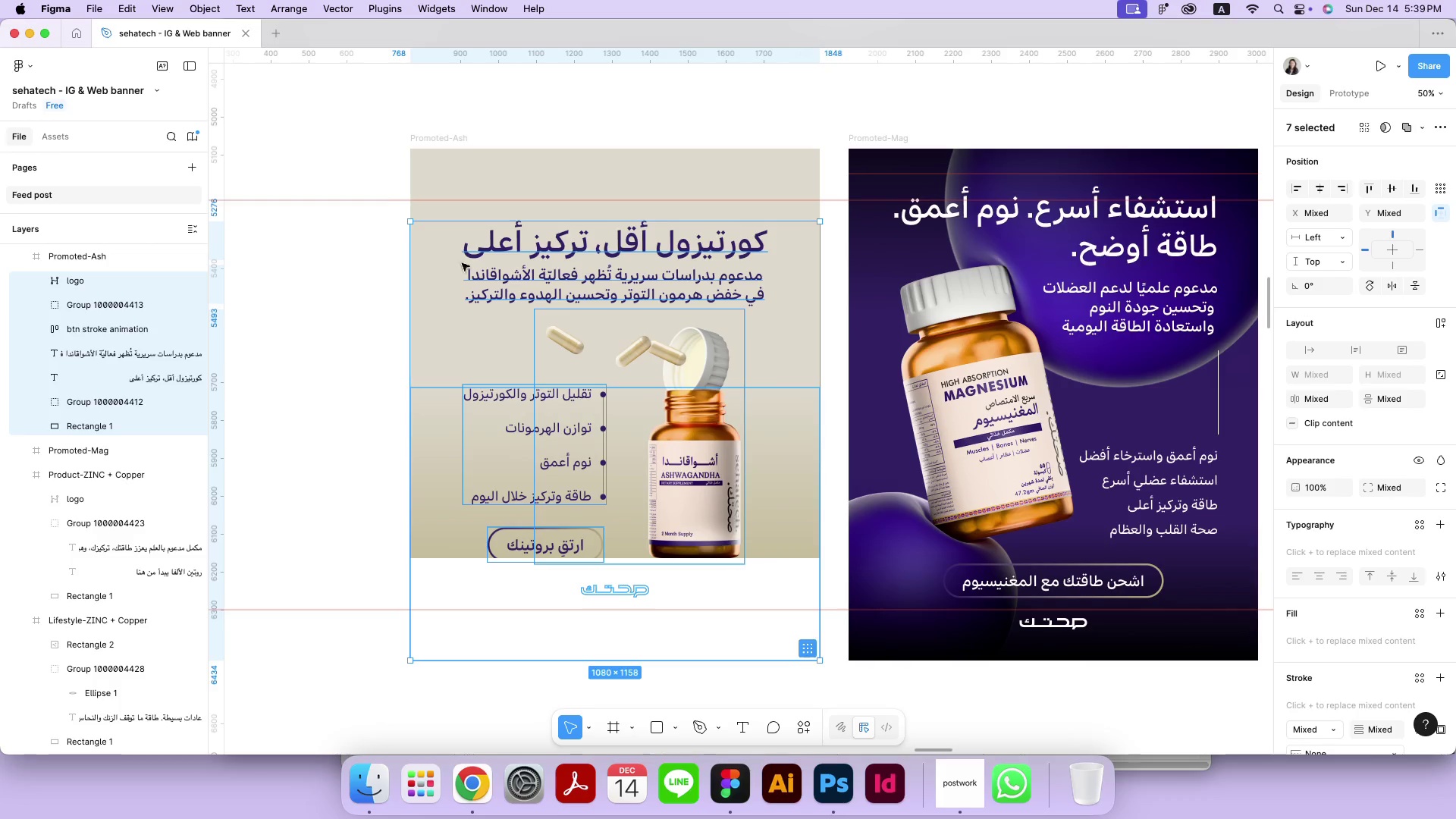 
left_click_drag(start_coordinate=[429, 137], to_coordinate=[428, 190])
 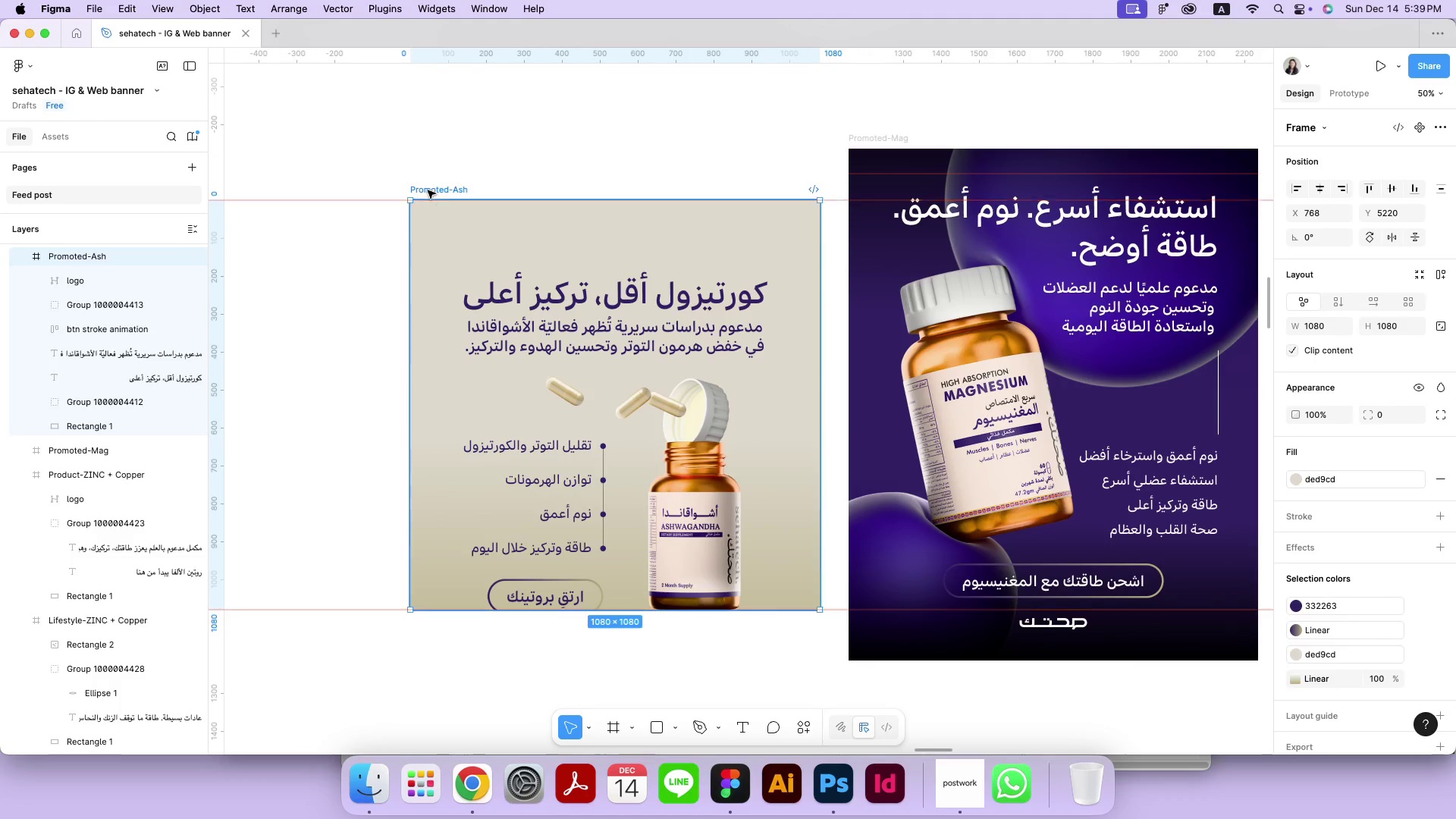 
hold_key(key=ShiftLeft, duration=1.32)
 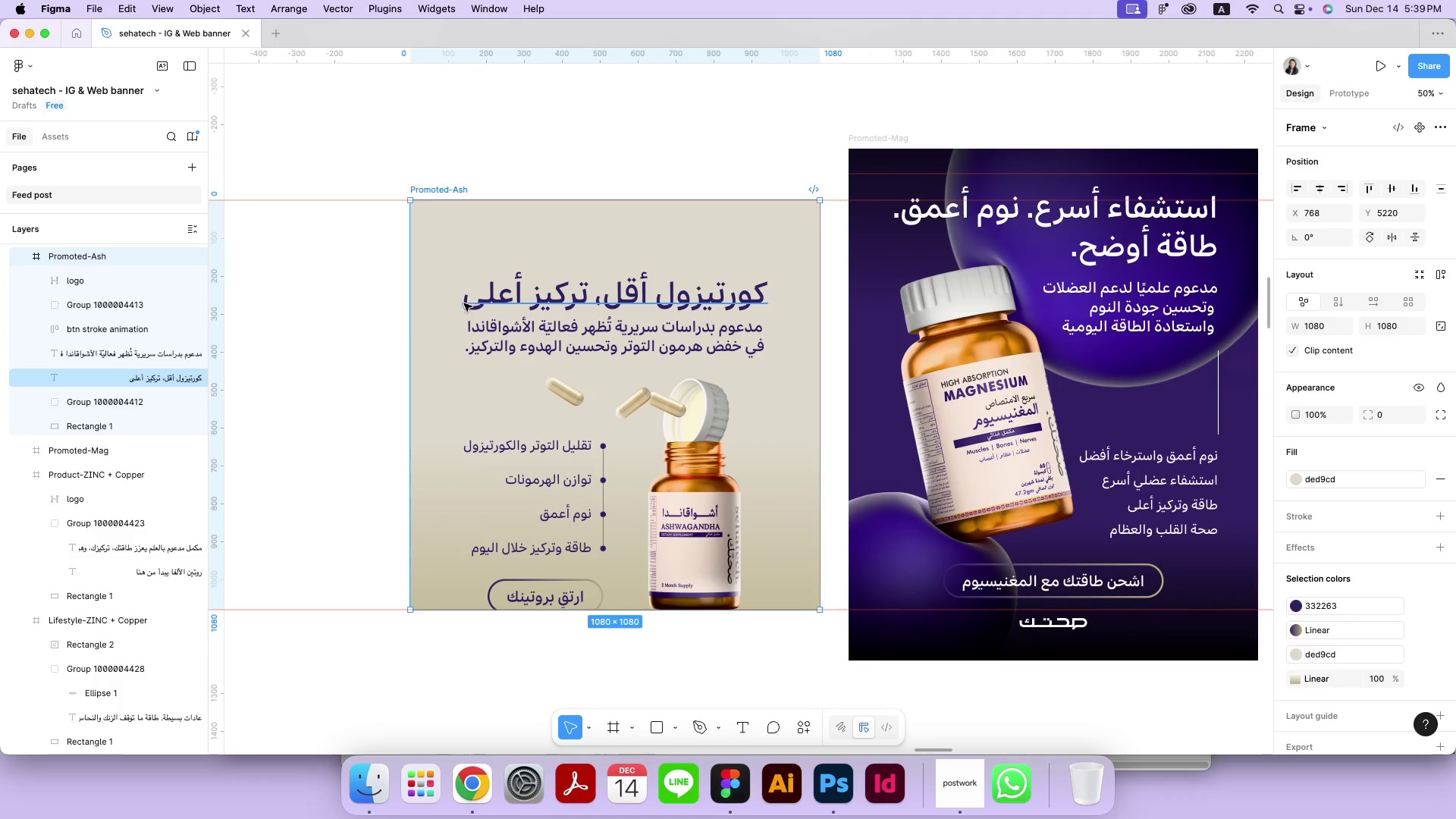 
left_click([82, 282])
 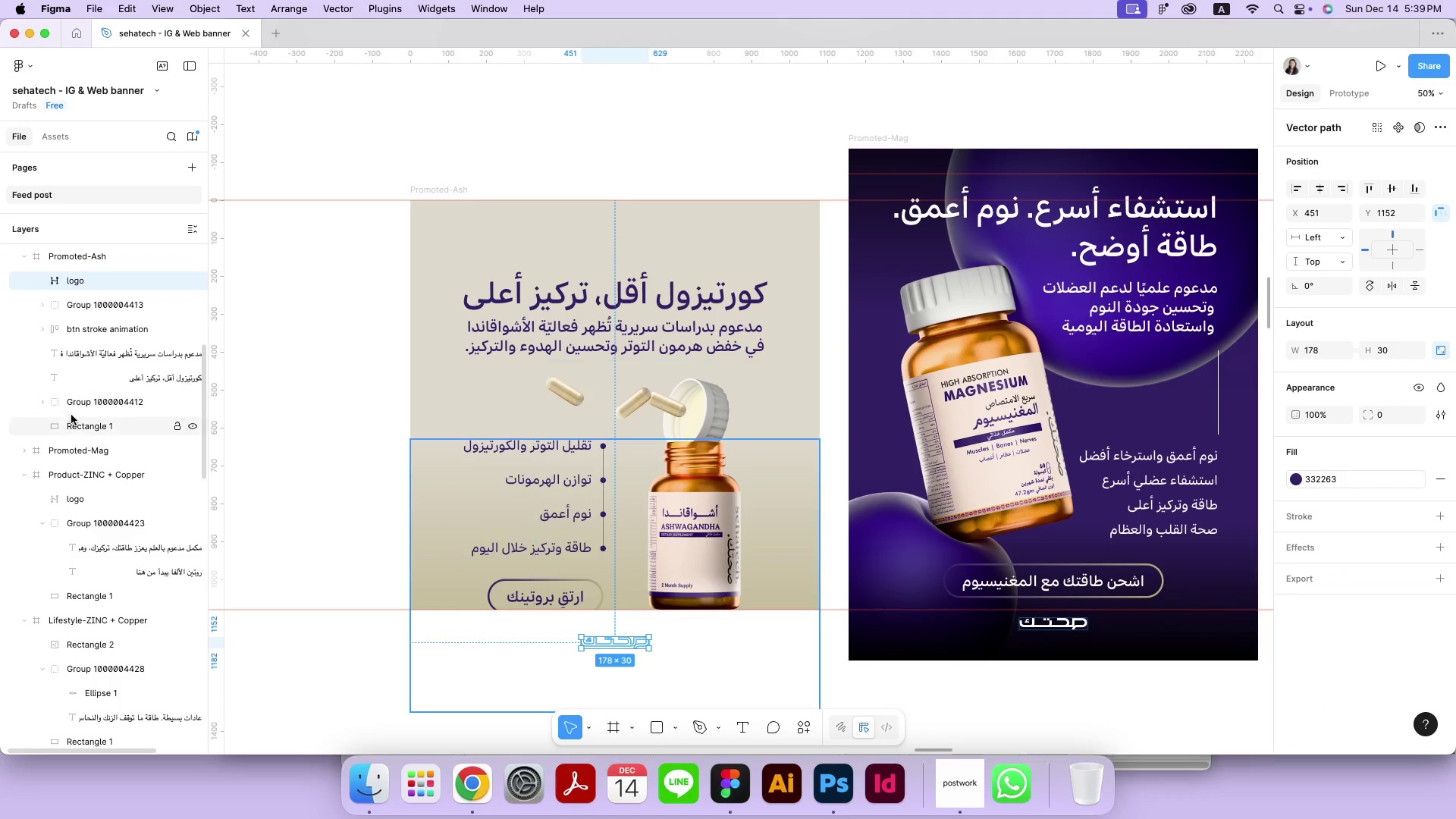 
hold_key(key=ShiftLeft, duration=0.6)
left_click([71, 416])
 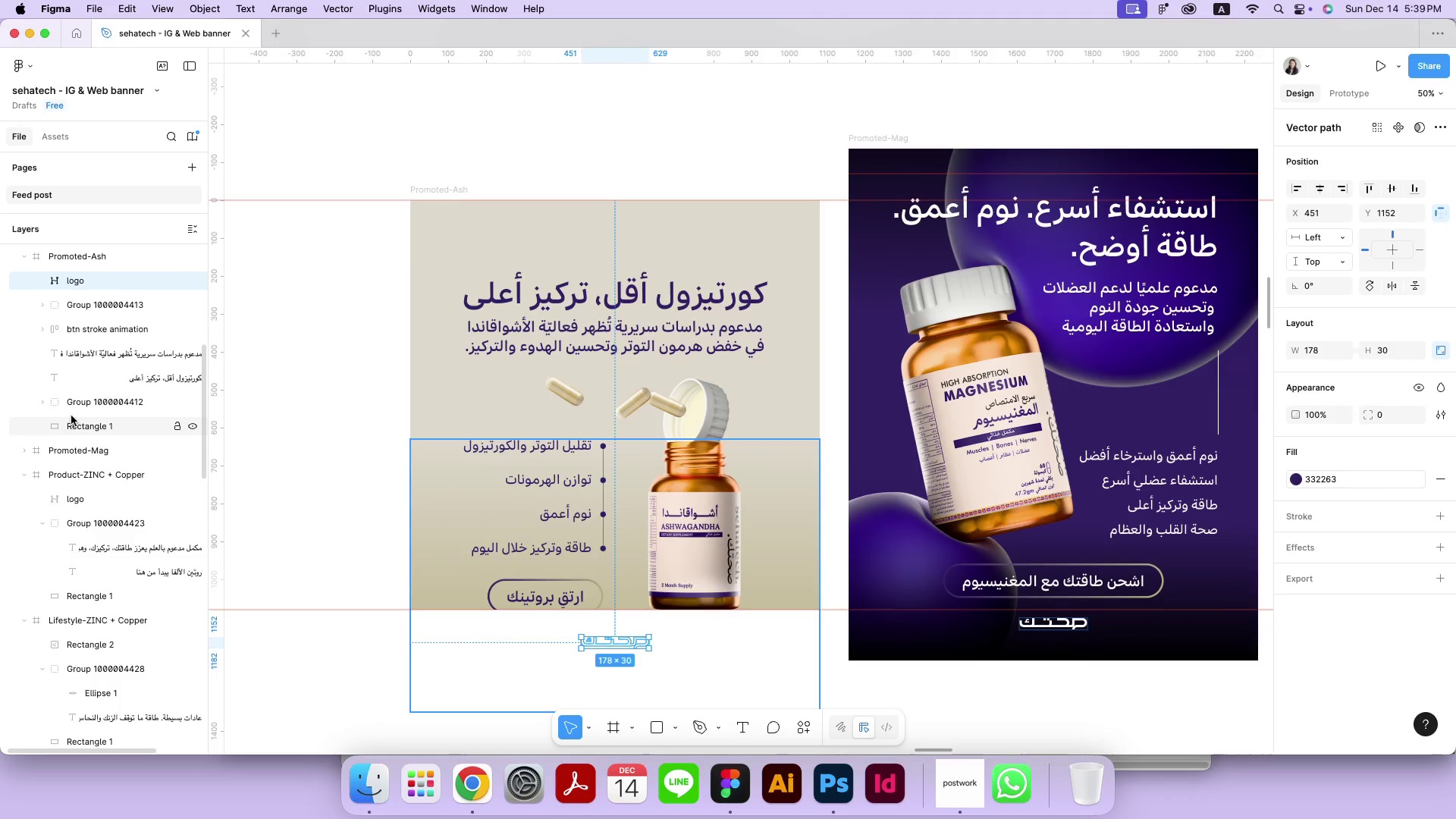 
left_click_drag(start_coordinate=[566, 488], to_coordinate=[566, 438])
 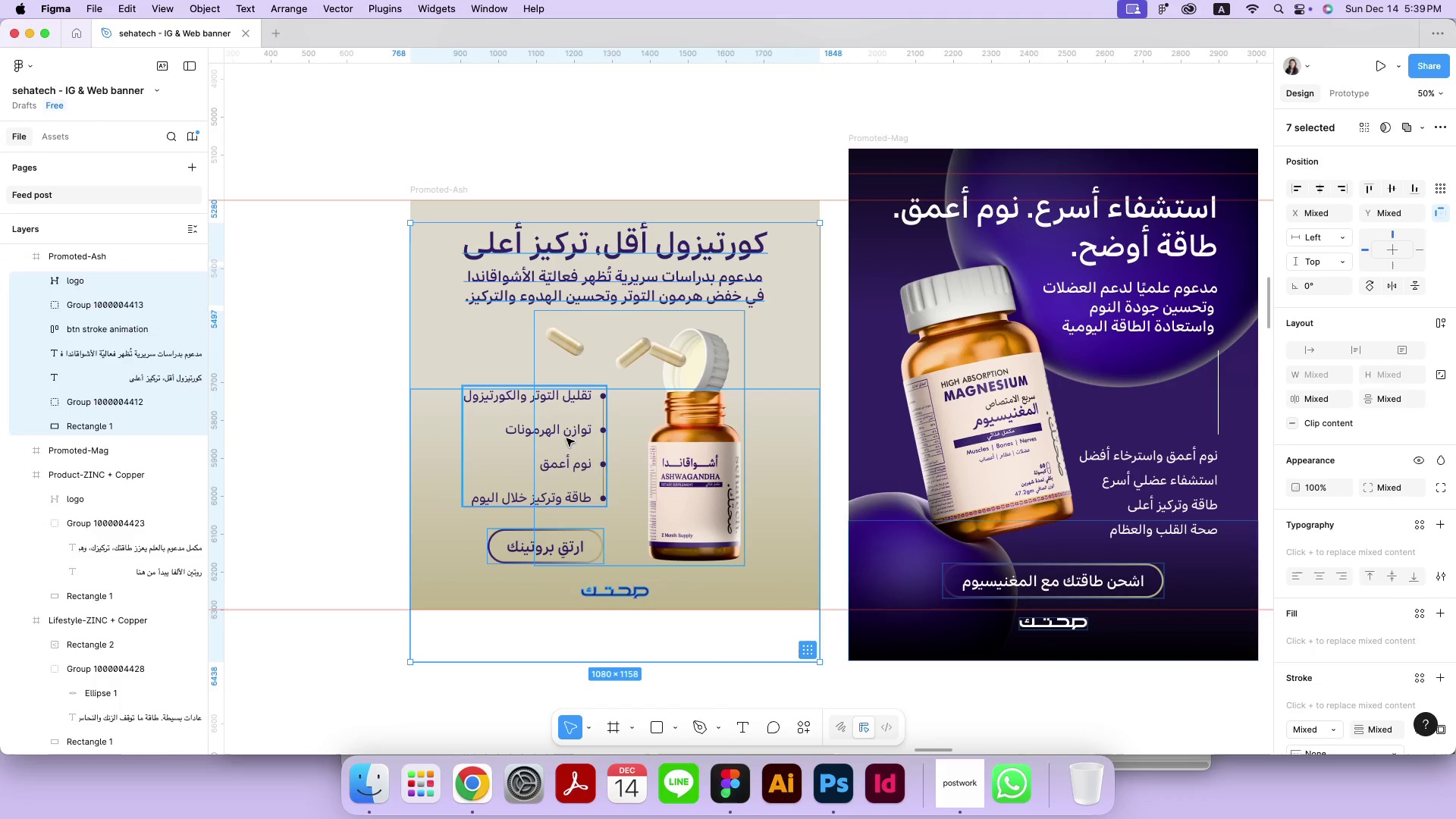 
hold_key(key=ShiftLeft, duration=4.25)
 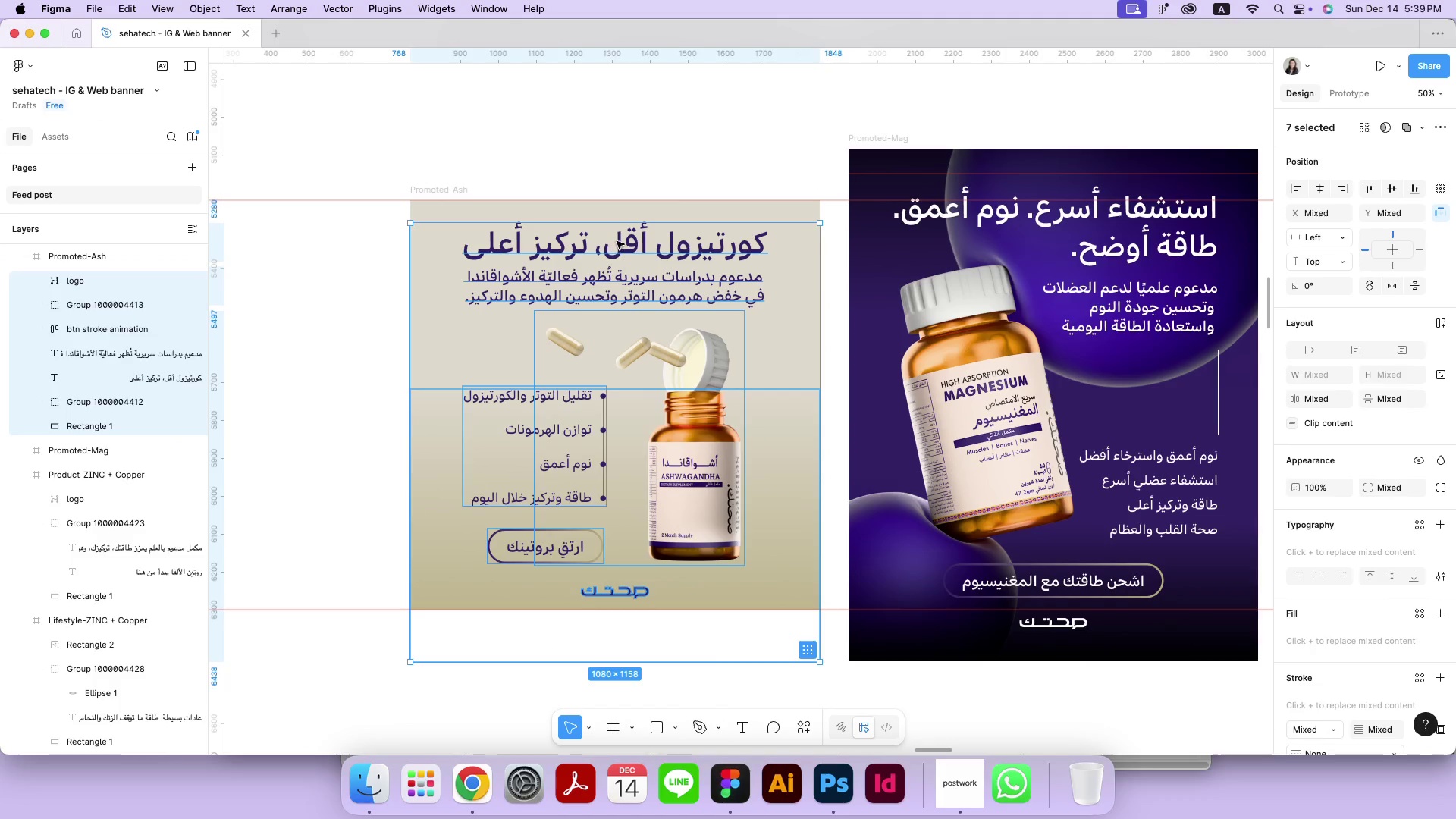 
left_click([640, 127])
 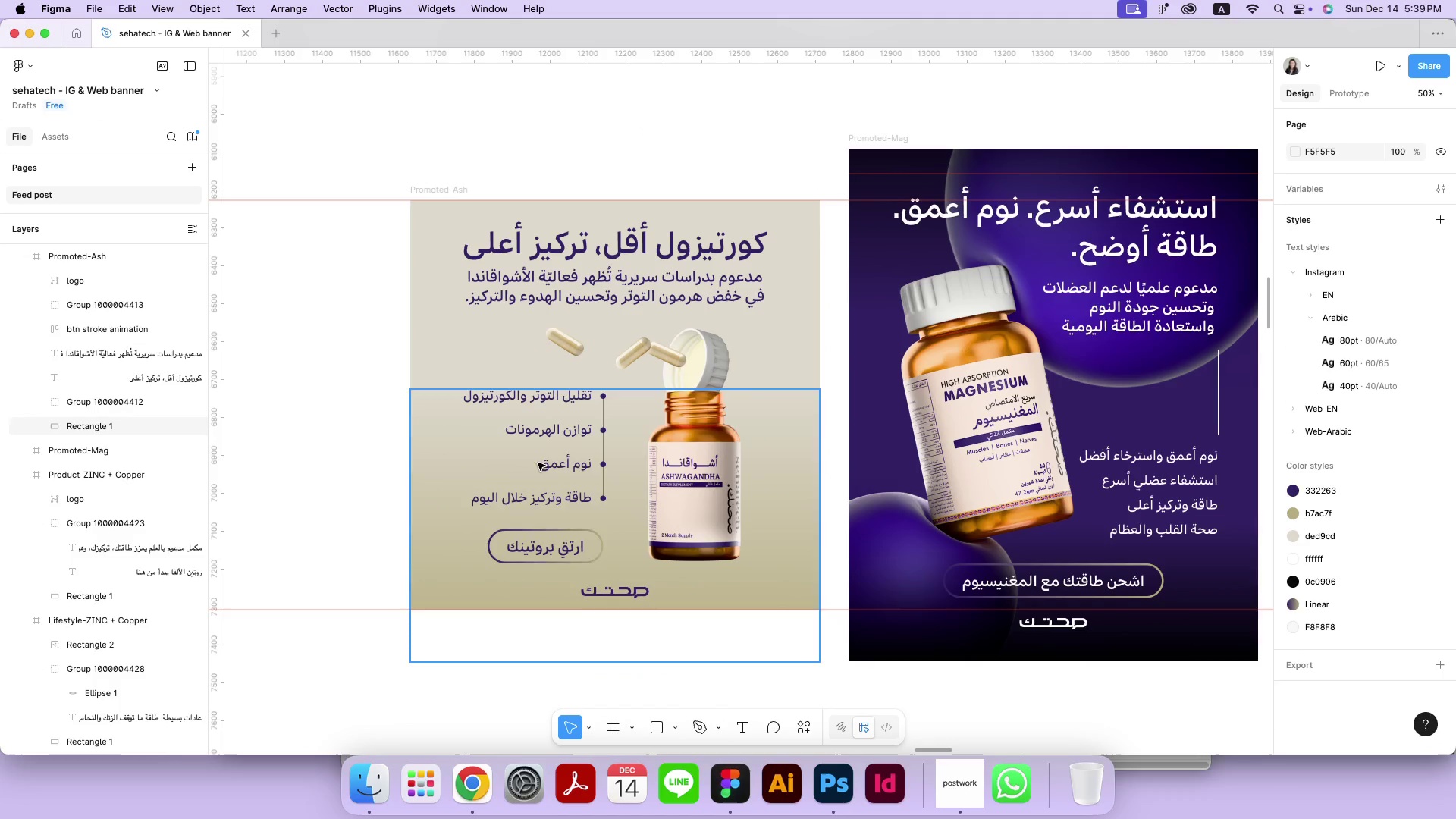 
left_click([467, 576])
 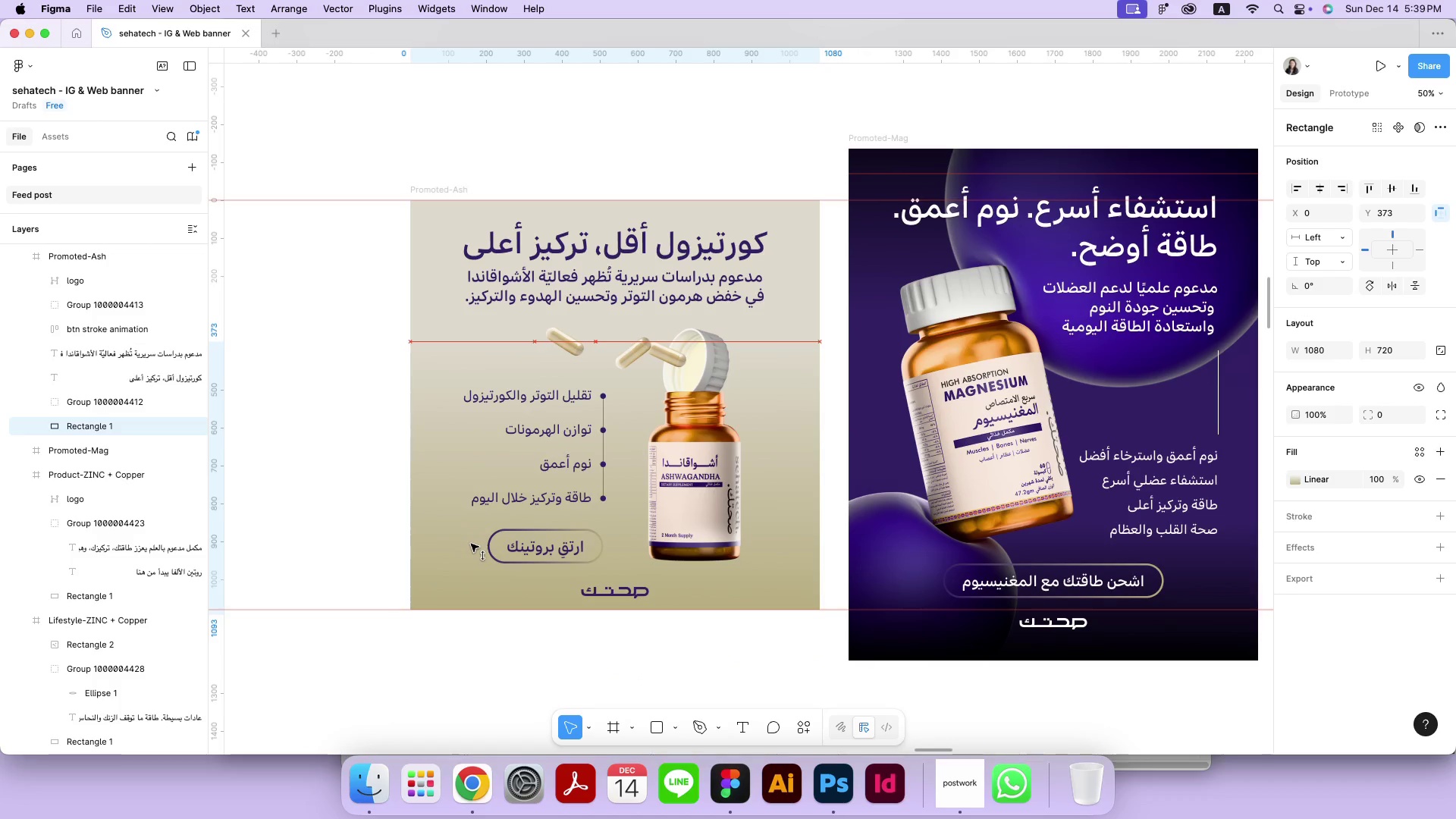 
left_click_drag(start_coordinate=[463, 592], to_coordinate=[471, 544])
 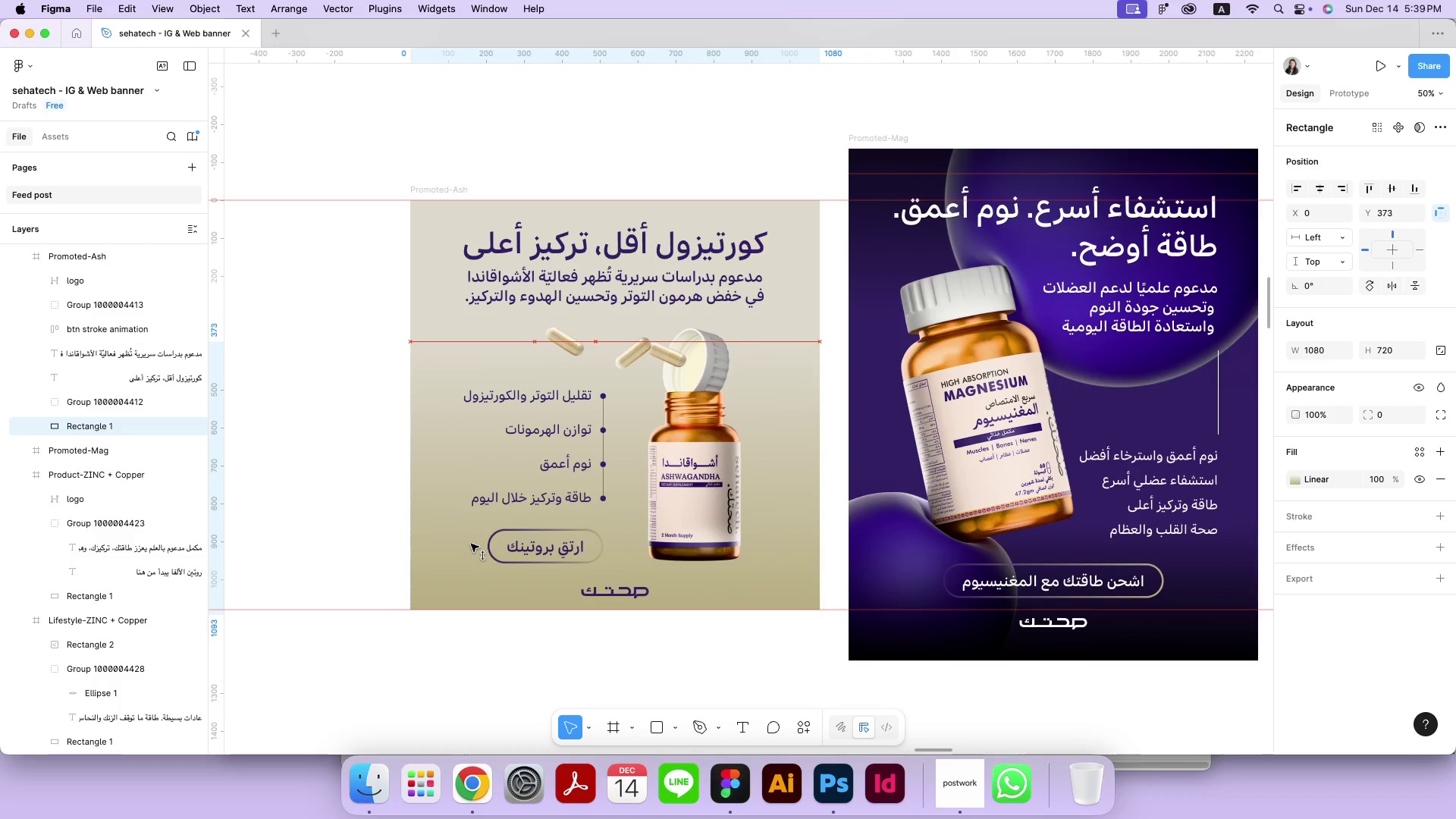 
hold_key(key=ShiftLeft, duration=2.58)
 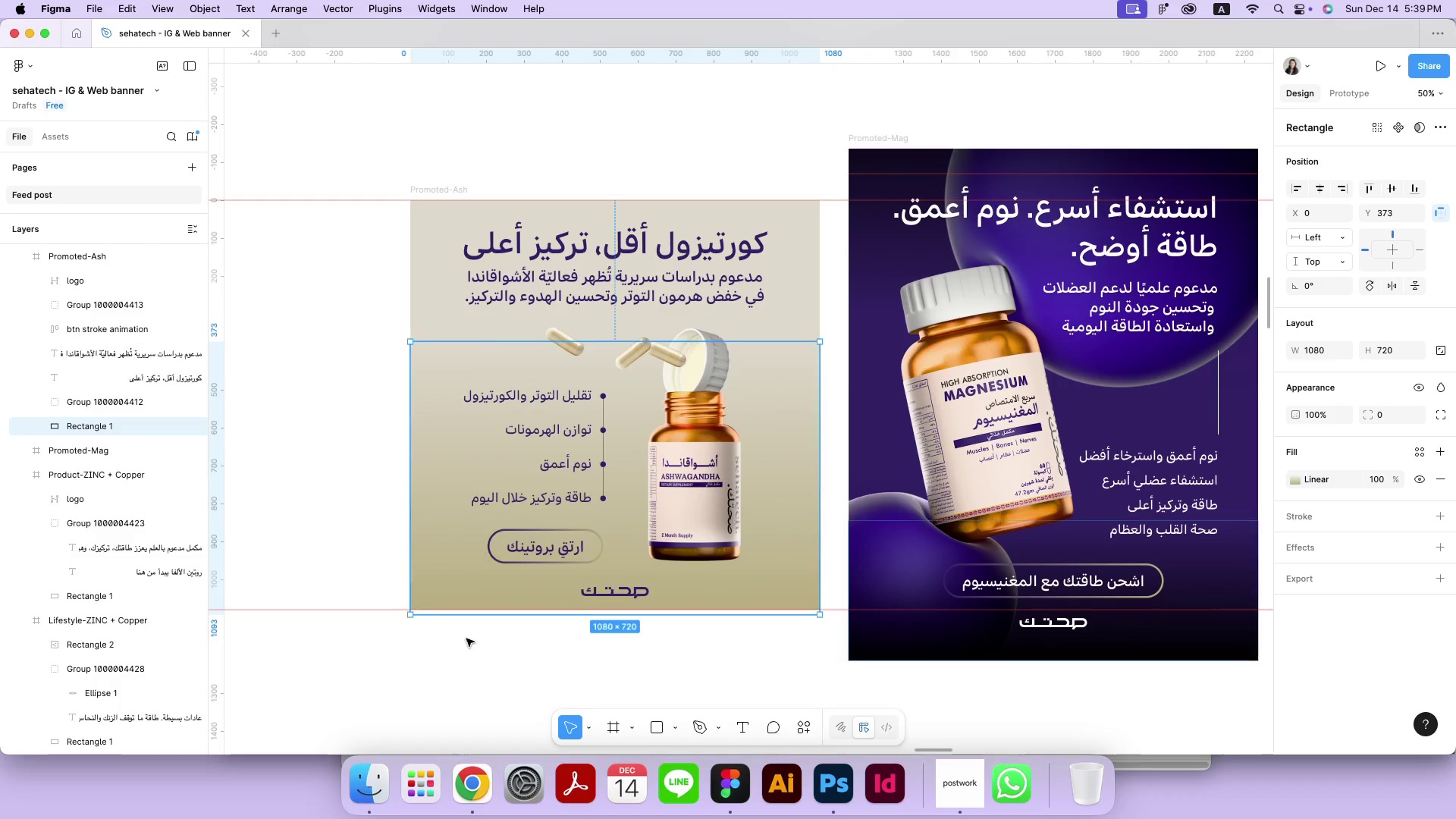 
left_click([455, 691])
 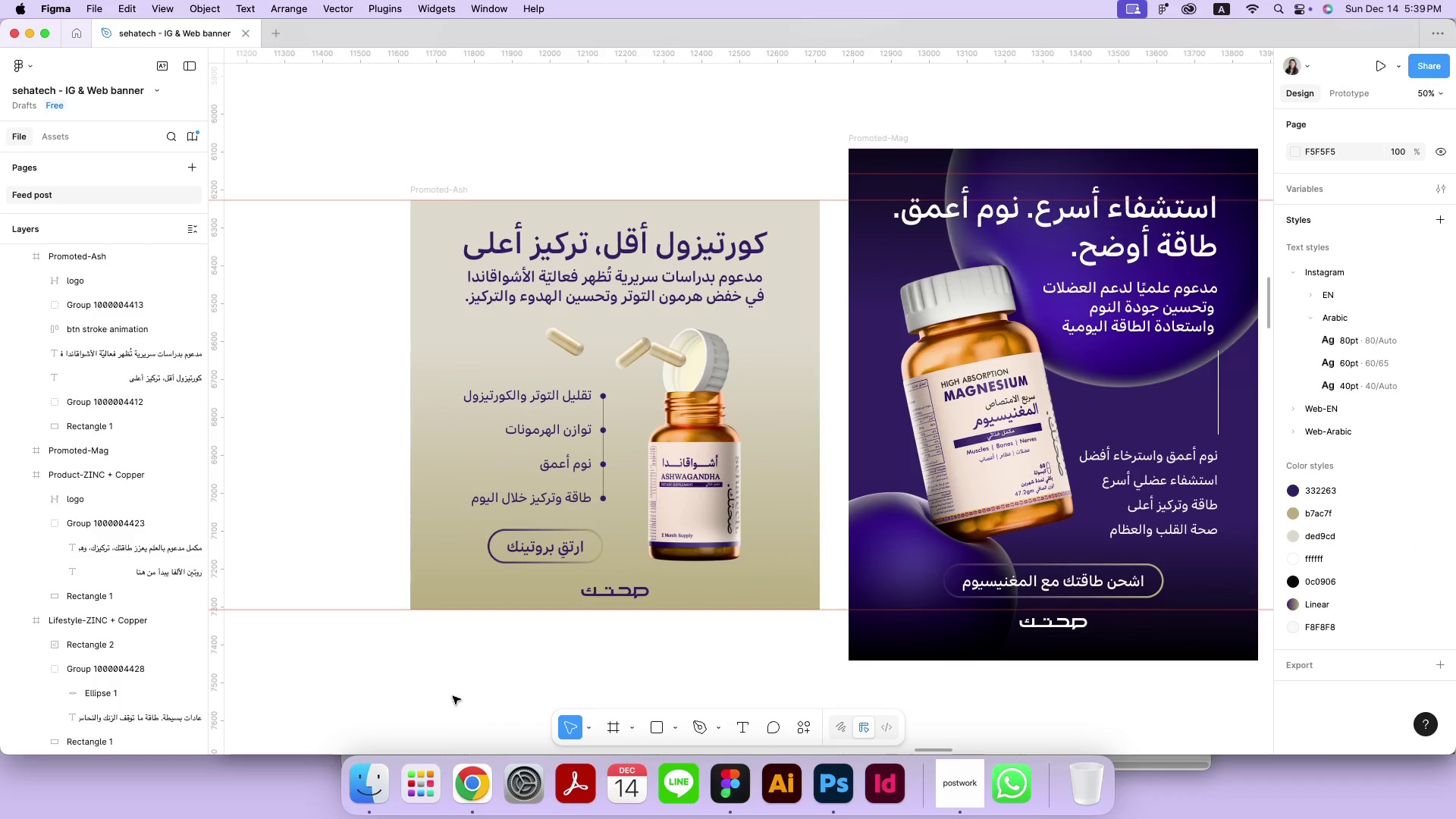 
wait(12.57)
 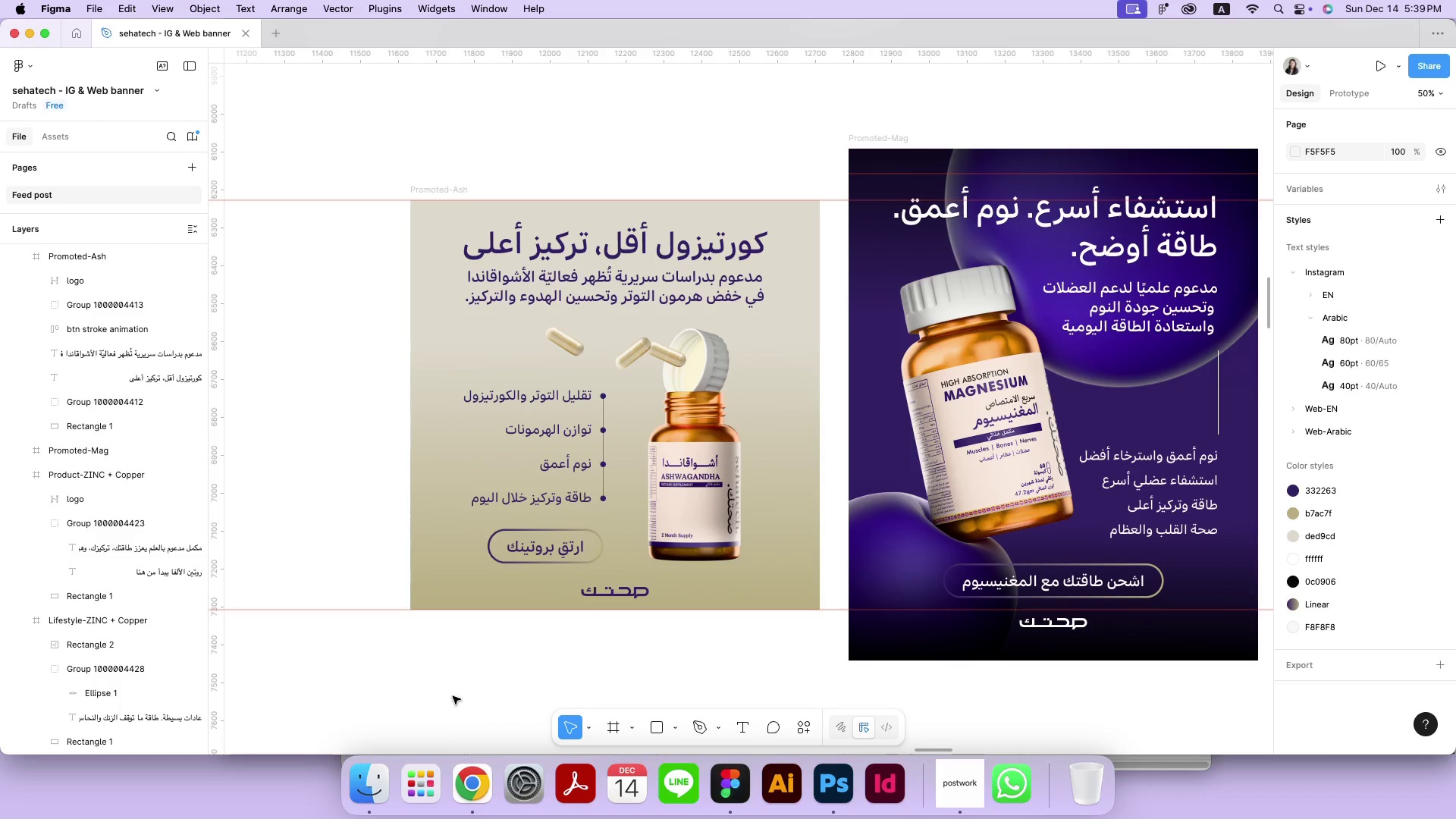 
left_click([519, 547])
 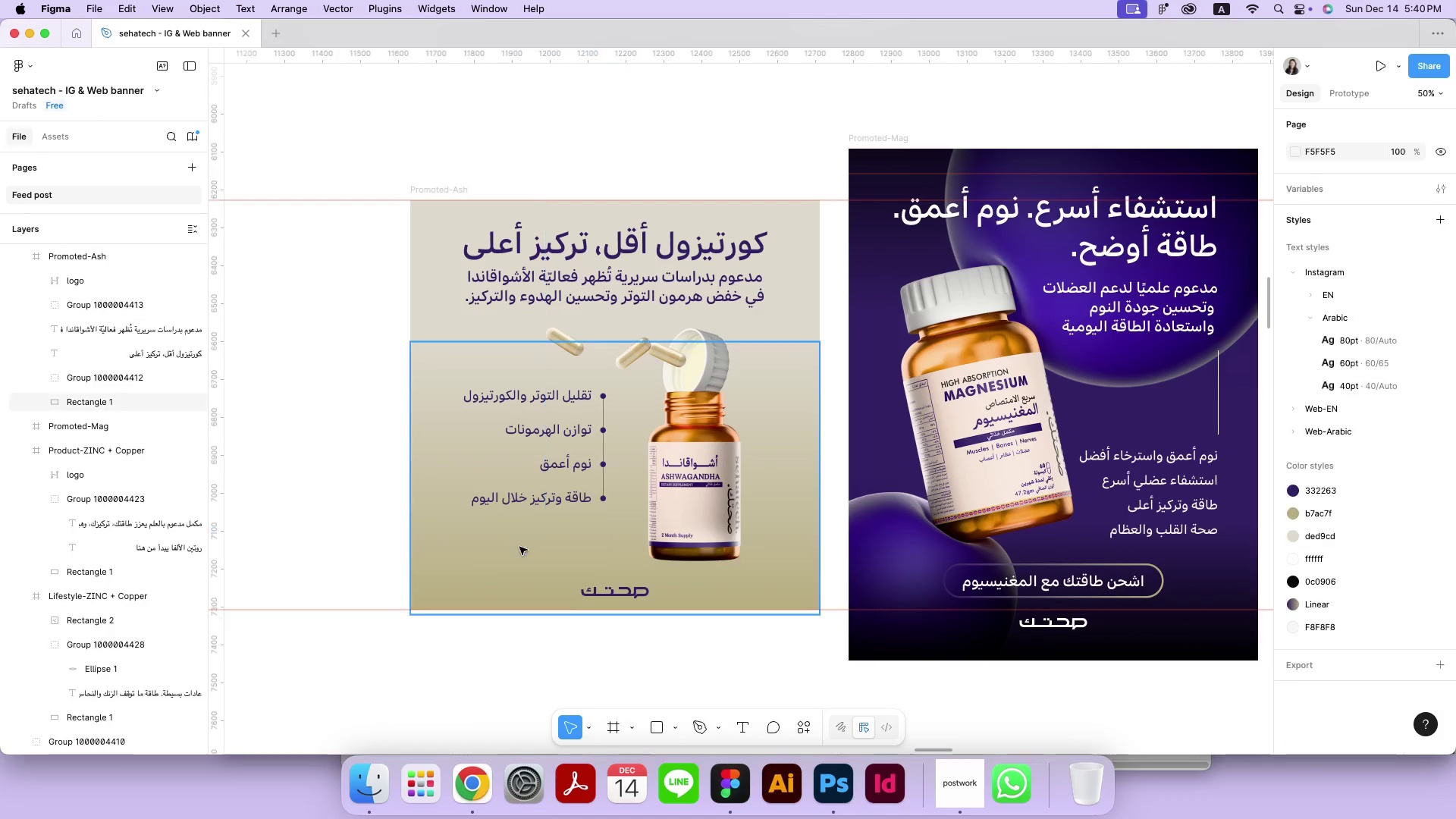 
key(Backspace)
 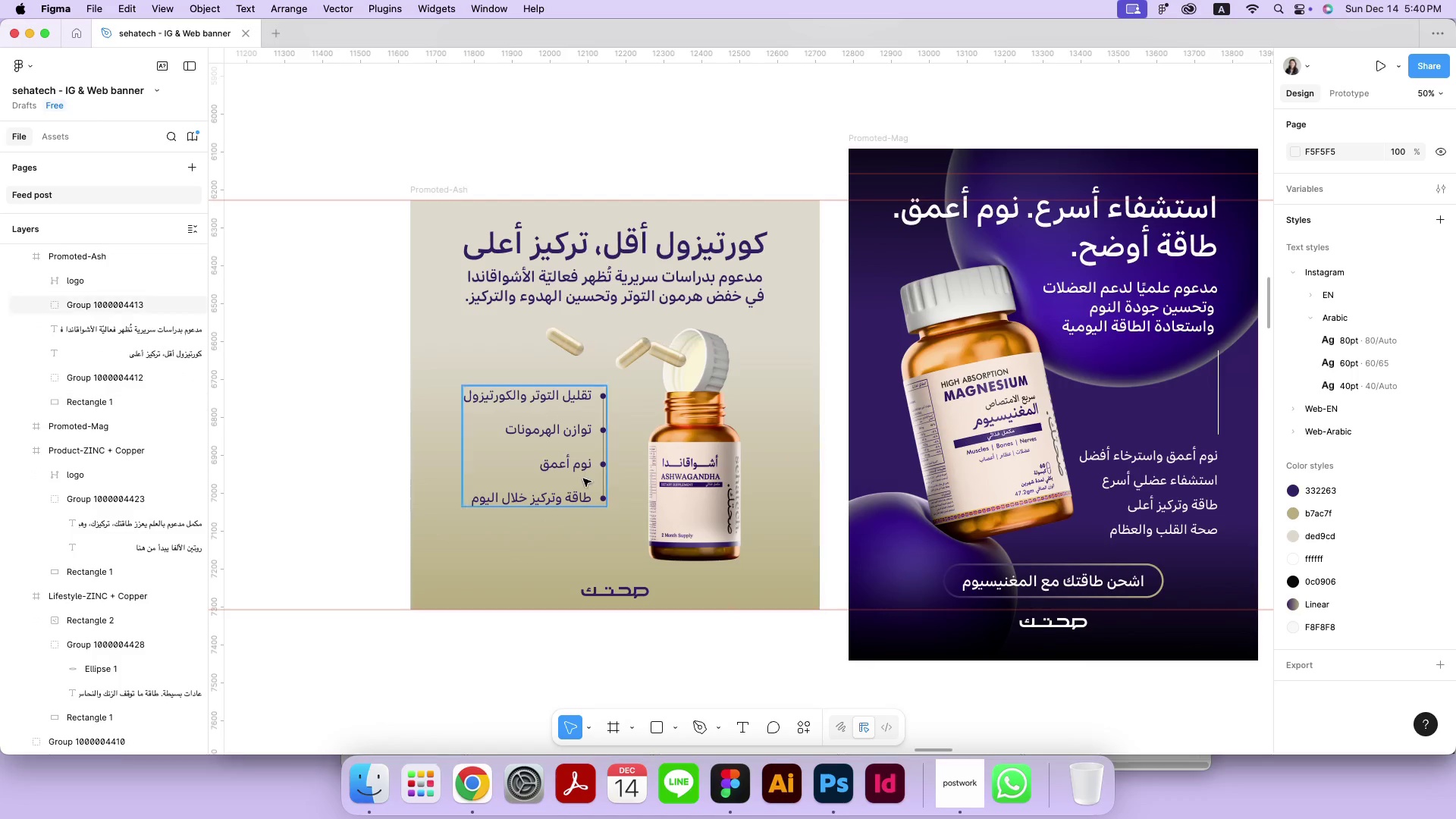 
left_click_drag(start_coordinate=[579, 500], to_coordinate=[579, 512])
 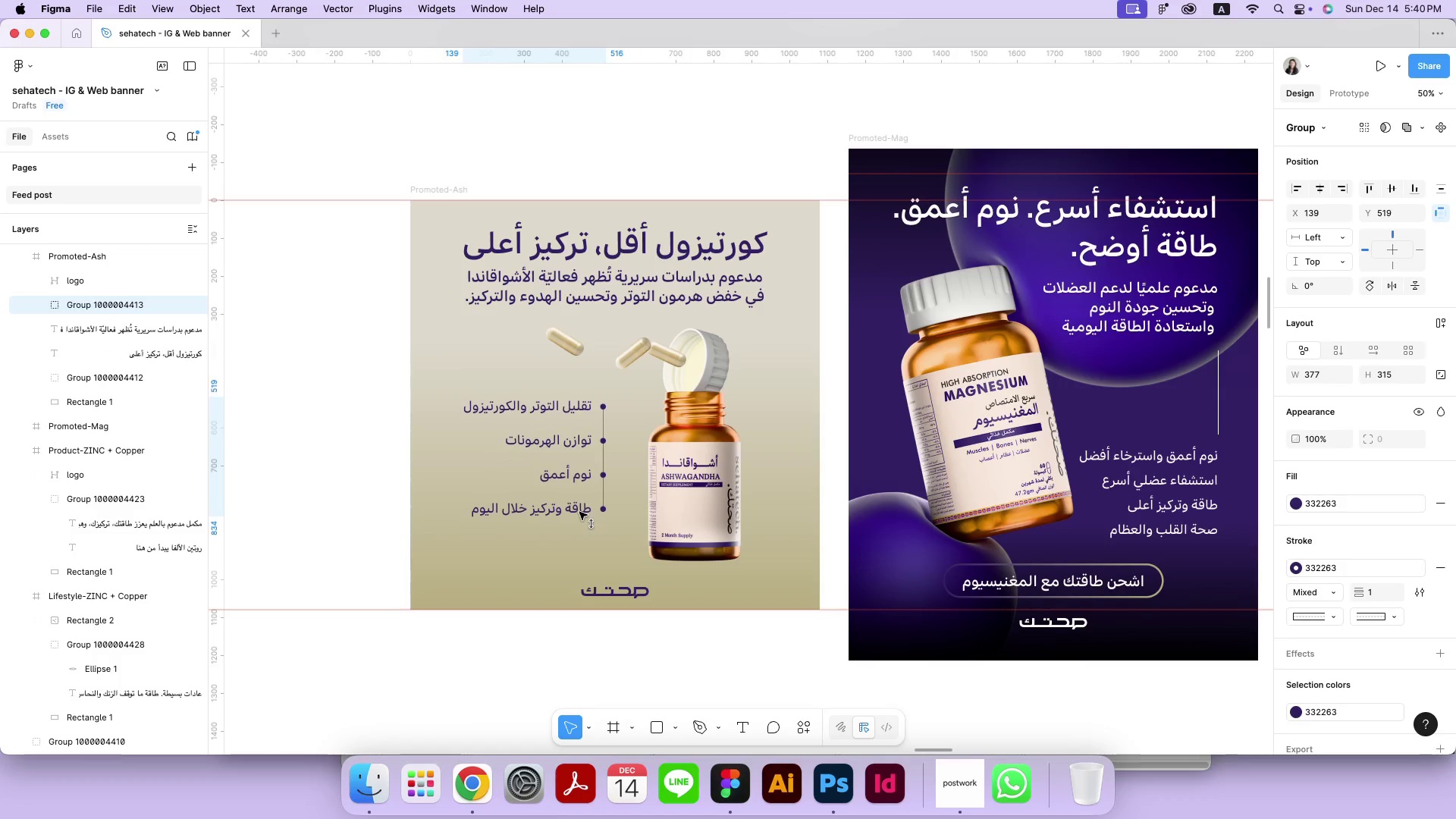 
hold_key(key=ShiftRight, duration=0.52)
 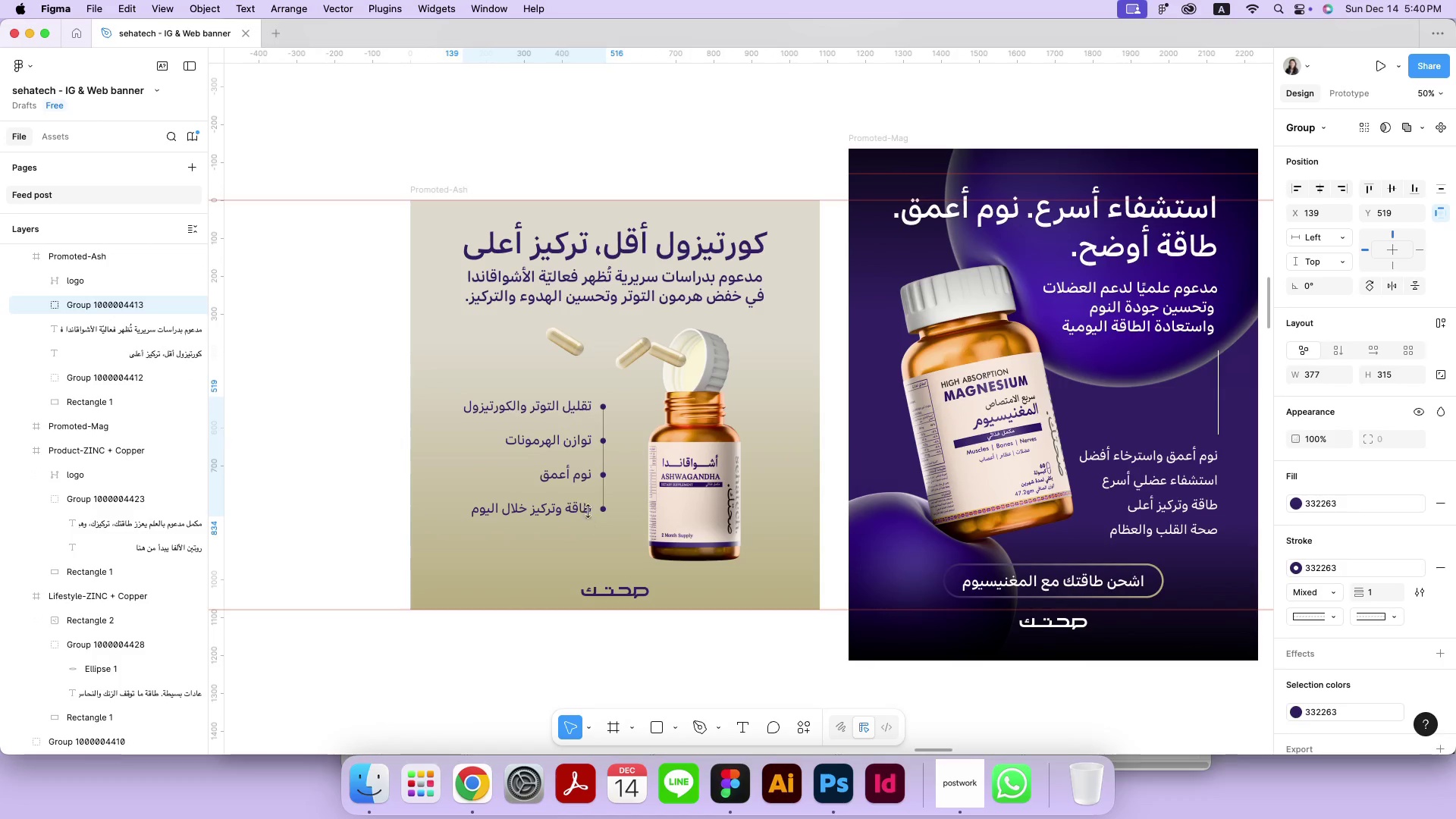 
left_click([720, 498])
 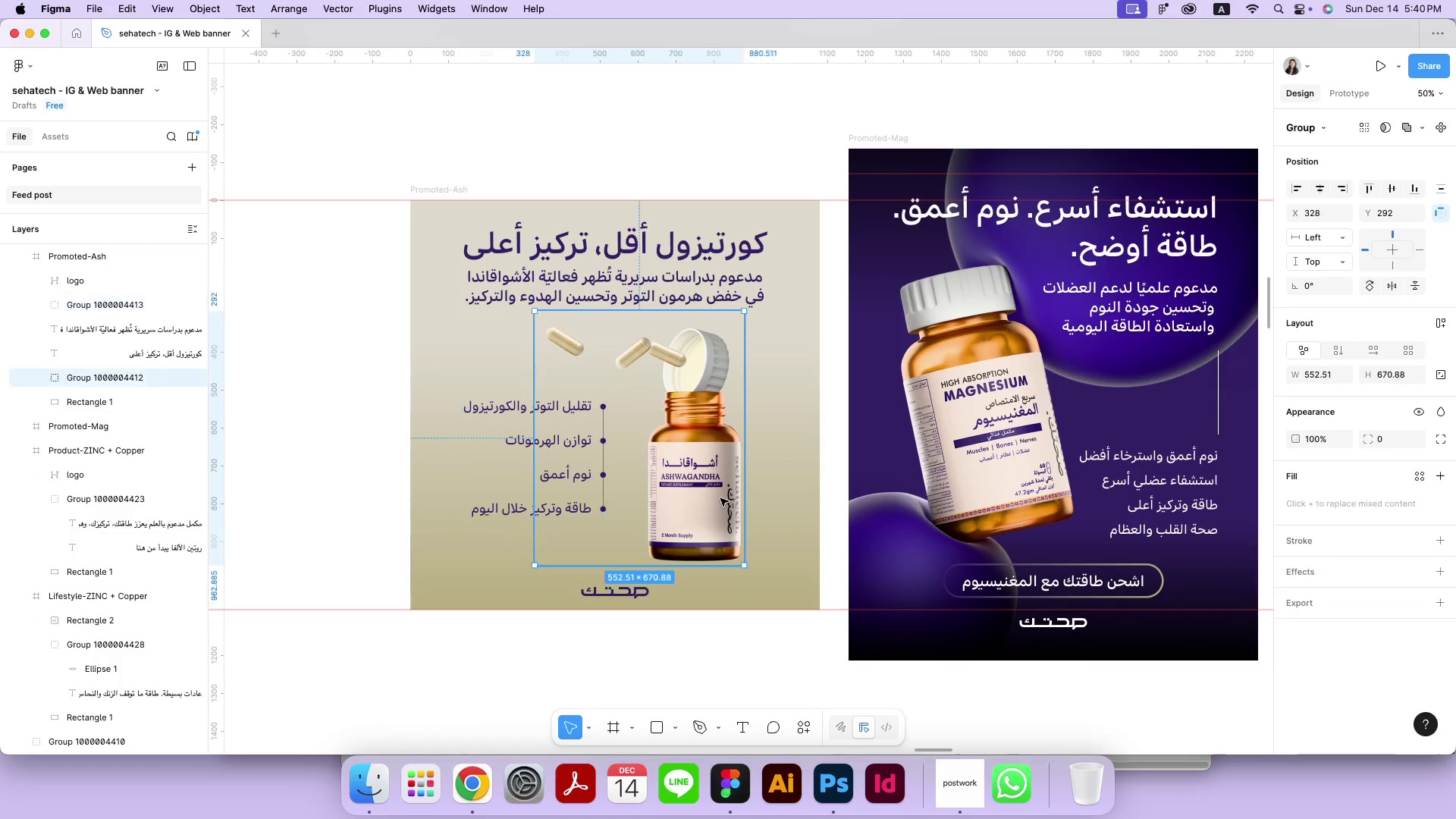 
left_click_drag(start_coordinate=[679, 566], to_coordinate=[674, 540])
 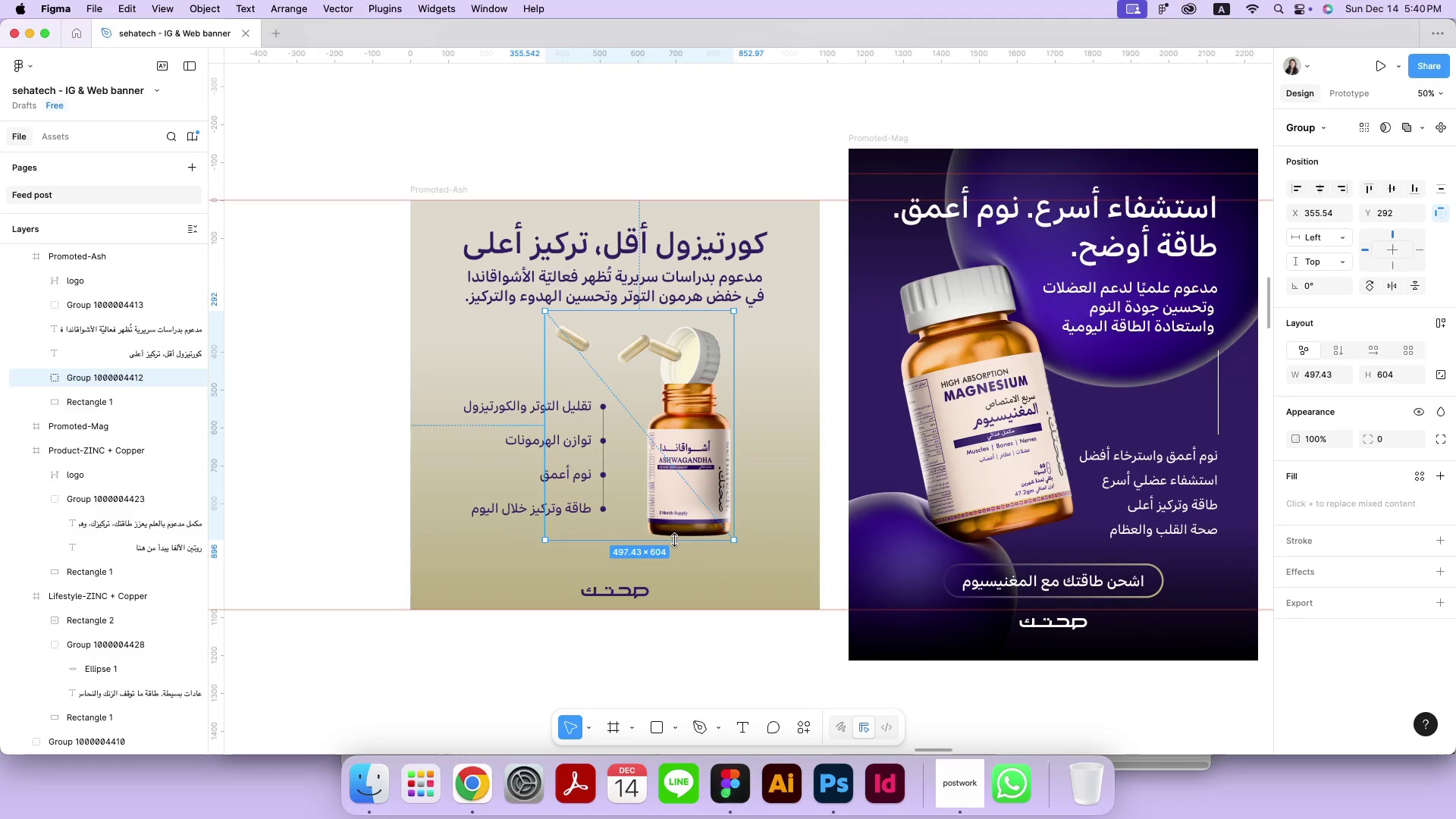 
hold_key(key=ShiftRight, duration=1.22)
 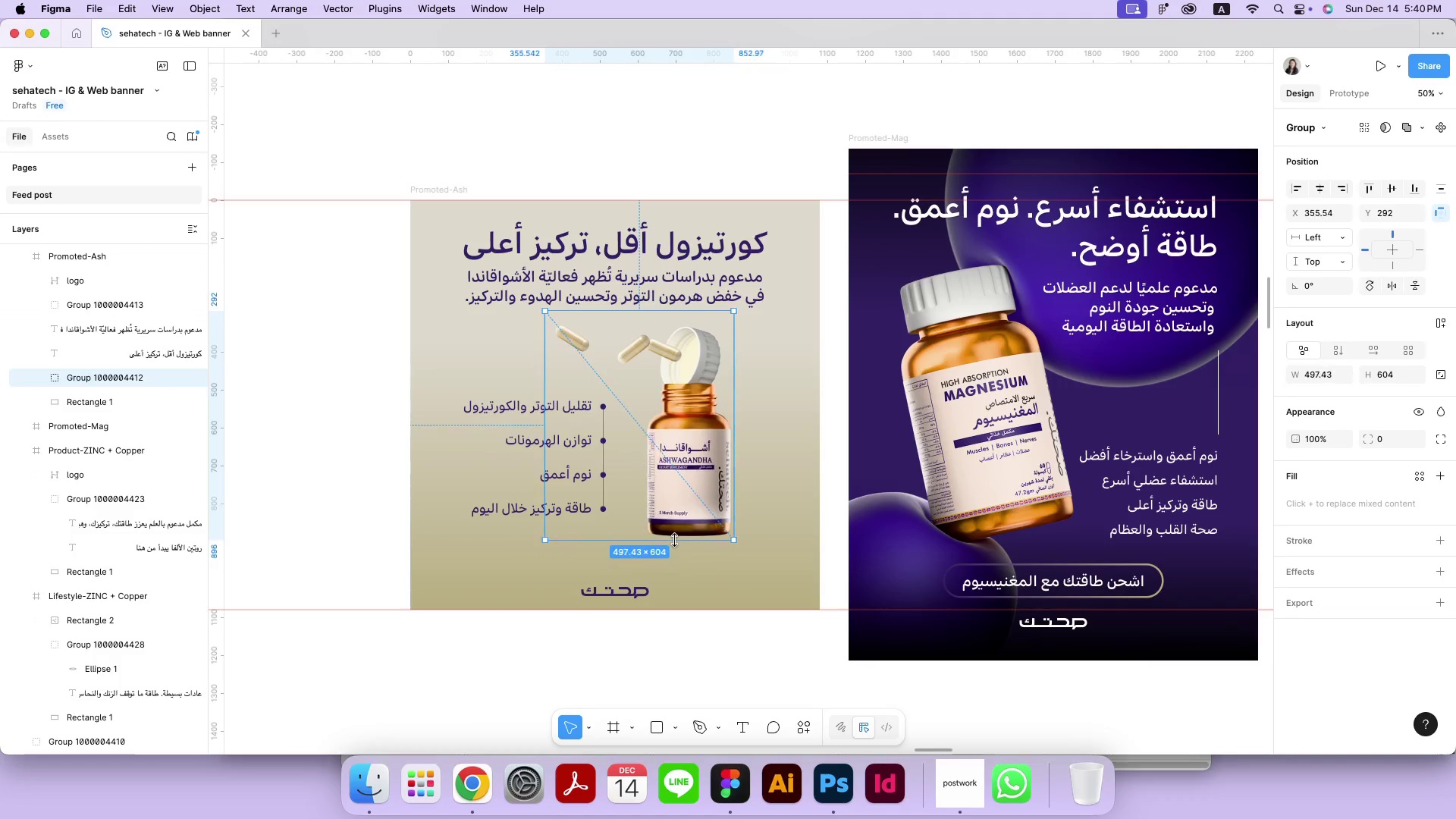 
hold_key(key=ShiftRight, duration=0.77)
left_click([532, 513])
 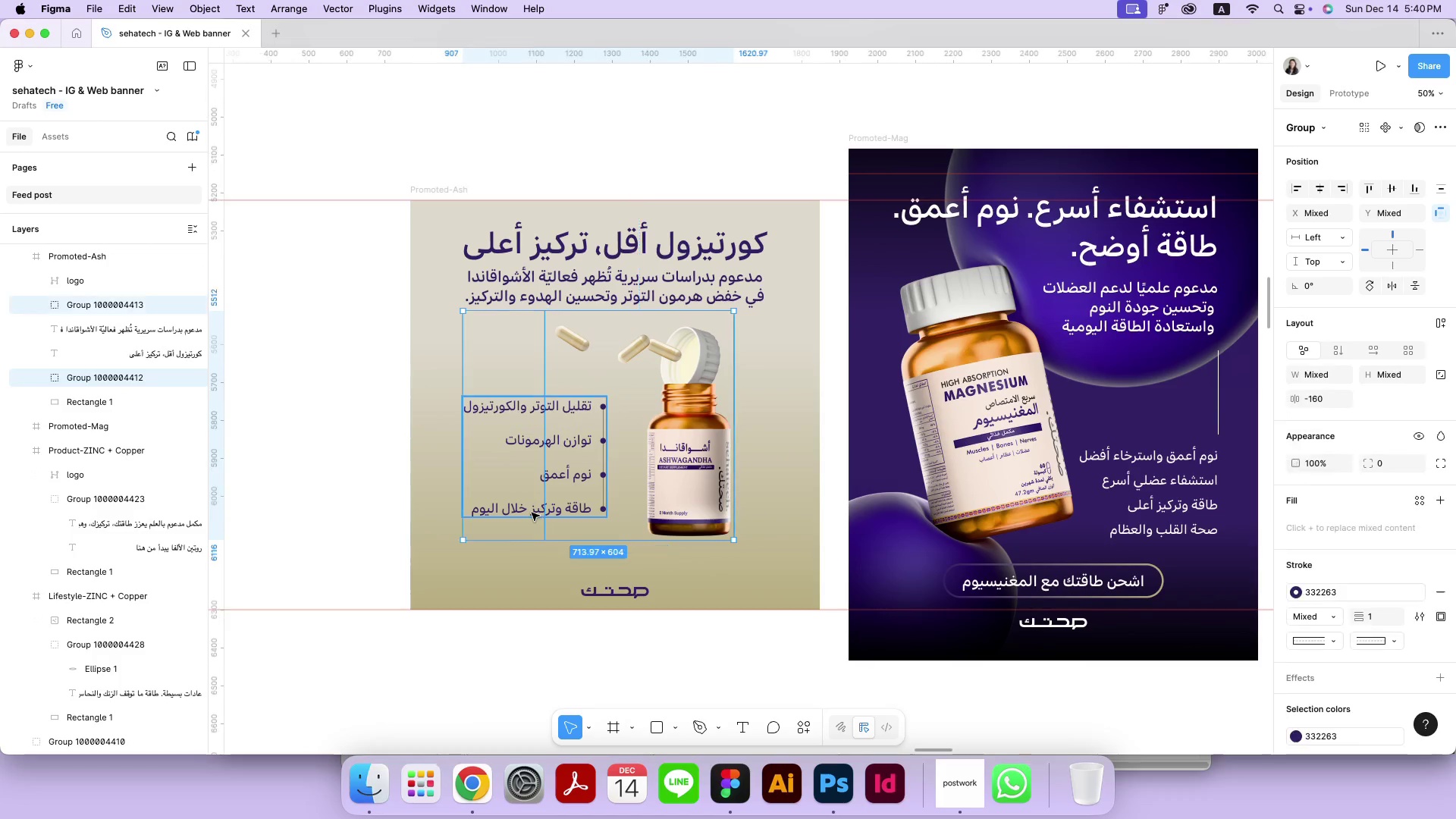 
left_click_drag(start_coordinate=[526, 513], to_coordinate=[526, 520])
 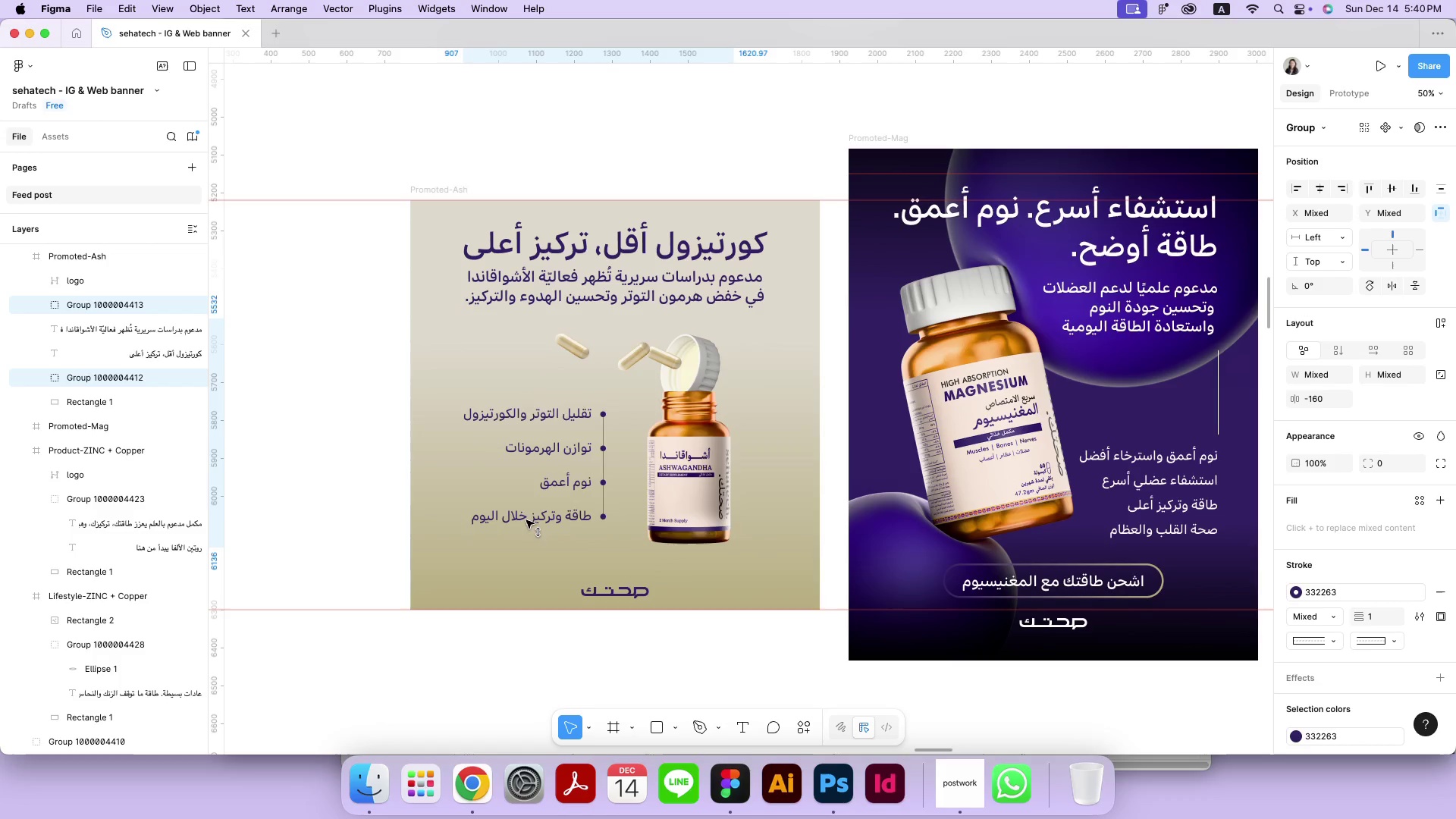 
hold_key(key=ShiftRight, duration=0.55)
 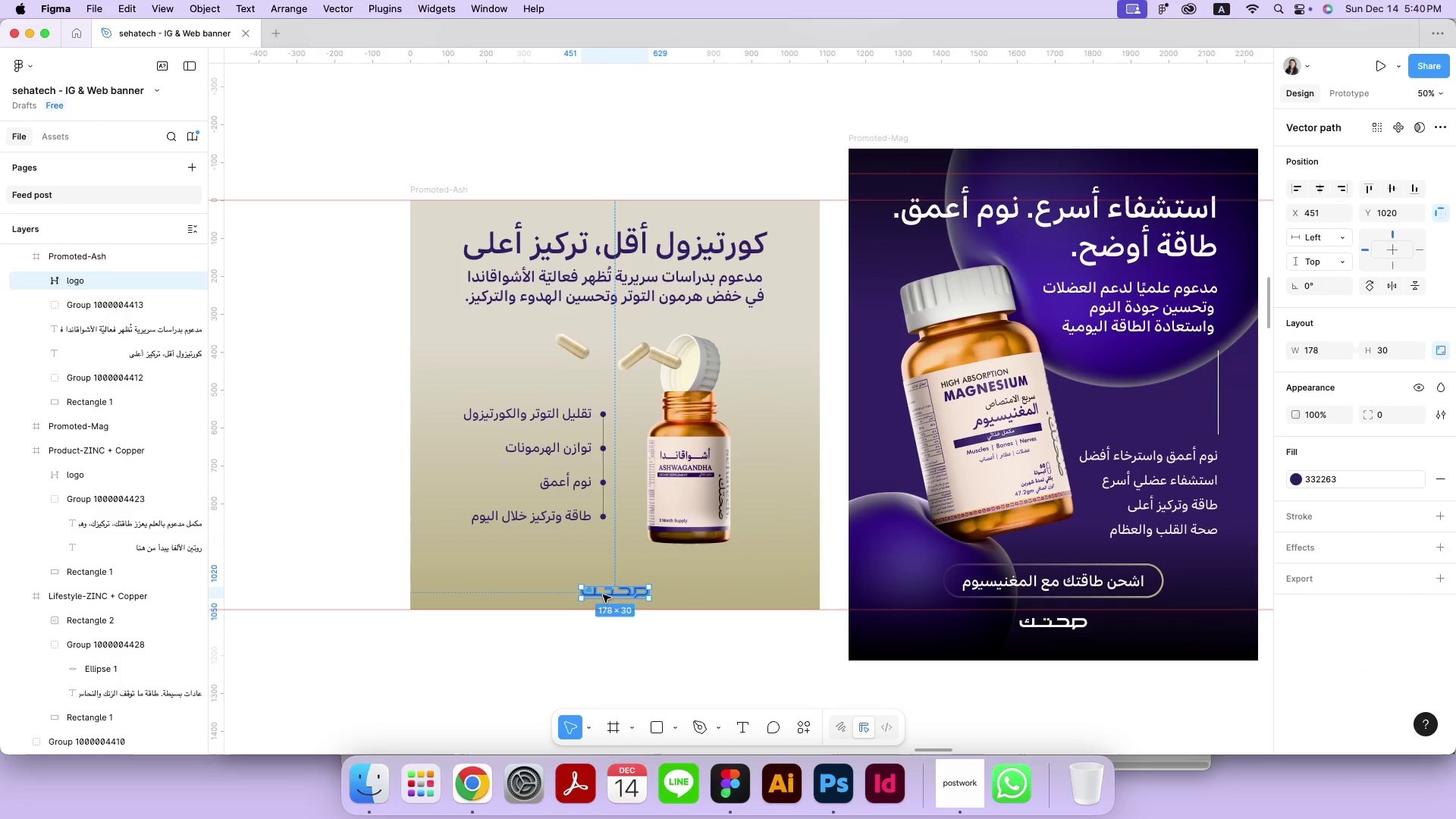 
key(Meta+MetaRight)
 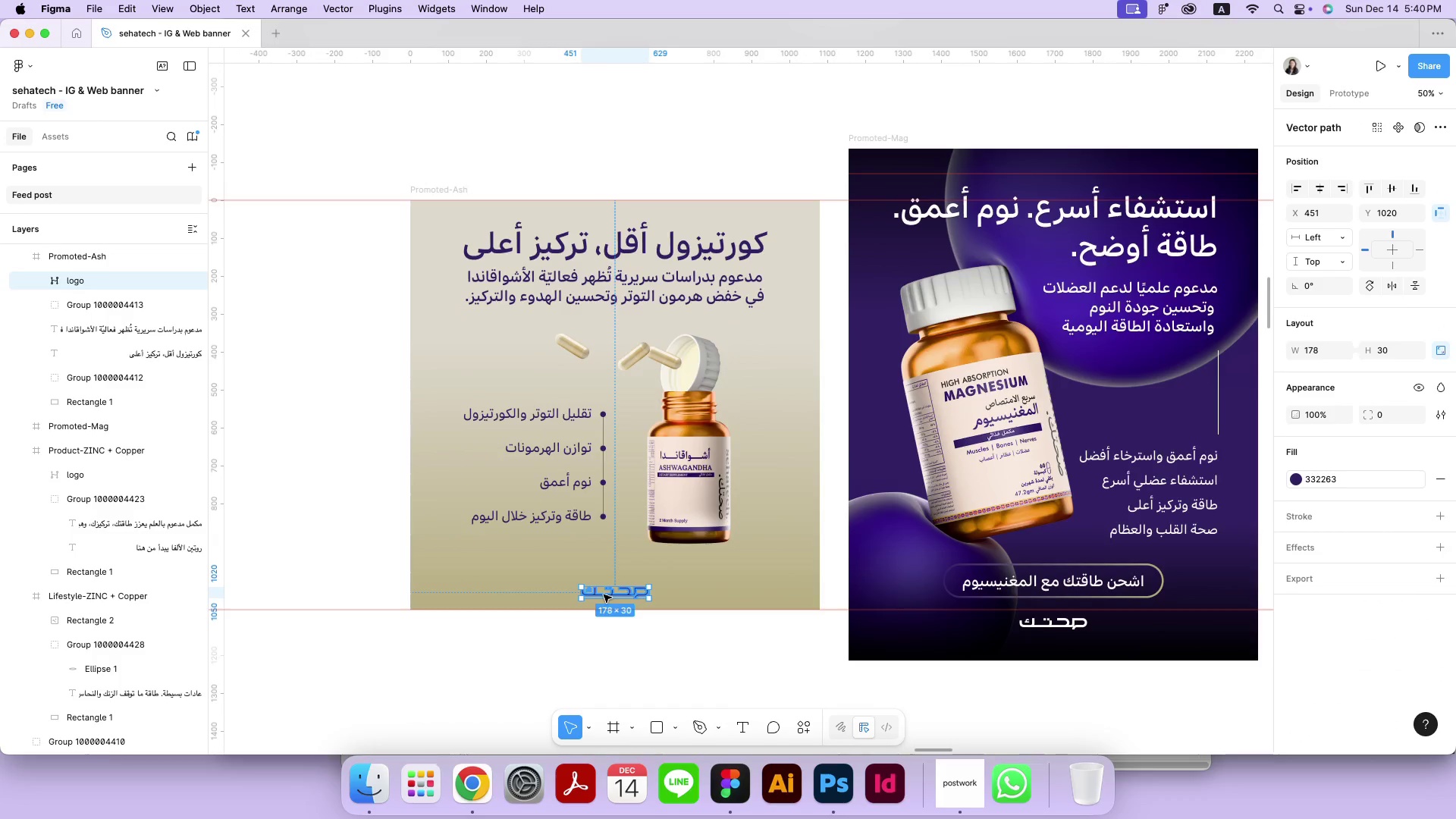 
key(Meta+Minus)
 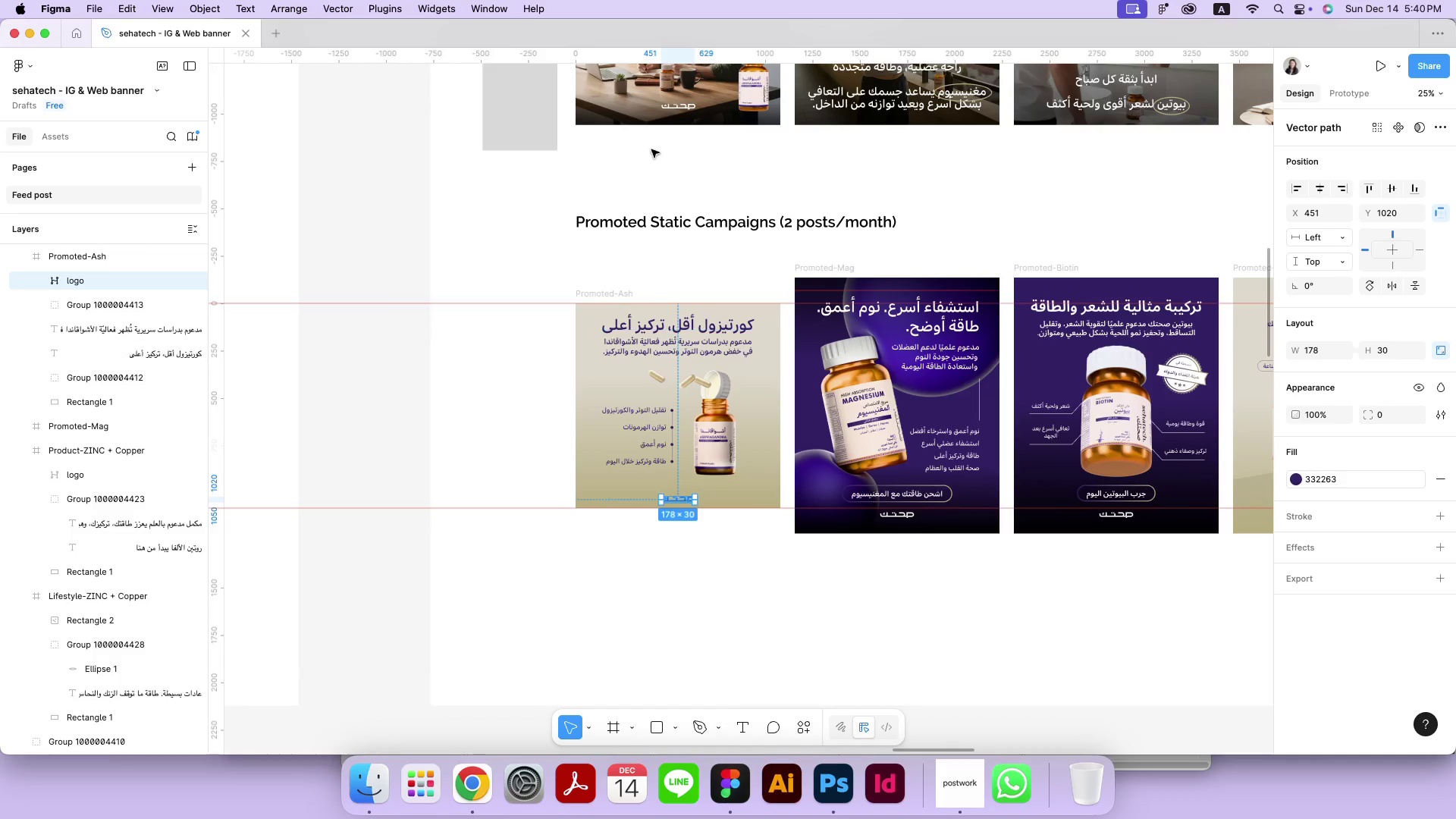 
scroll: coordinate [673, 567], scroll_direction: up, amount: 1.0
 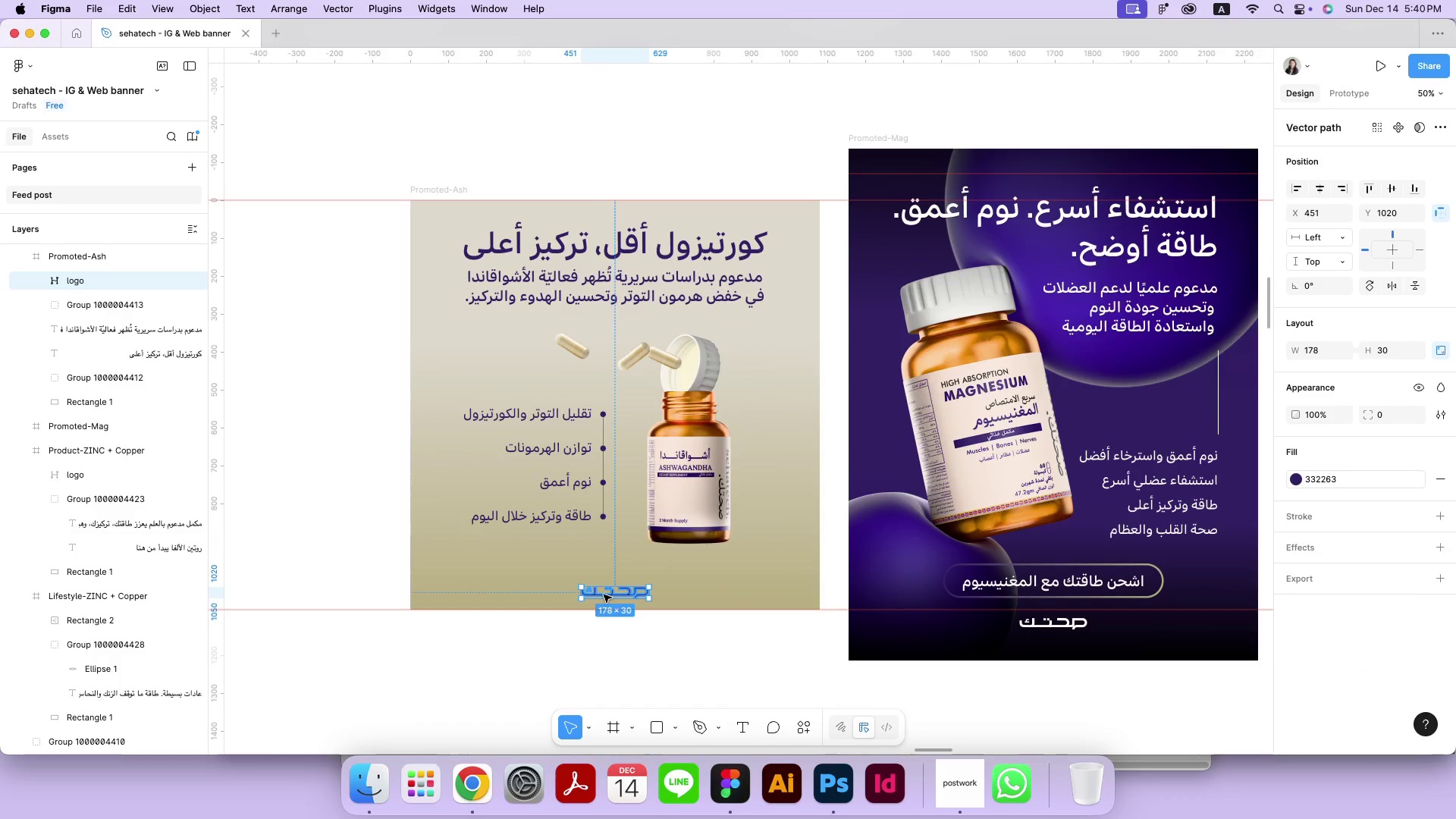 
left_click([664, 110])
 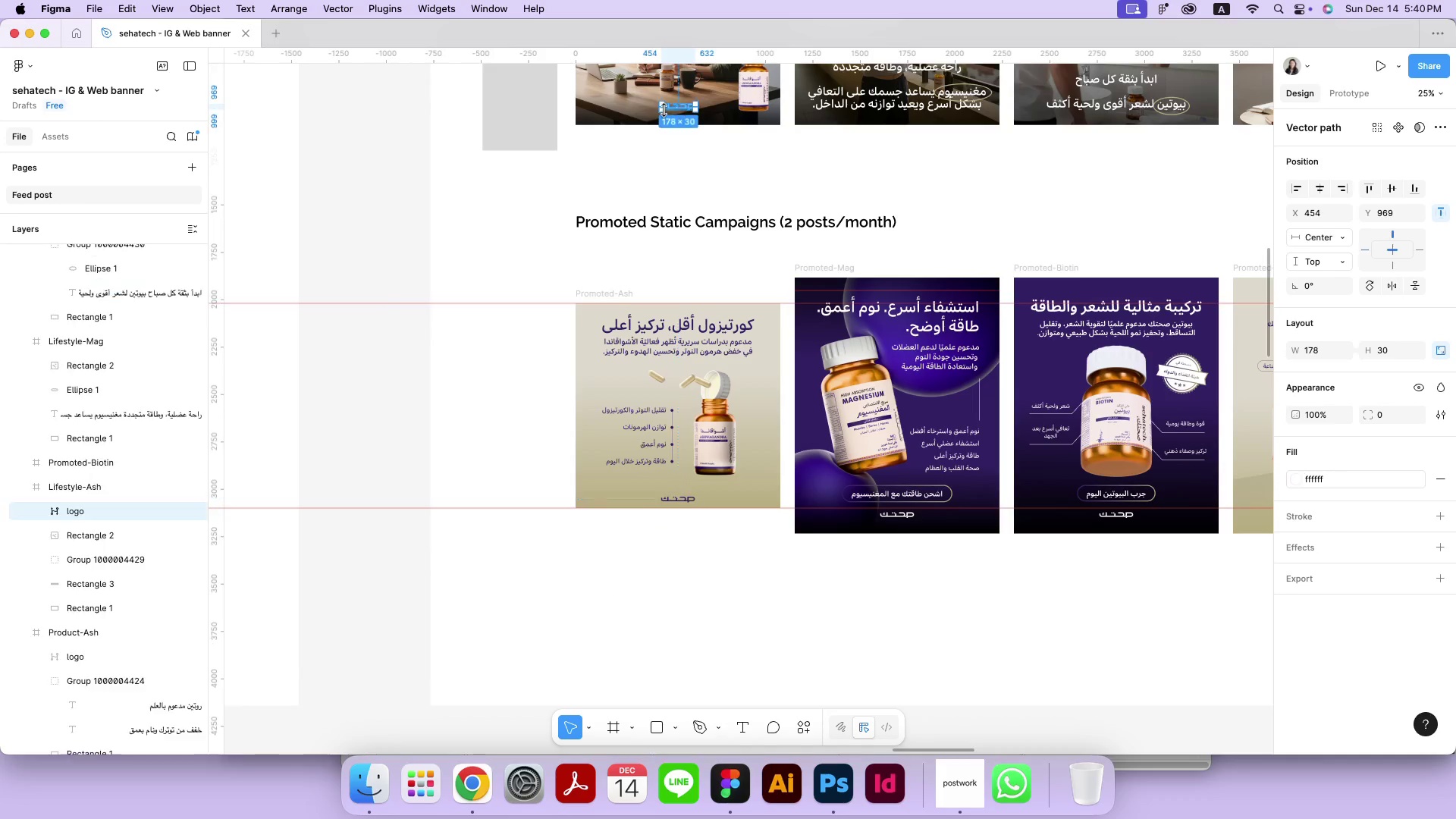 
key(Meta+CommandLeft)
 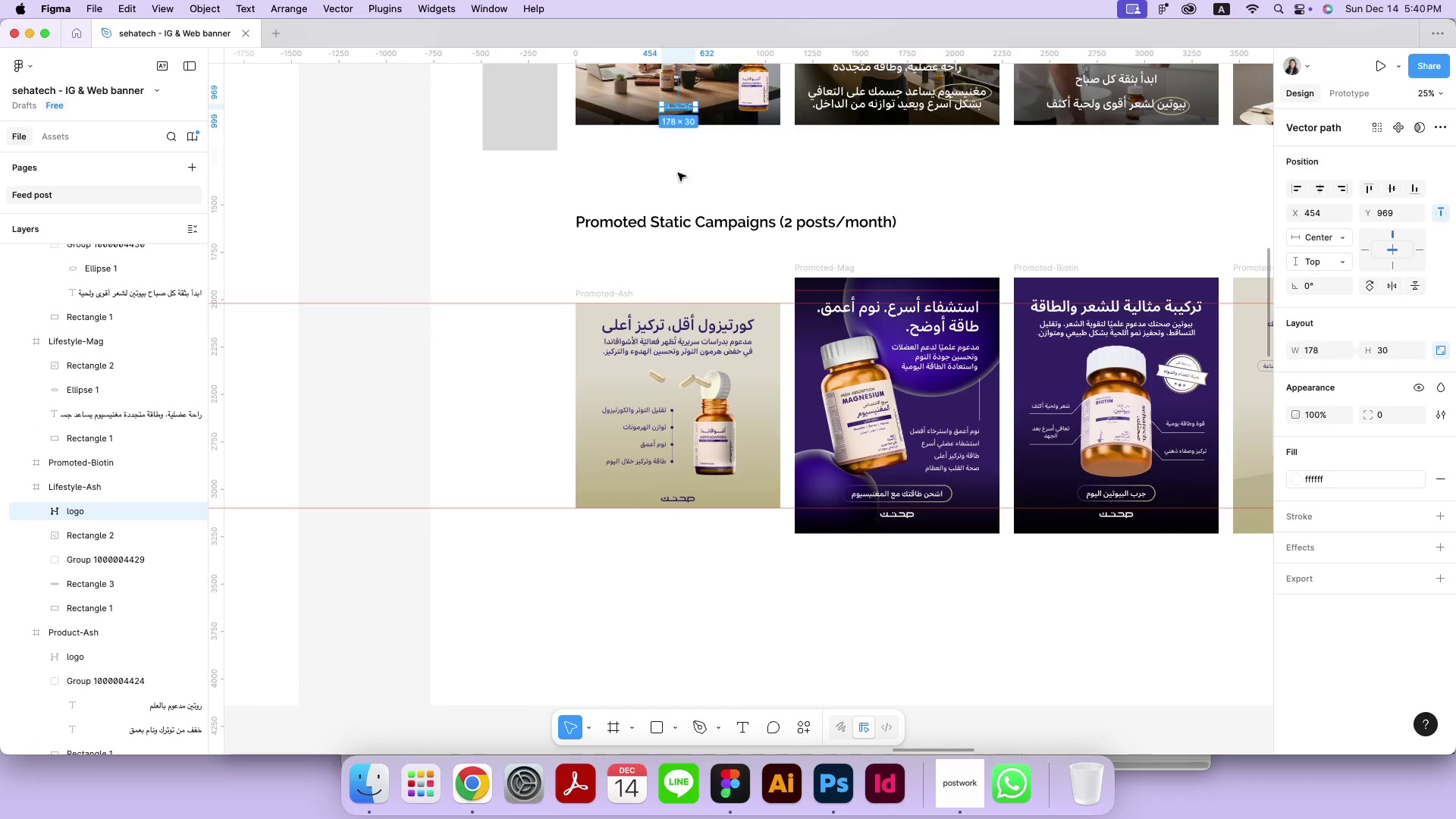 
key(Meta+C)
 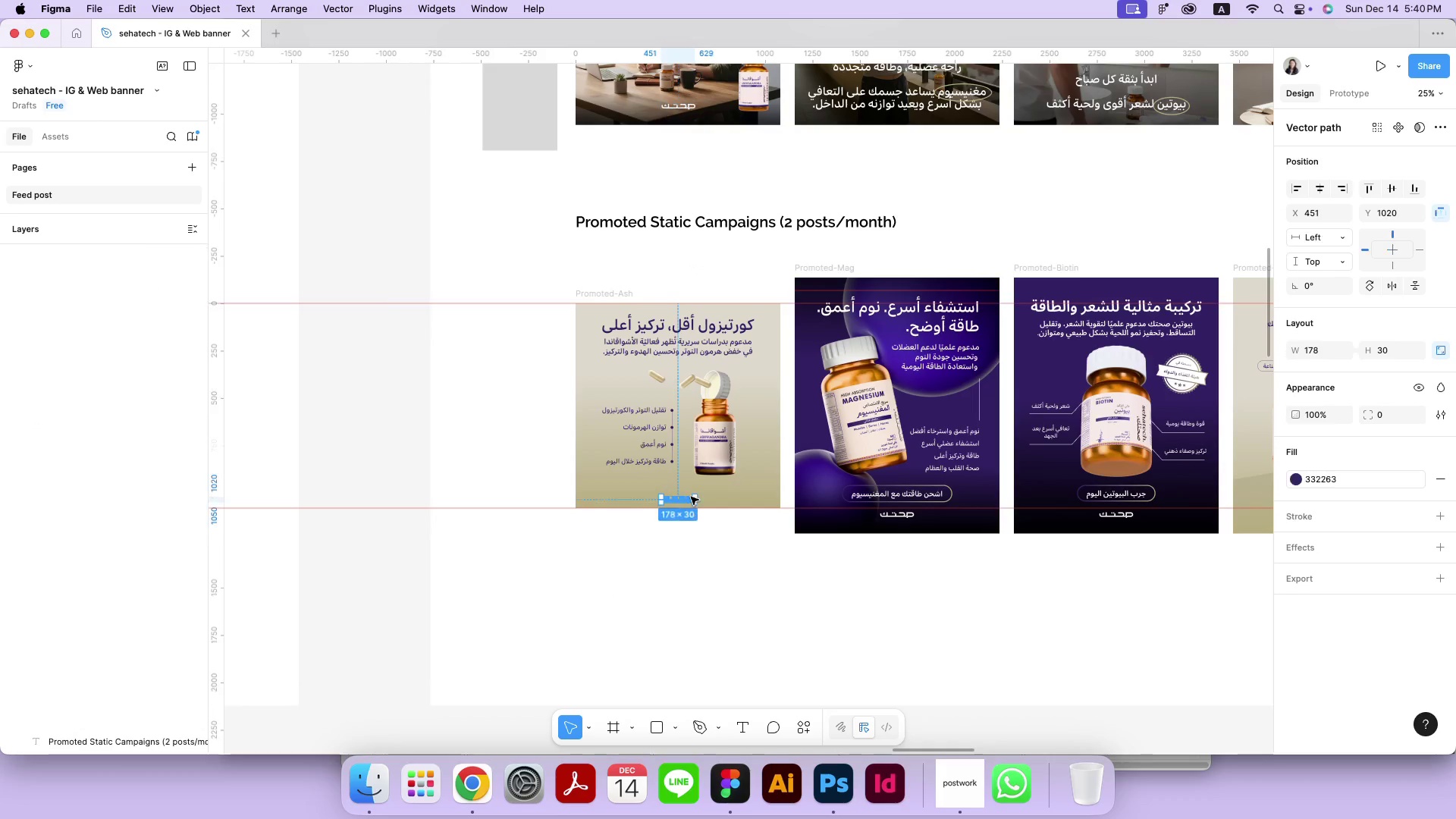 
key(Backspace)
 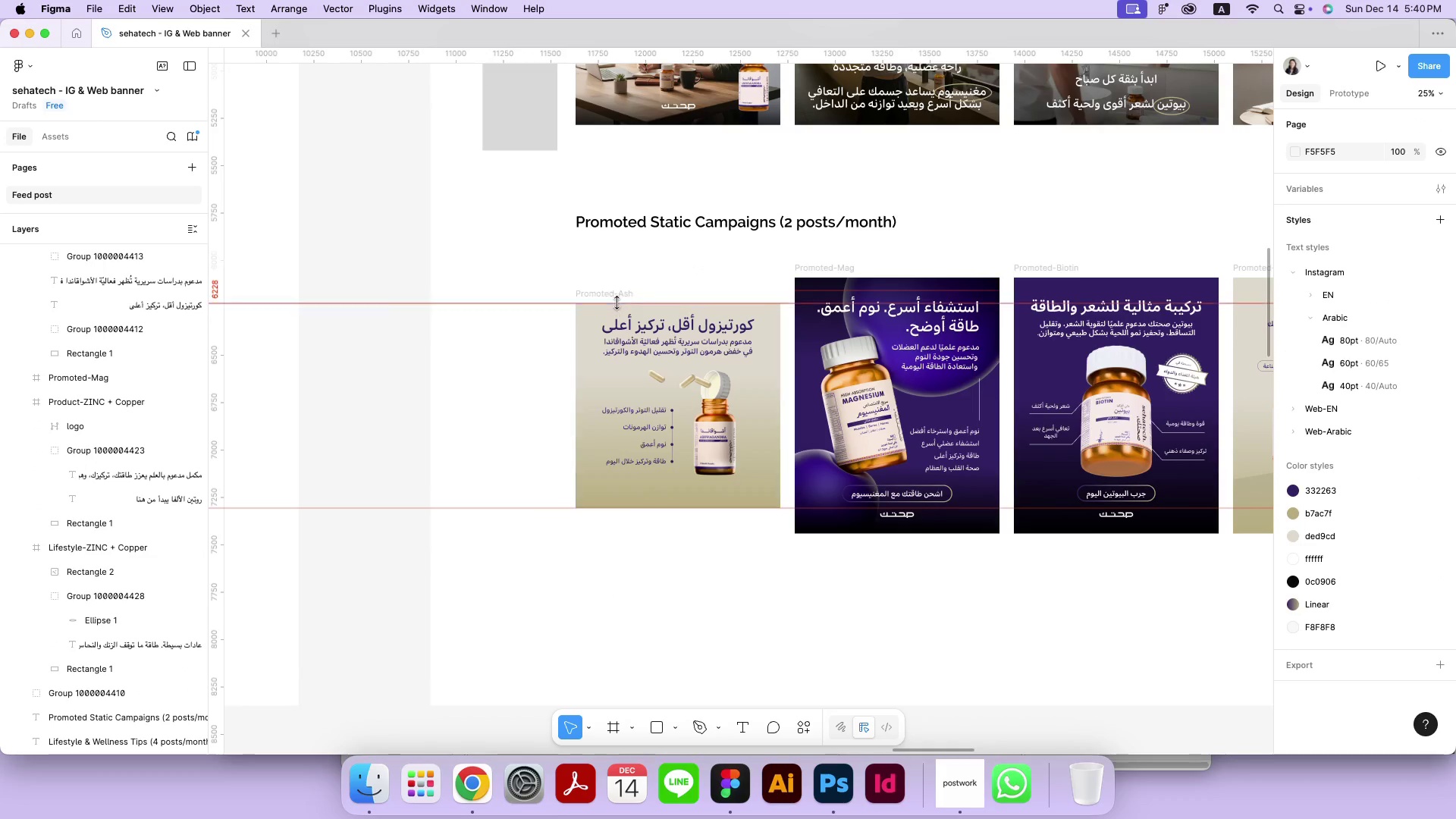 
left_click([617, 296])
 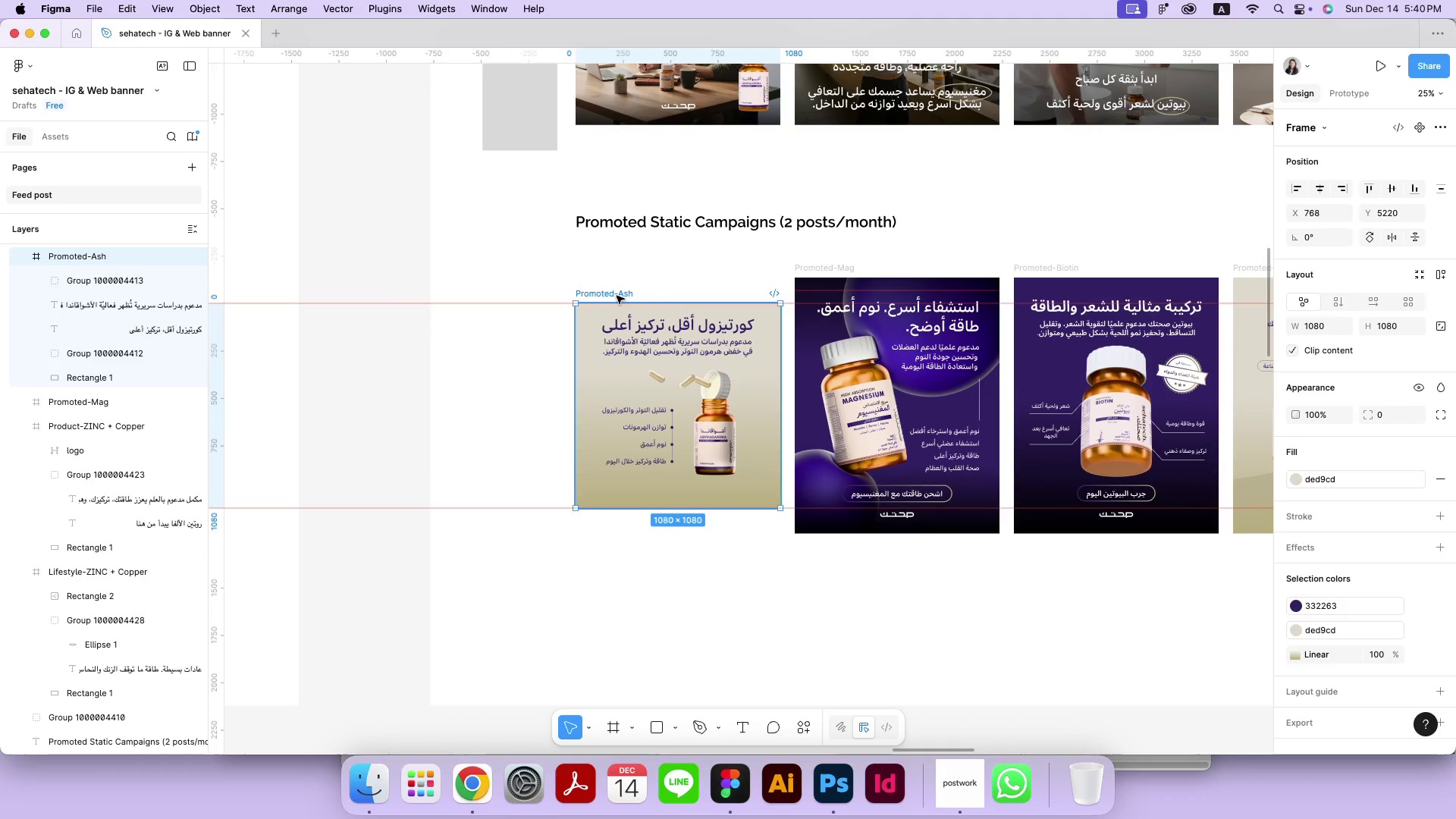 
key(Meta+CommandLeft)
 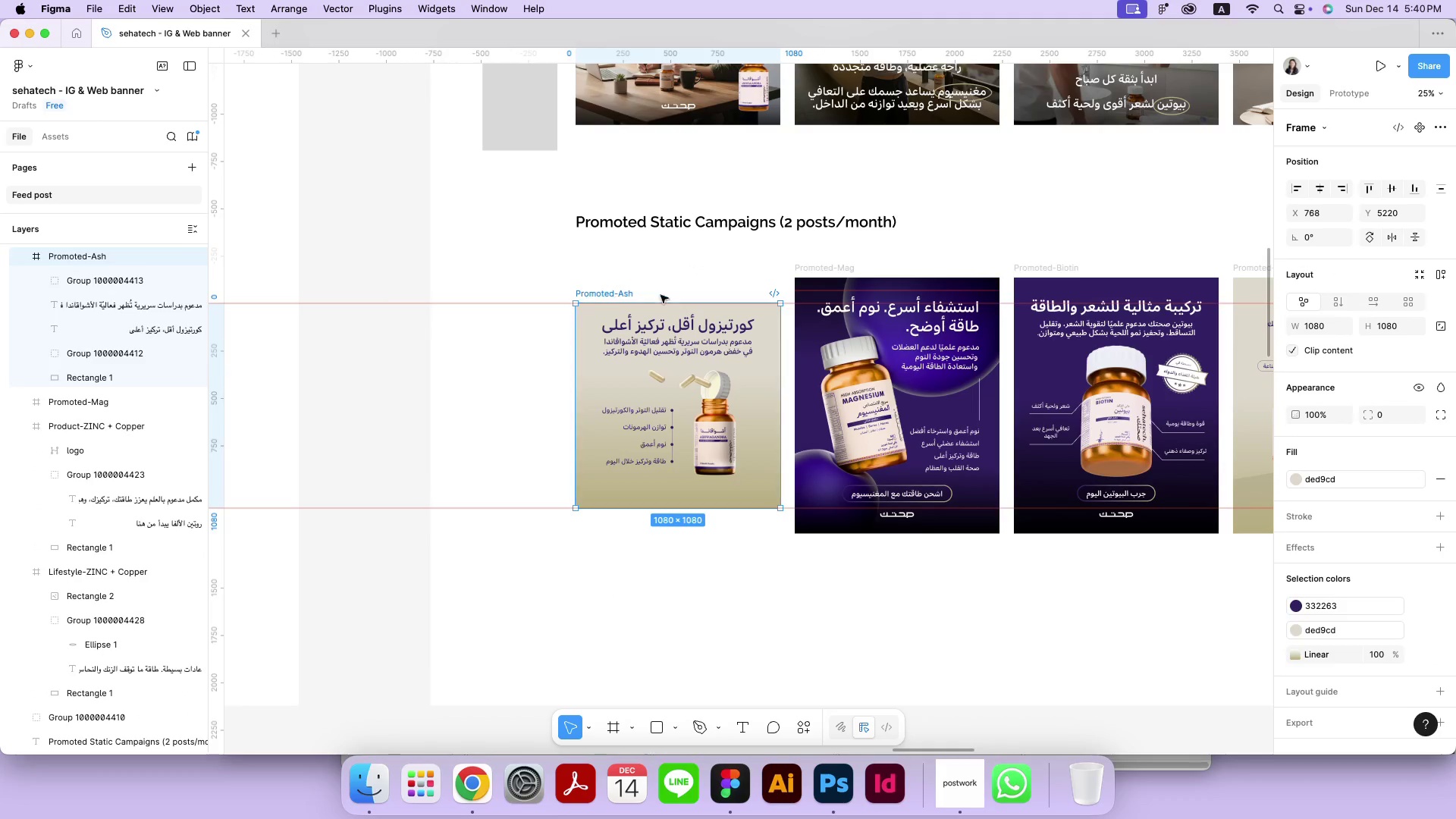 
key(Meta+V)
 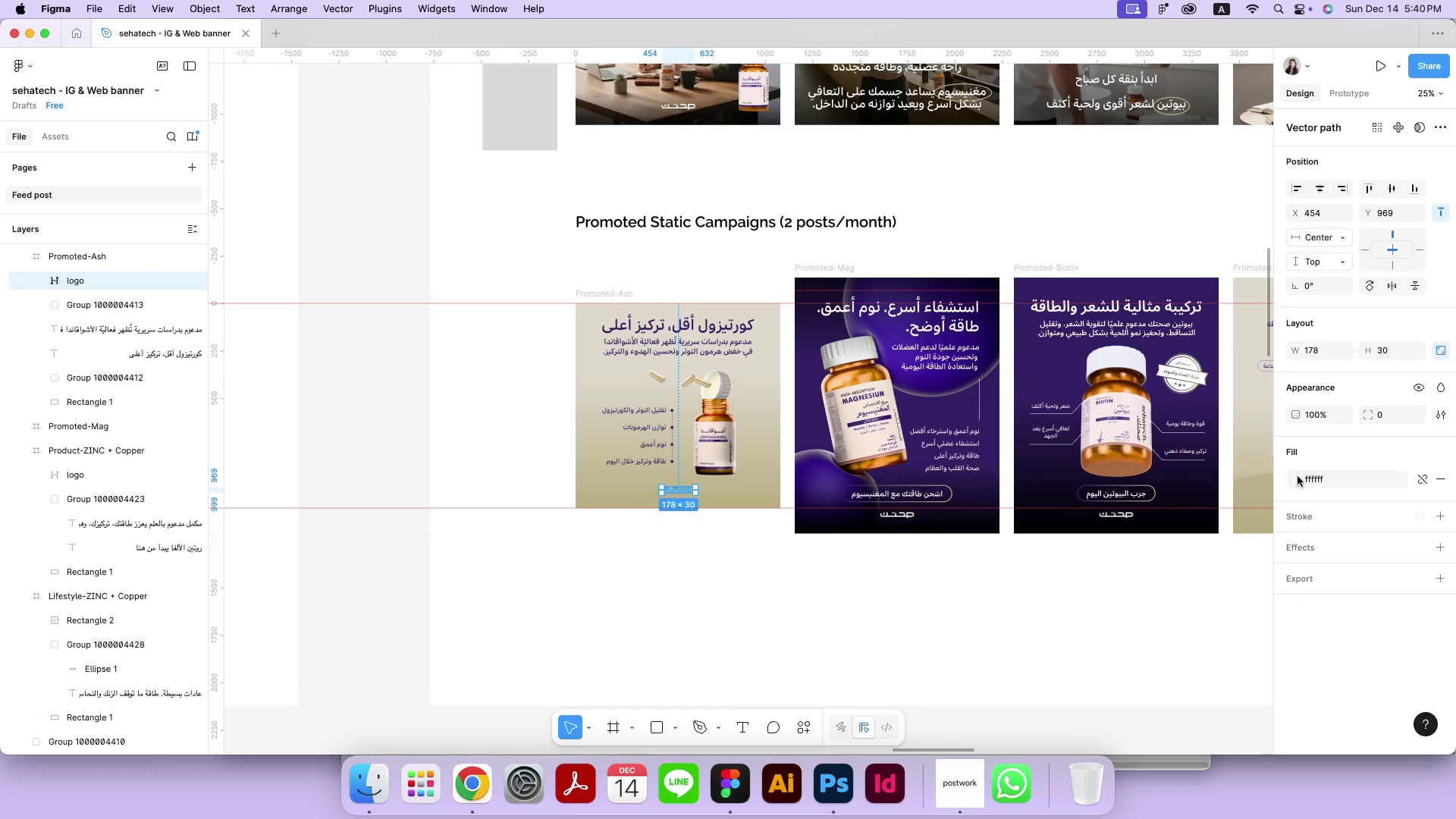 
left_click([1288, 476])
 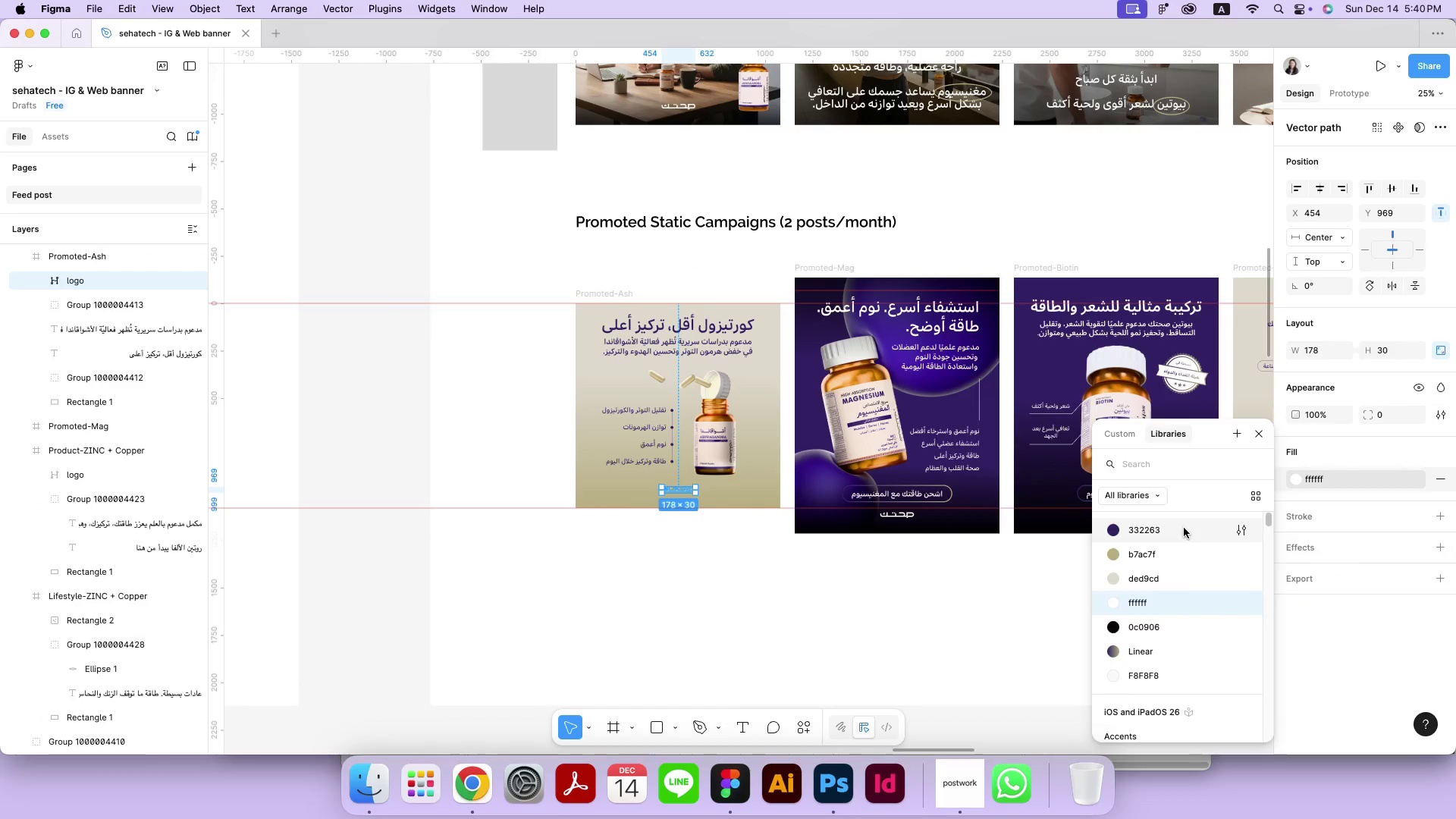 
double_click([867, 600])
 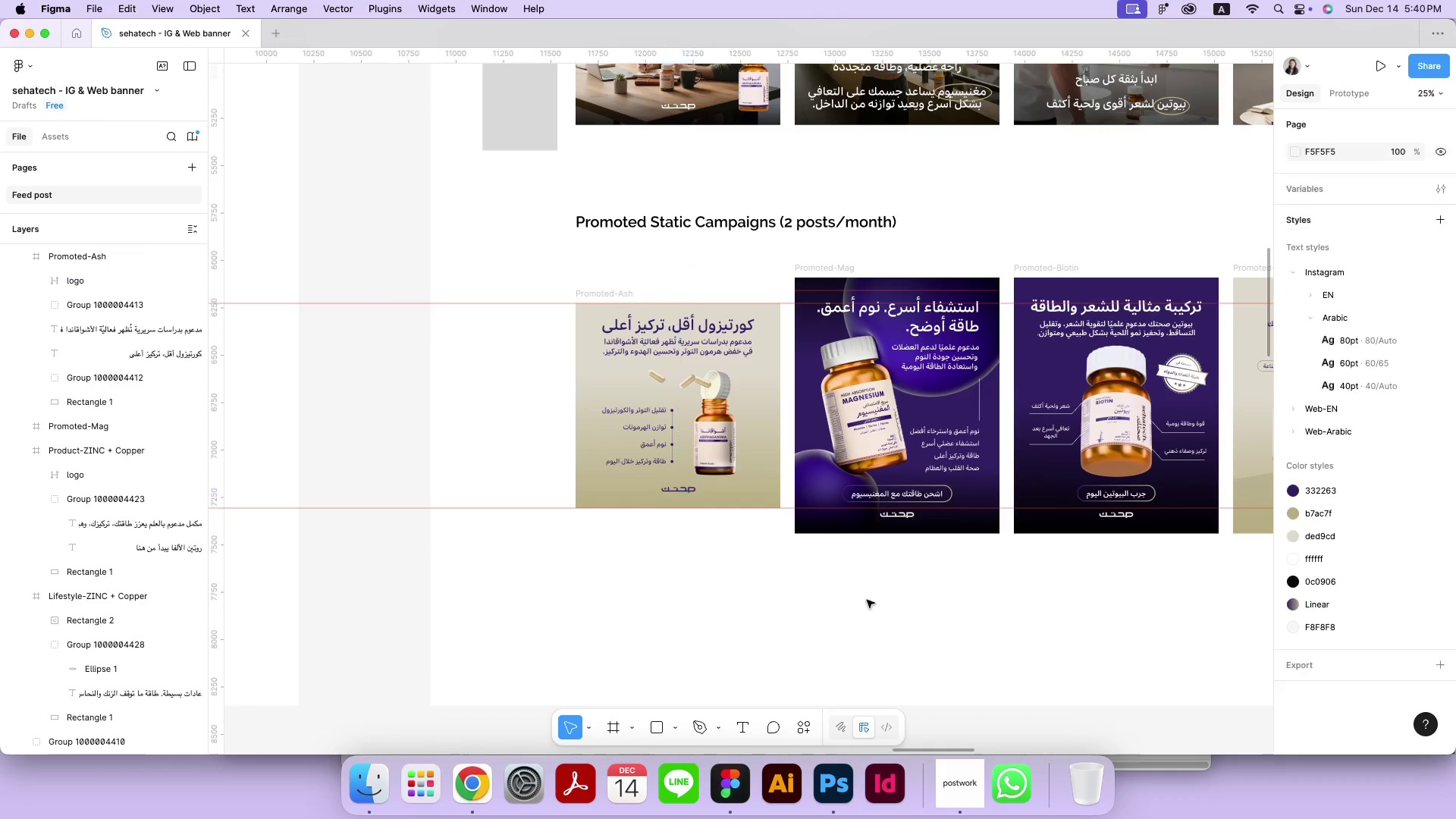 
triple_click([708, 431])
 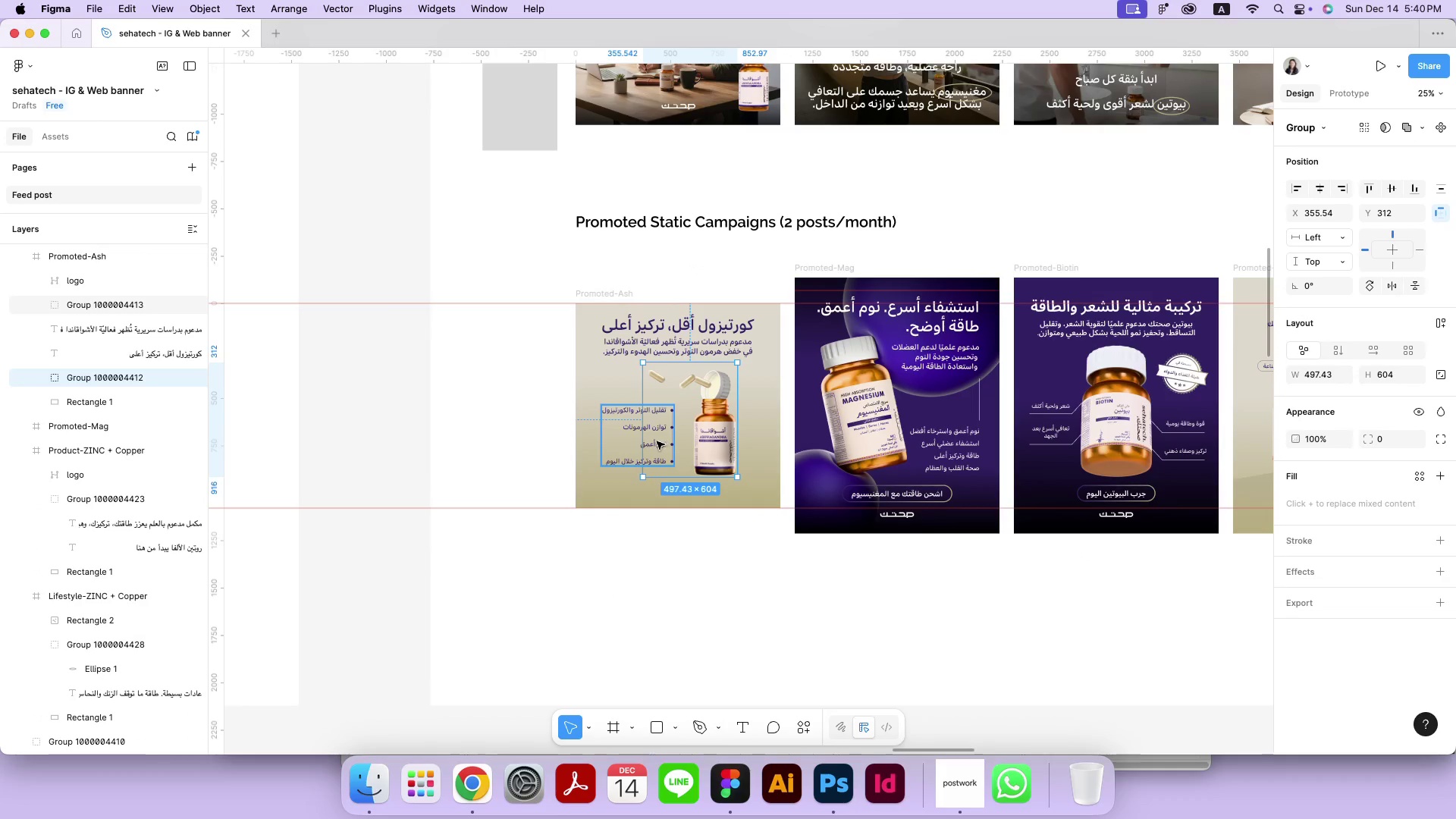 
hold_key(key=ShiftLeft, duration=0.54)
left_click([649, 443])
 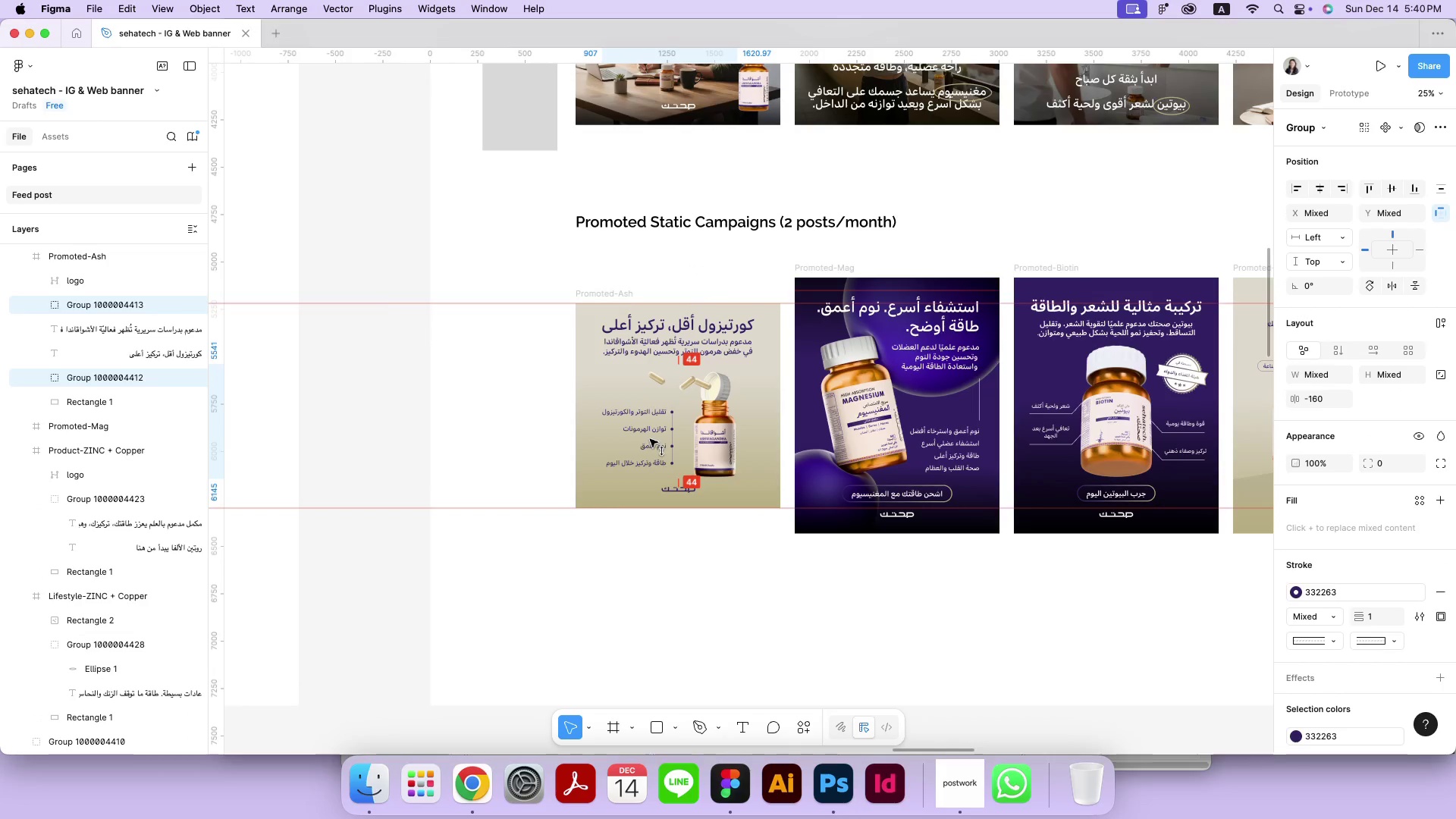 
hold_key(key=ShiftLeft, duration=0.78)
 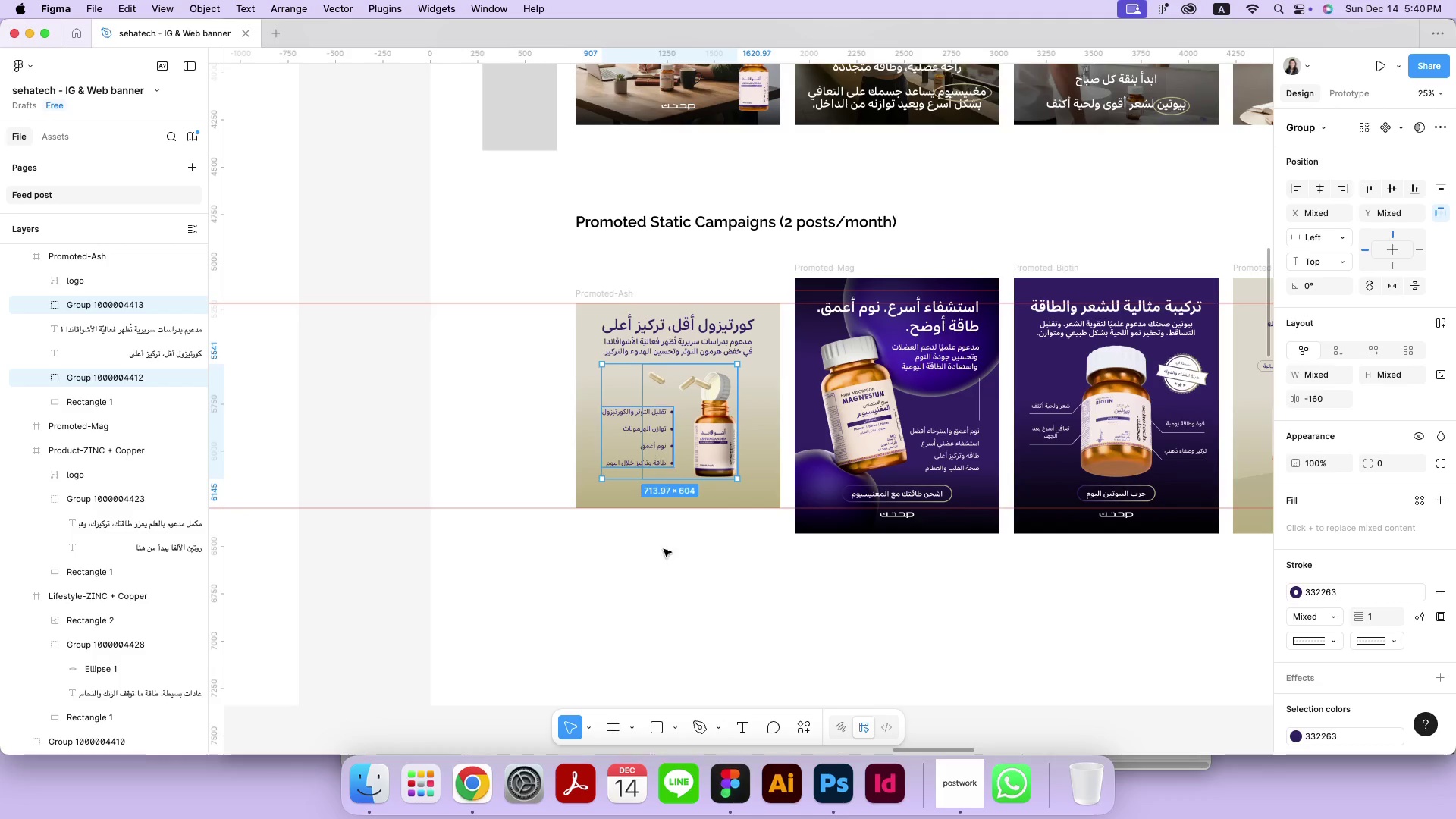 
left_click([684, 635])
 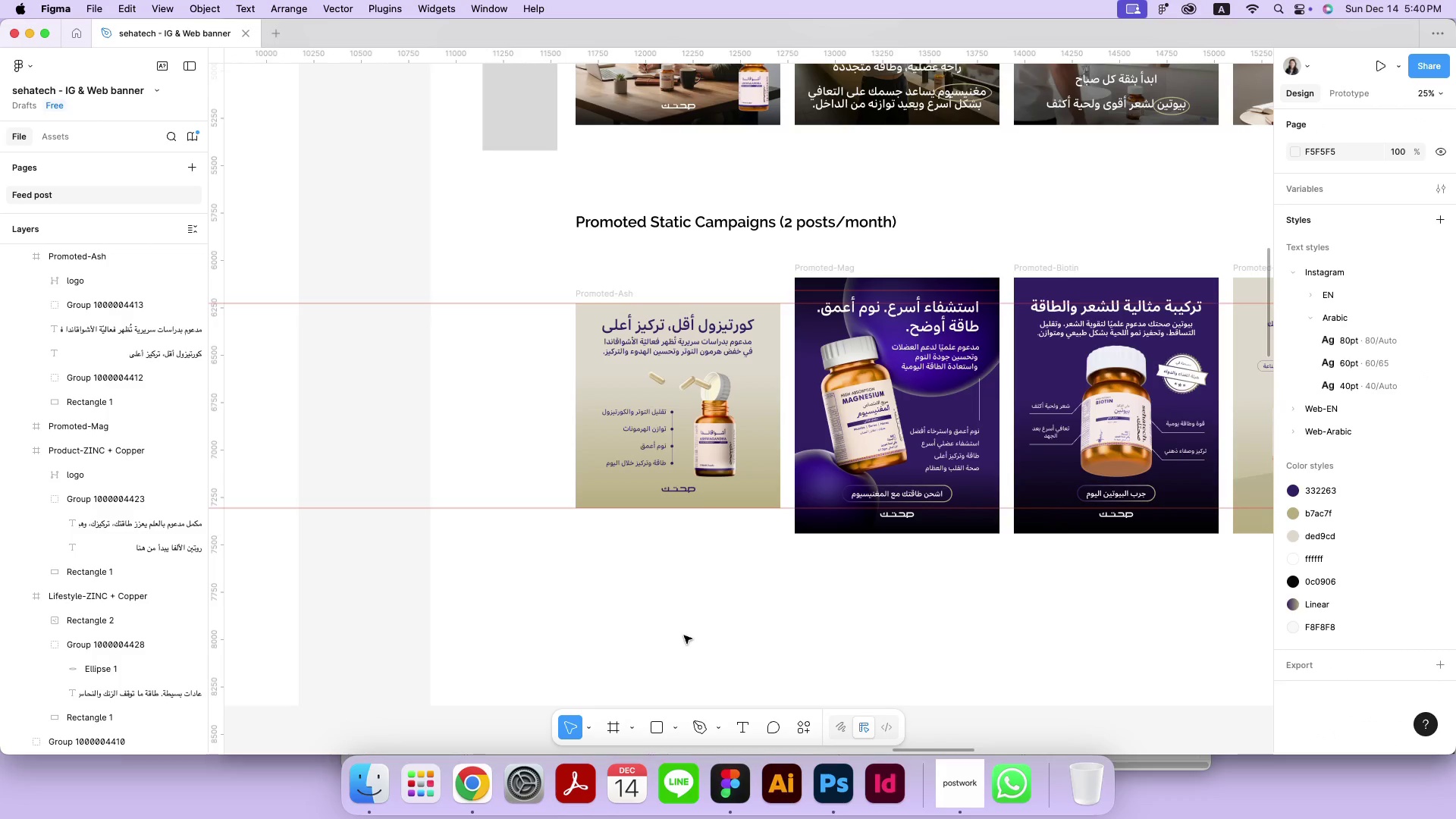 
left_click([713, 403])
 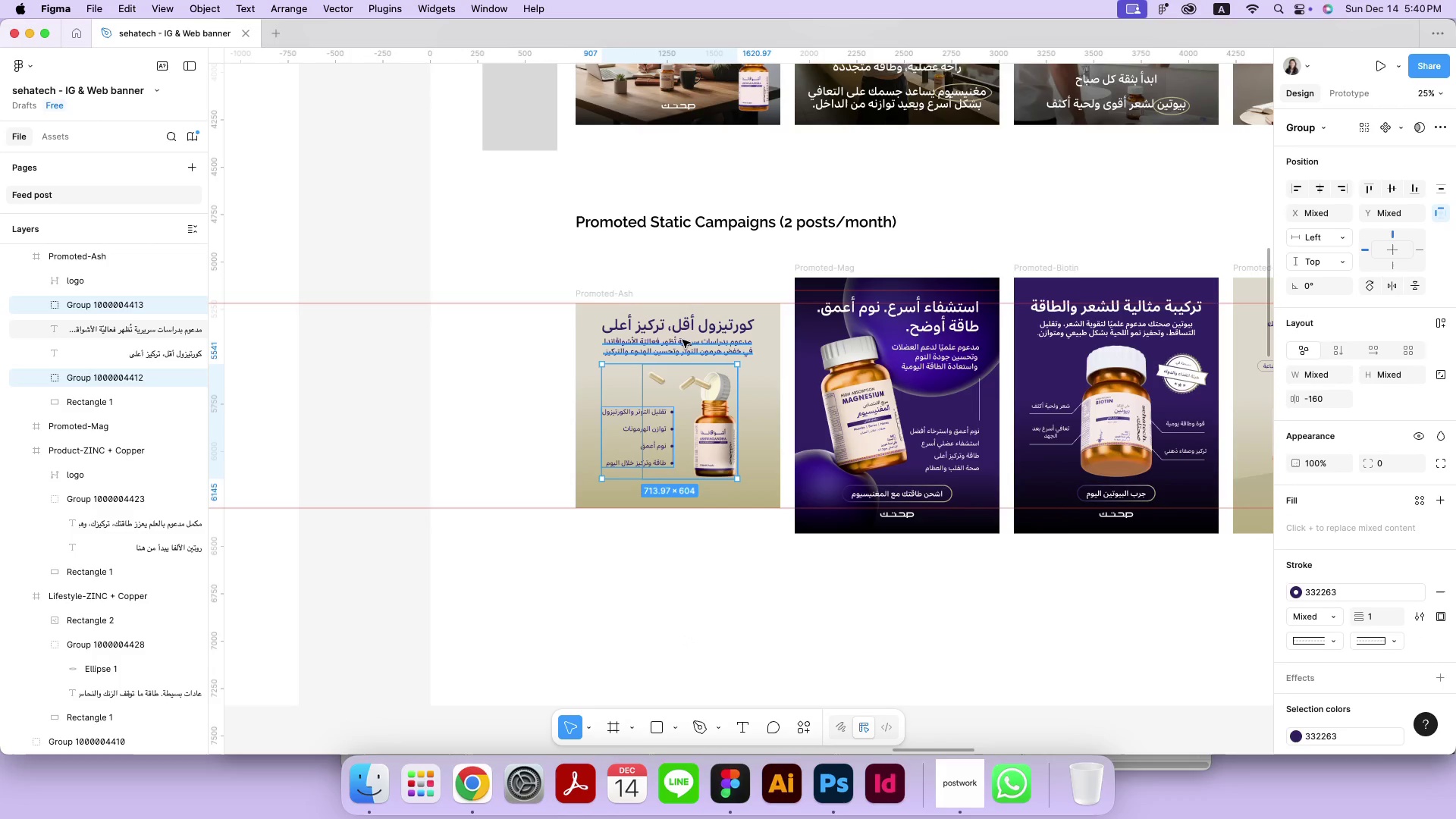 
hold_key(key=ShiftLeft, duration=1.68)
double_click([682, 339])
 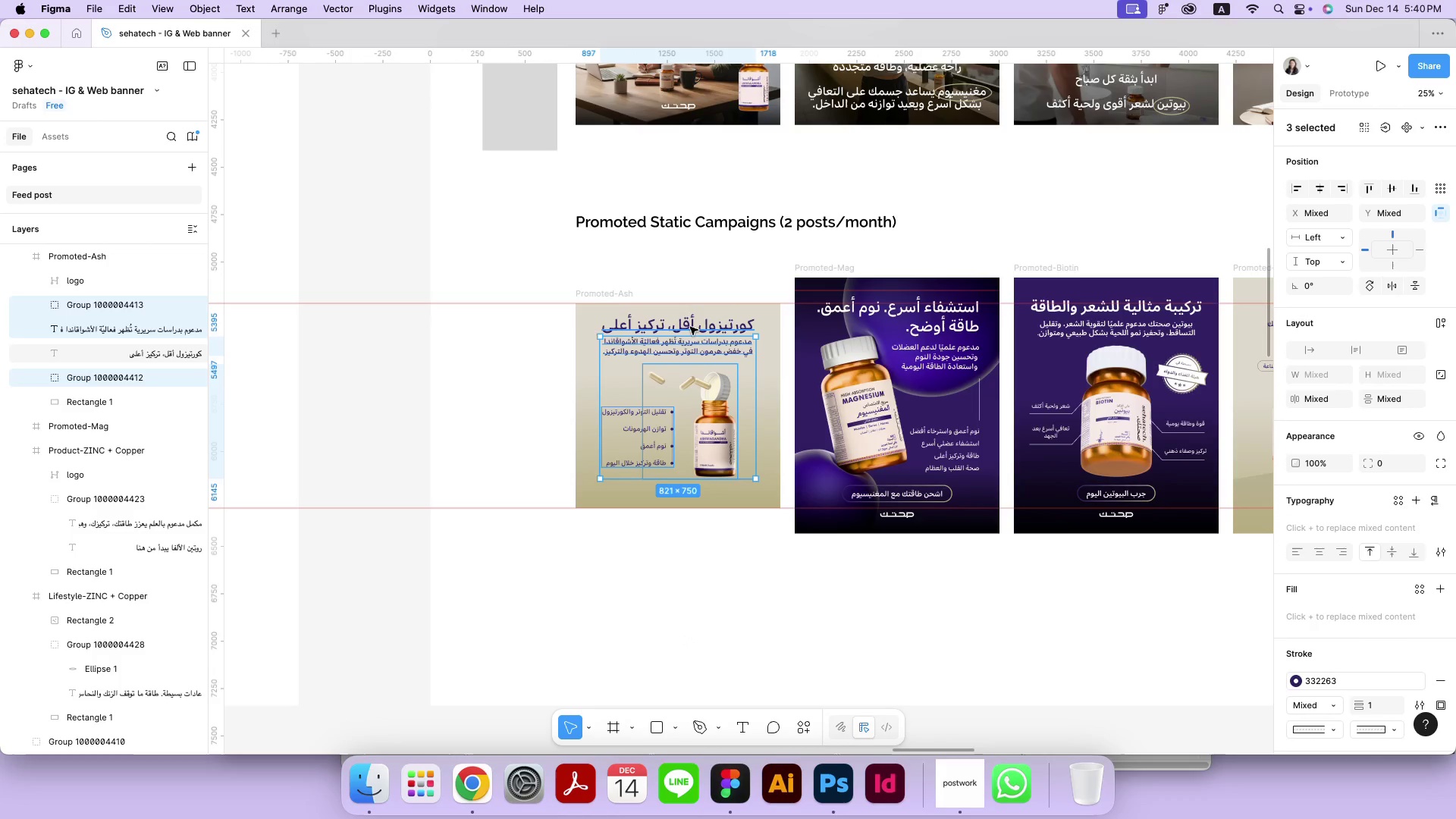 
left_click([691, 325])
 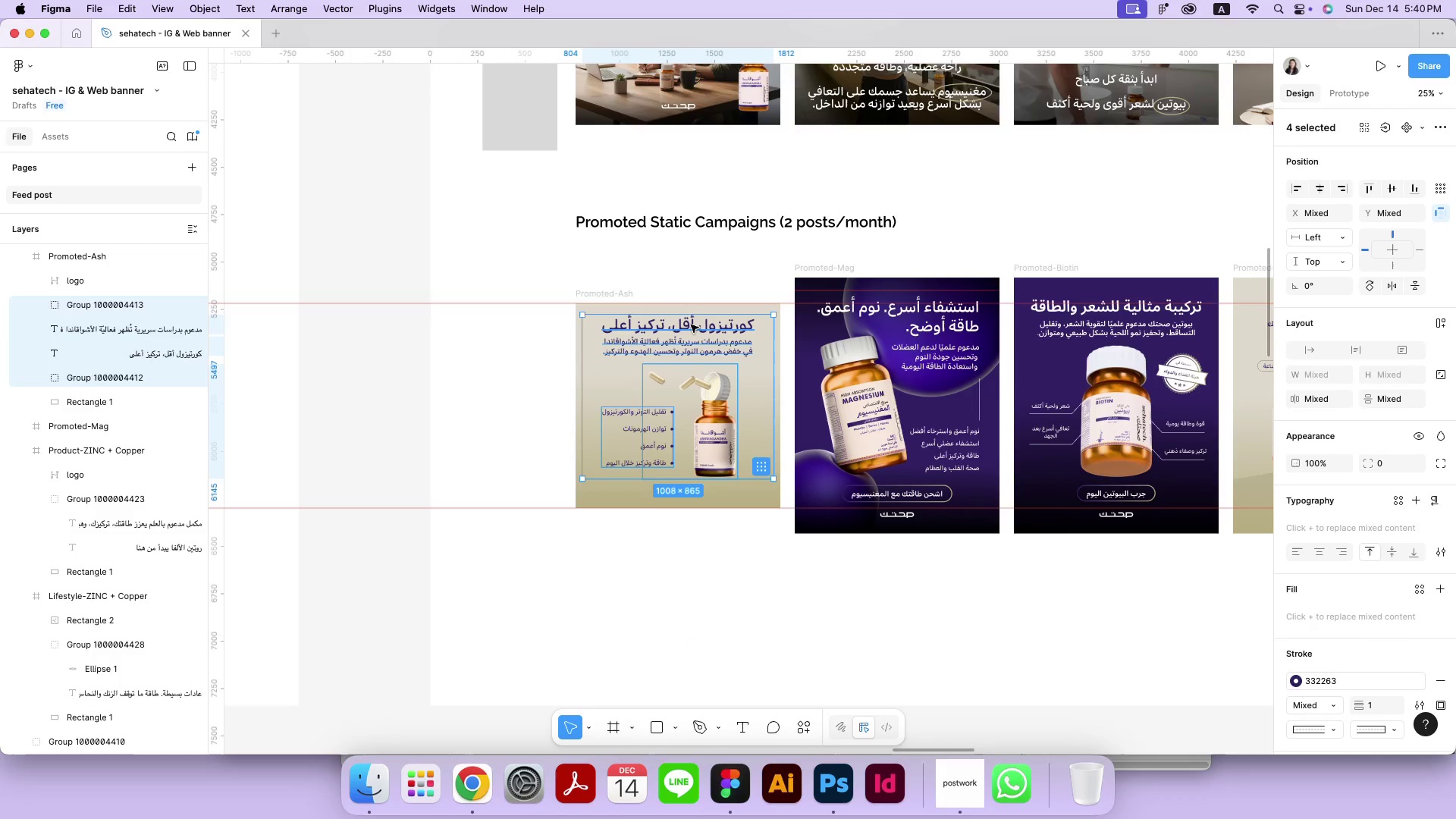 
left_click_drag(start_coordinate=[712, 320], to_coordinate=[714, 325])
 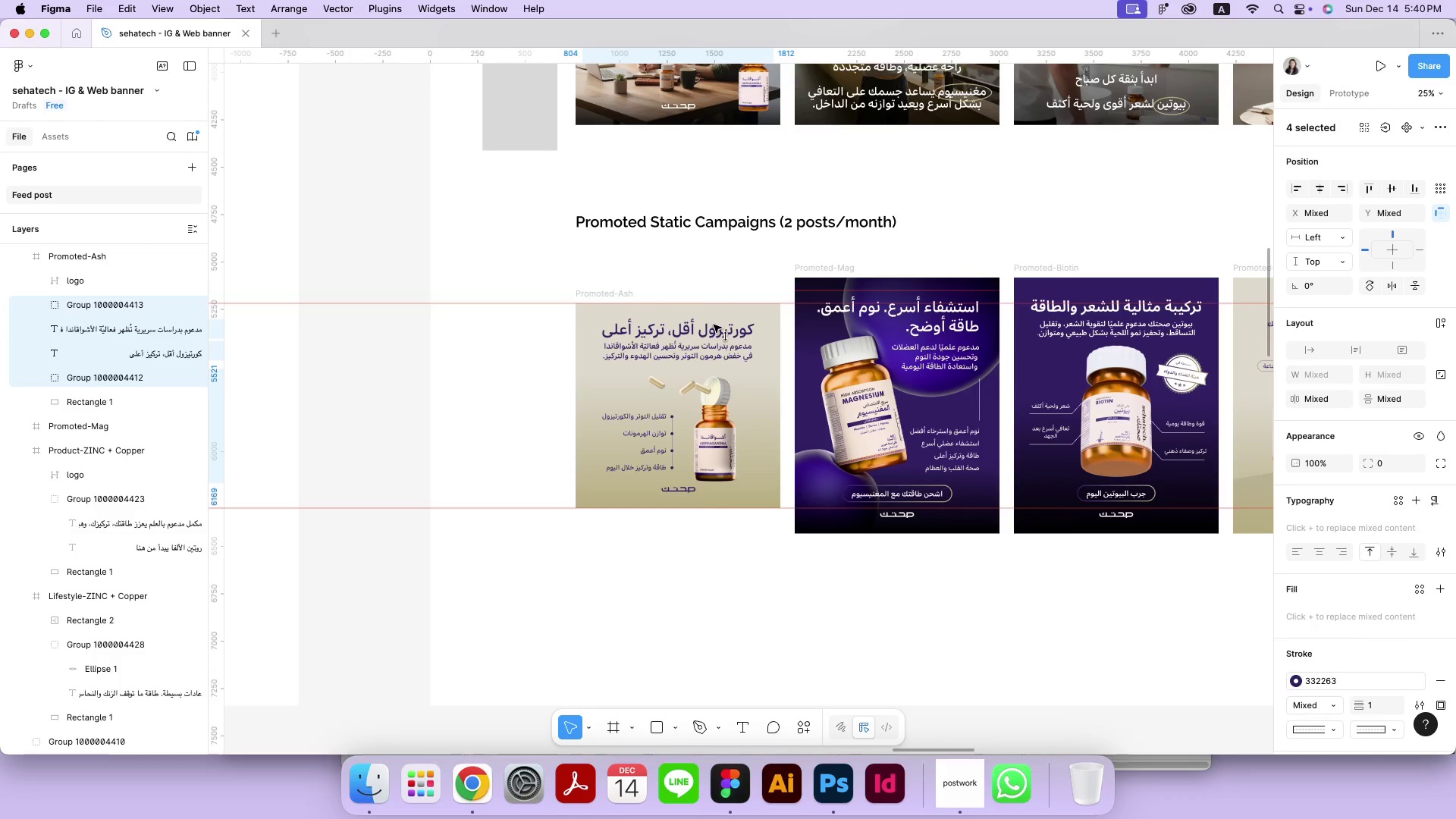 
hold_key(key=ShiftLeft, duration=1.29)
 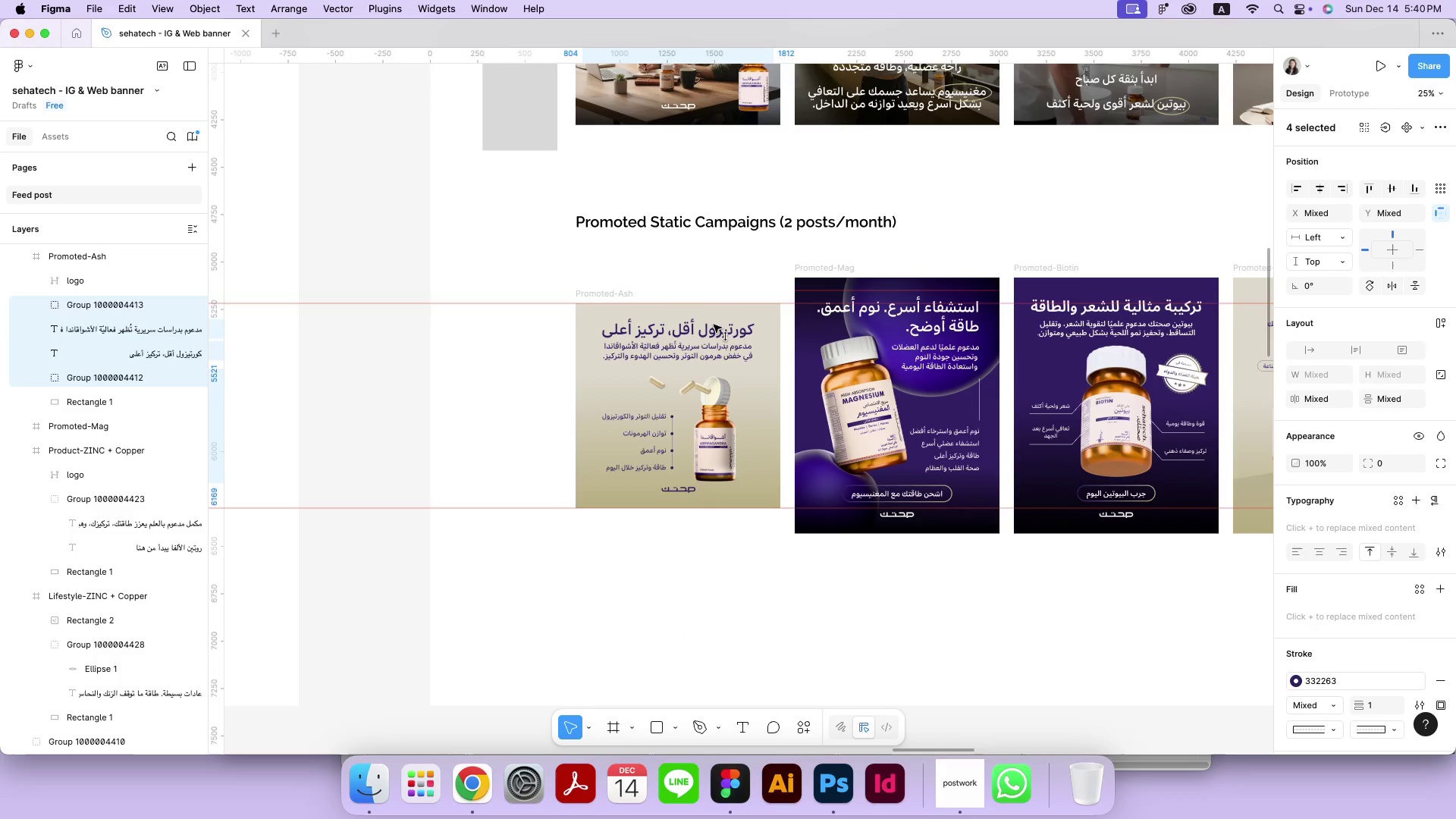 
key(Meta+Z)
 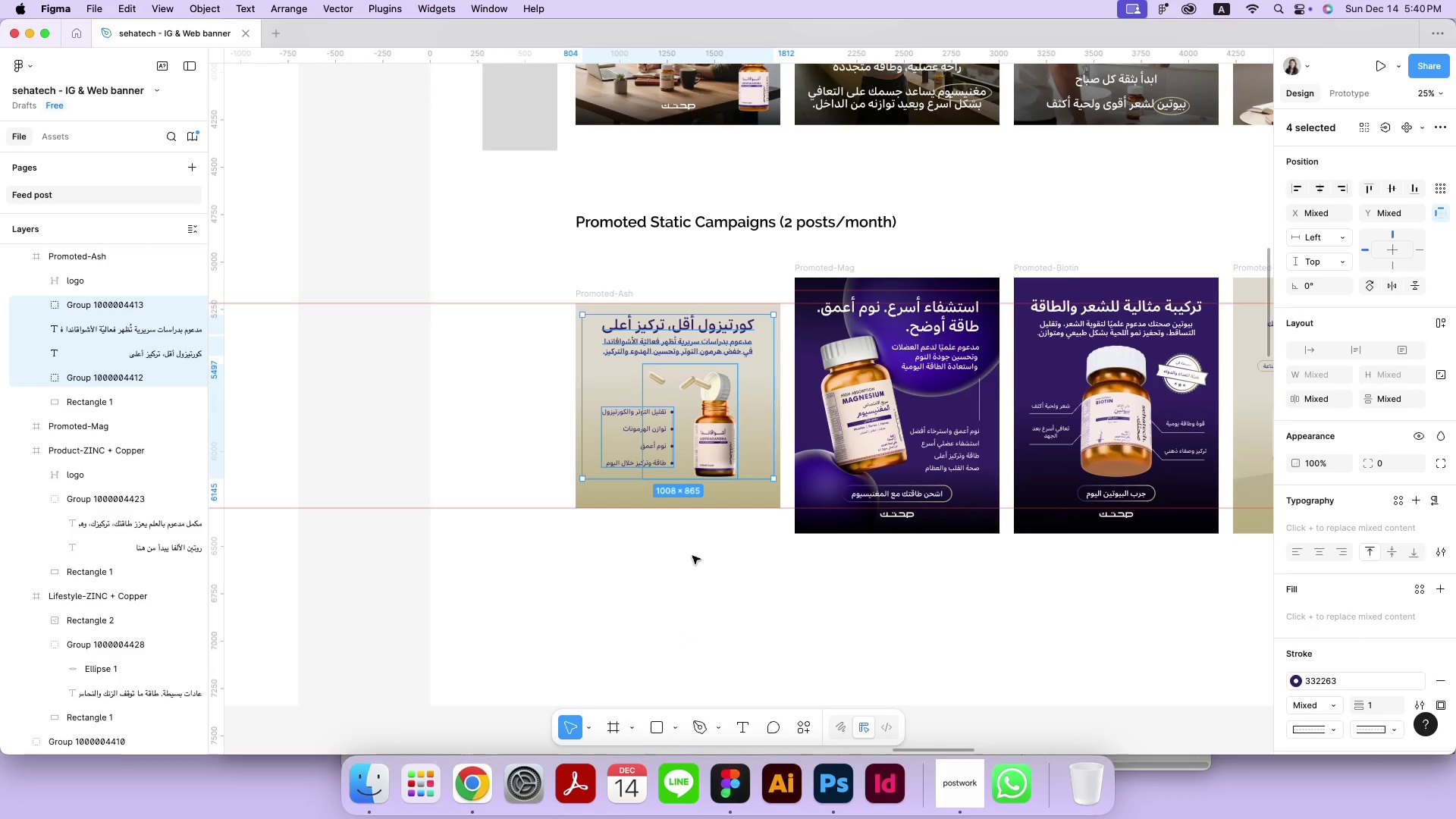 
left_click([692, 556])
 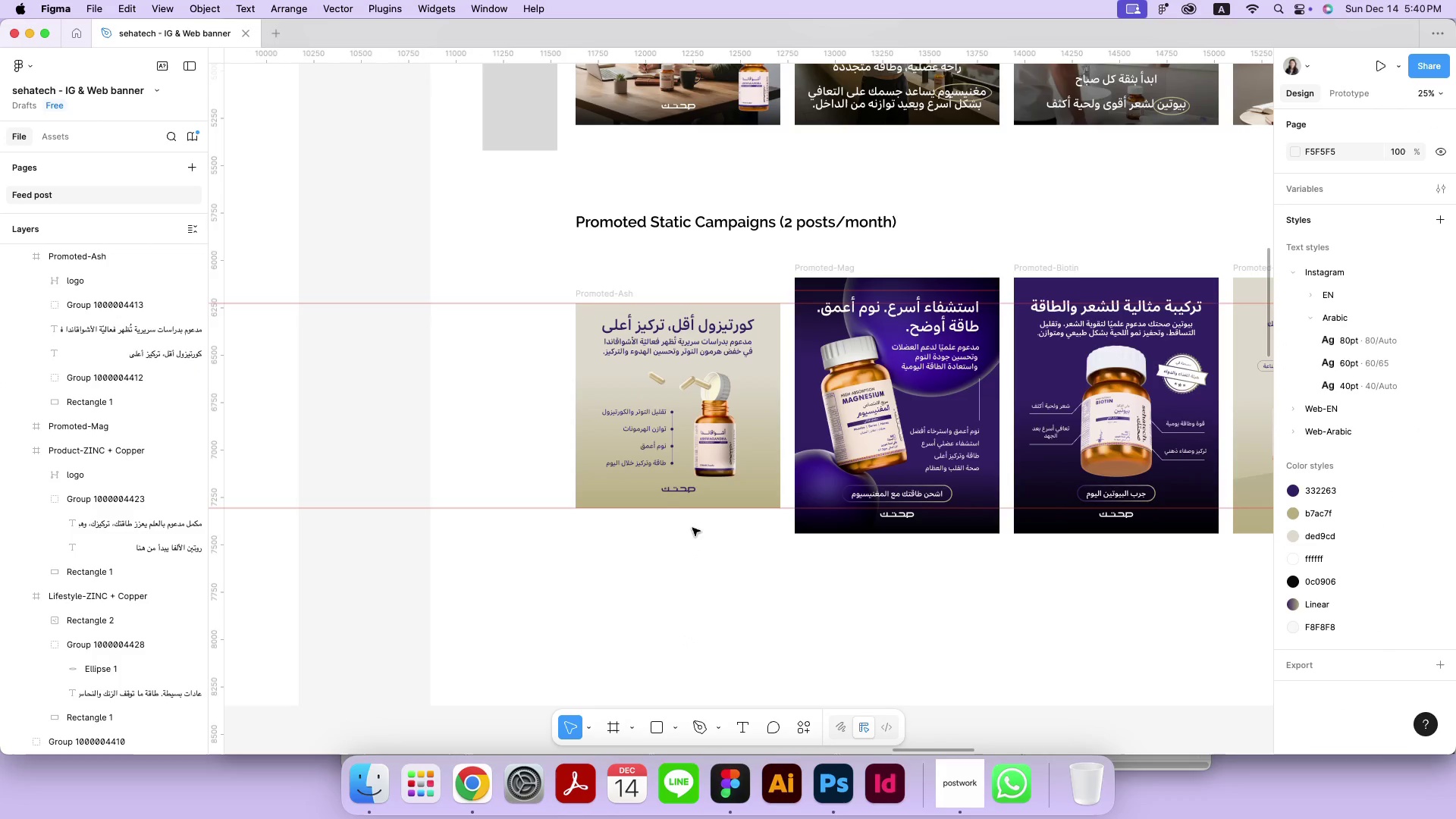 
left_click([720, 616])
 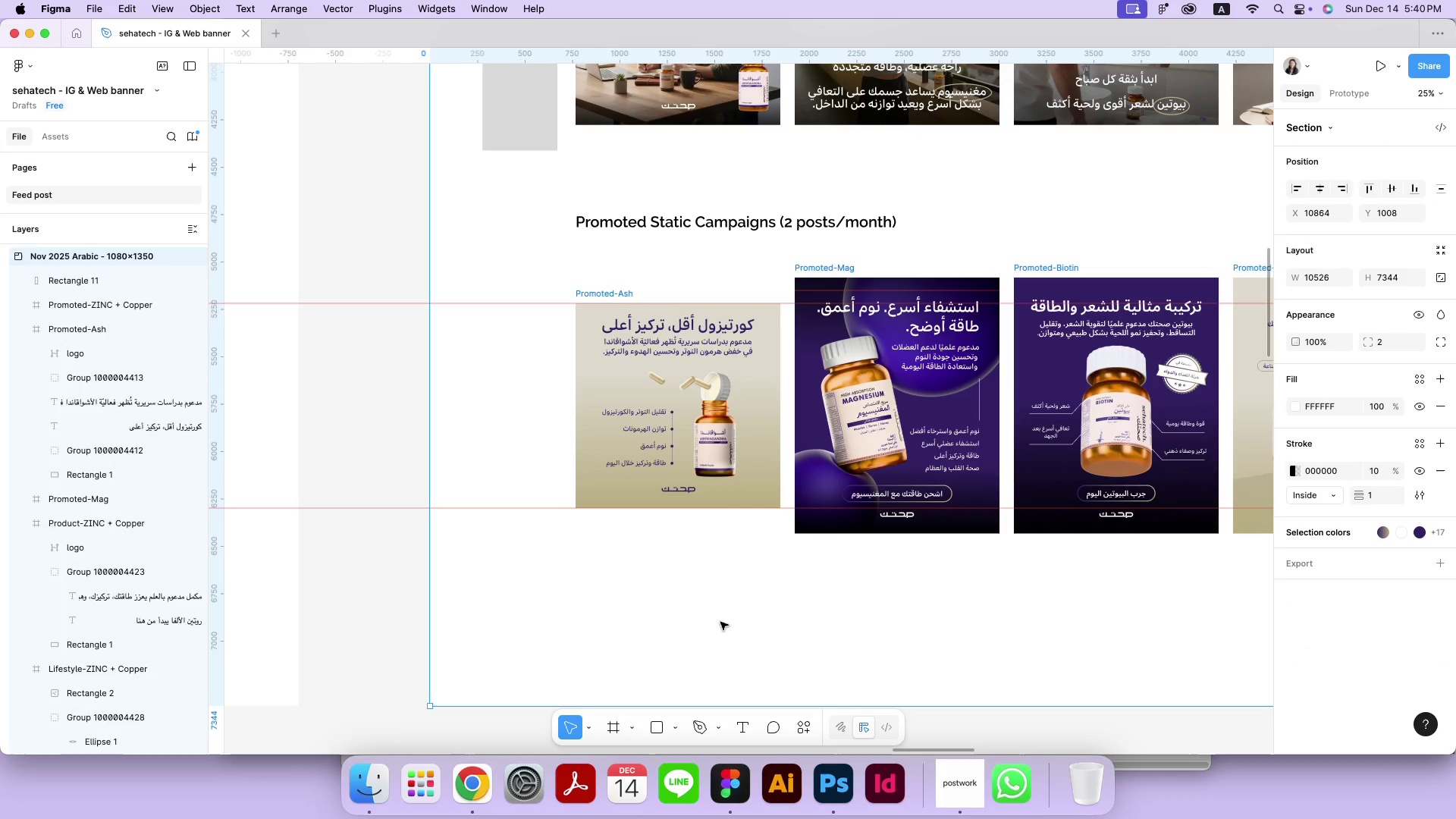 
key(Meta+MetaRight)
 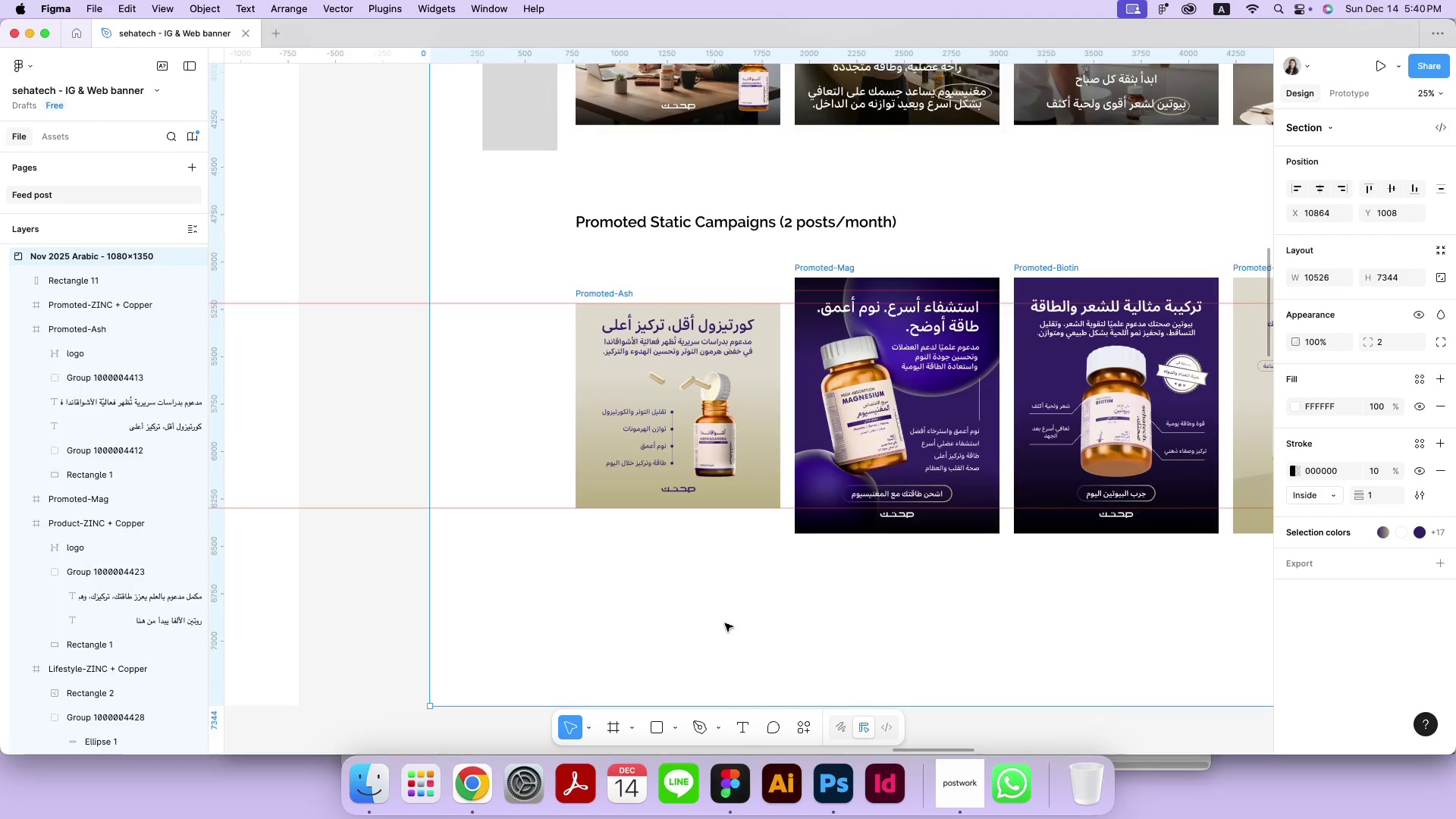 
key(Meta+Equal)
 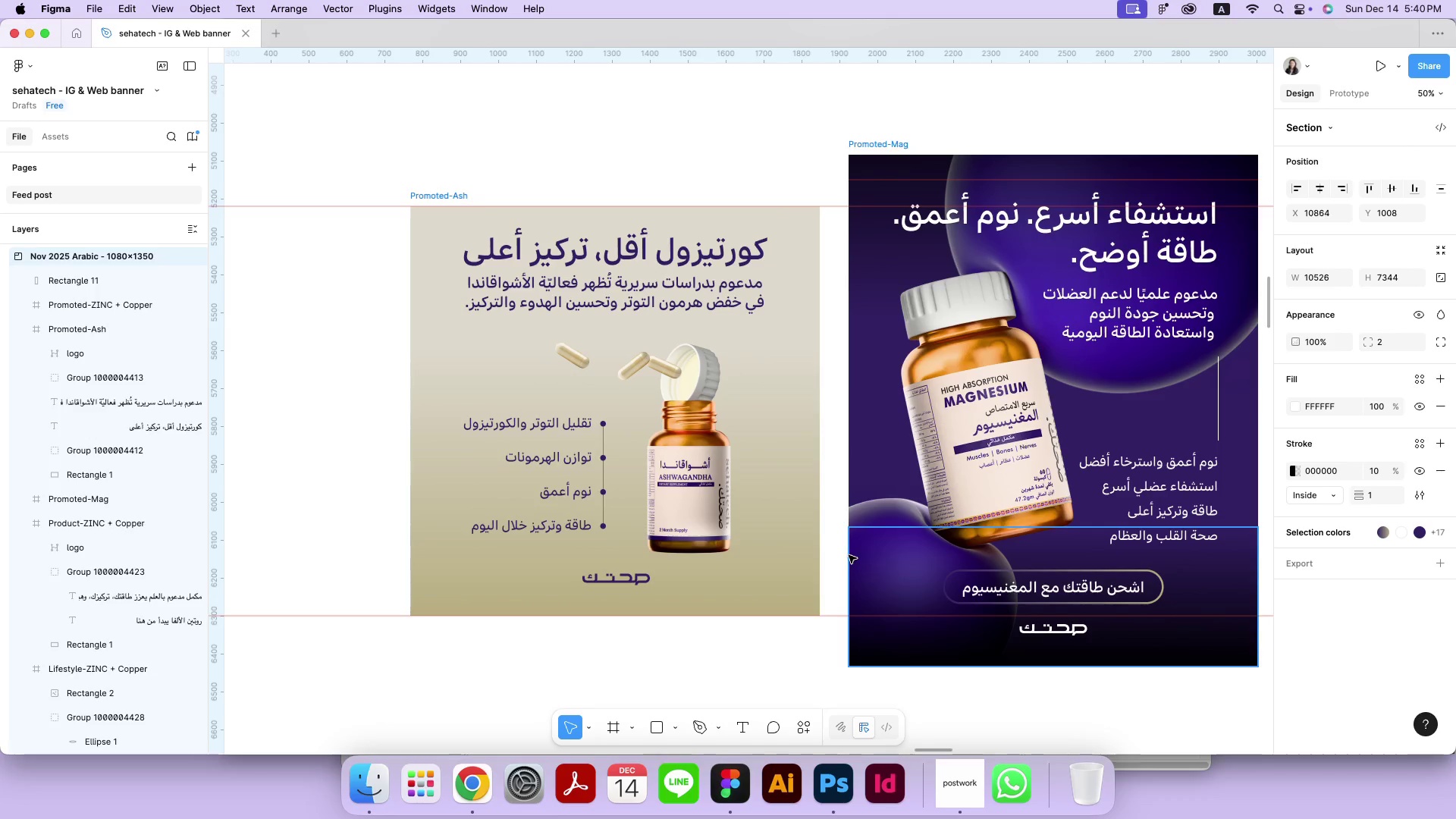 
hold_key(key=Space, duration=0.43)
 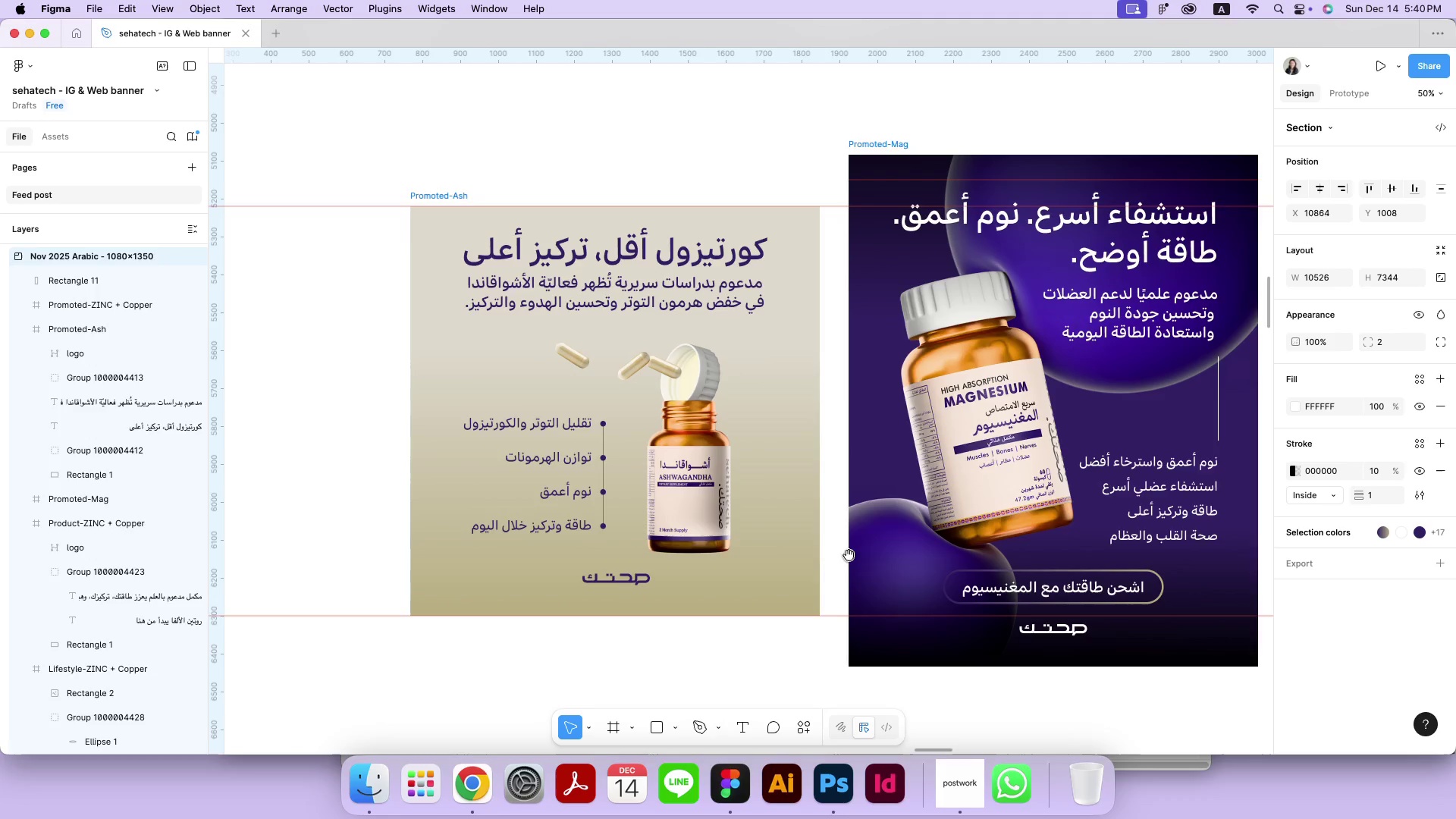 
left_click([678, 513])
 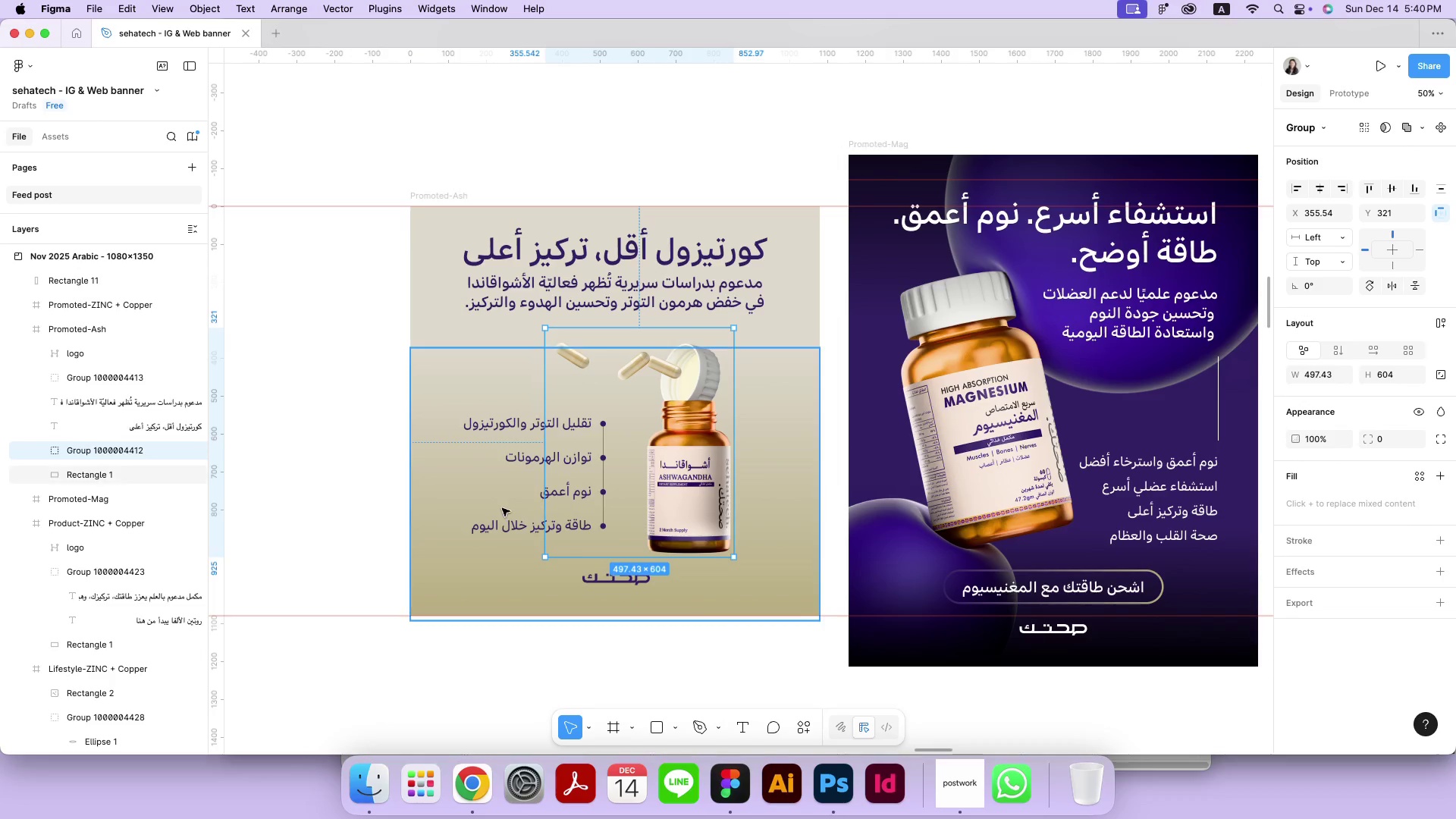 
hold_key(key=ShiftRight, duration=2.23)
left_click([529, 535])
 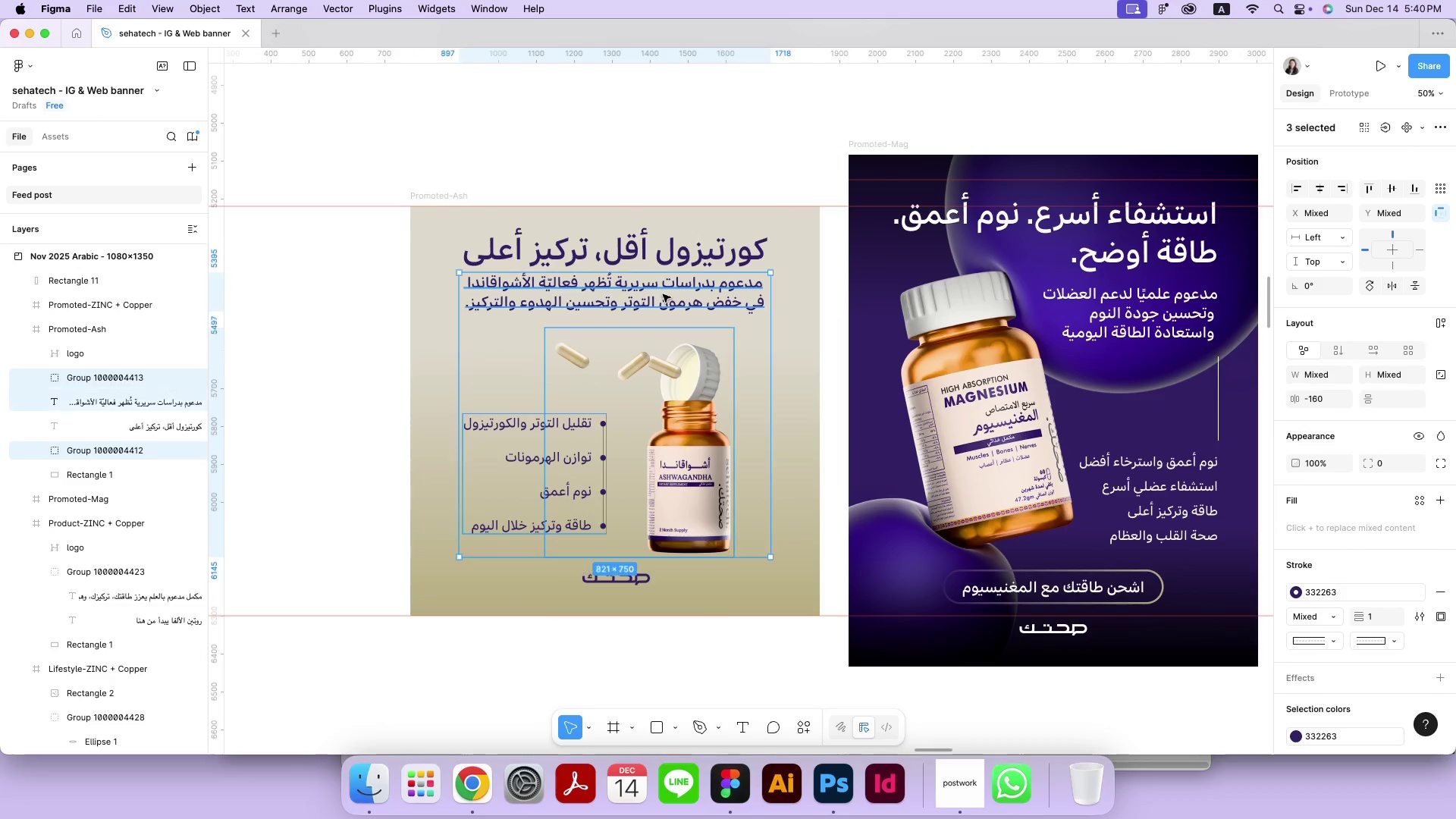 
double_click([693, 240])
 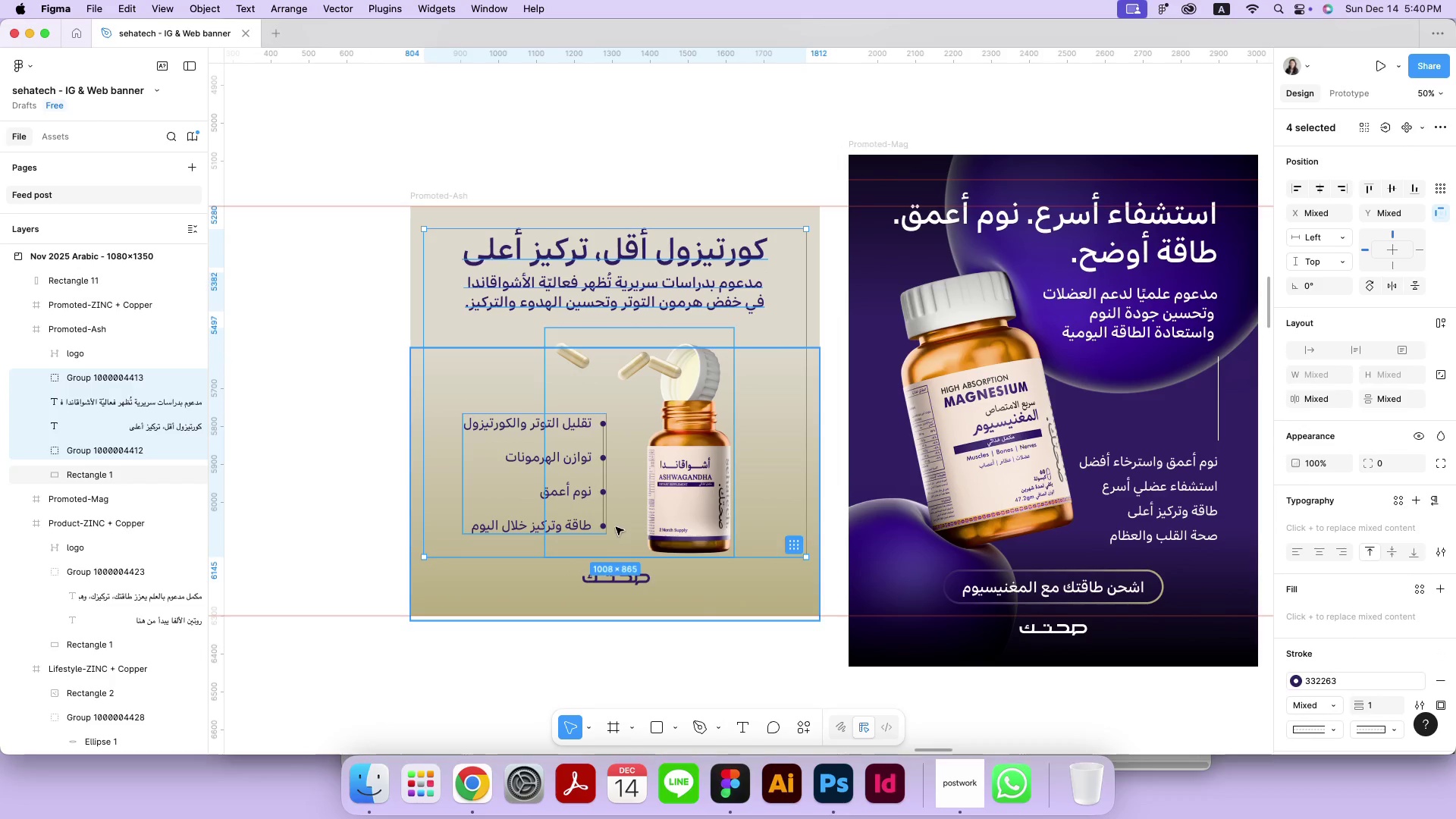 
left_click([622, 576])
 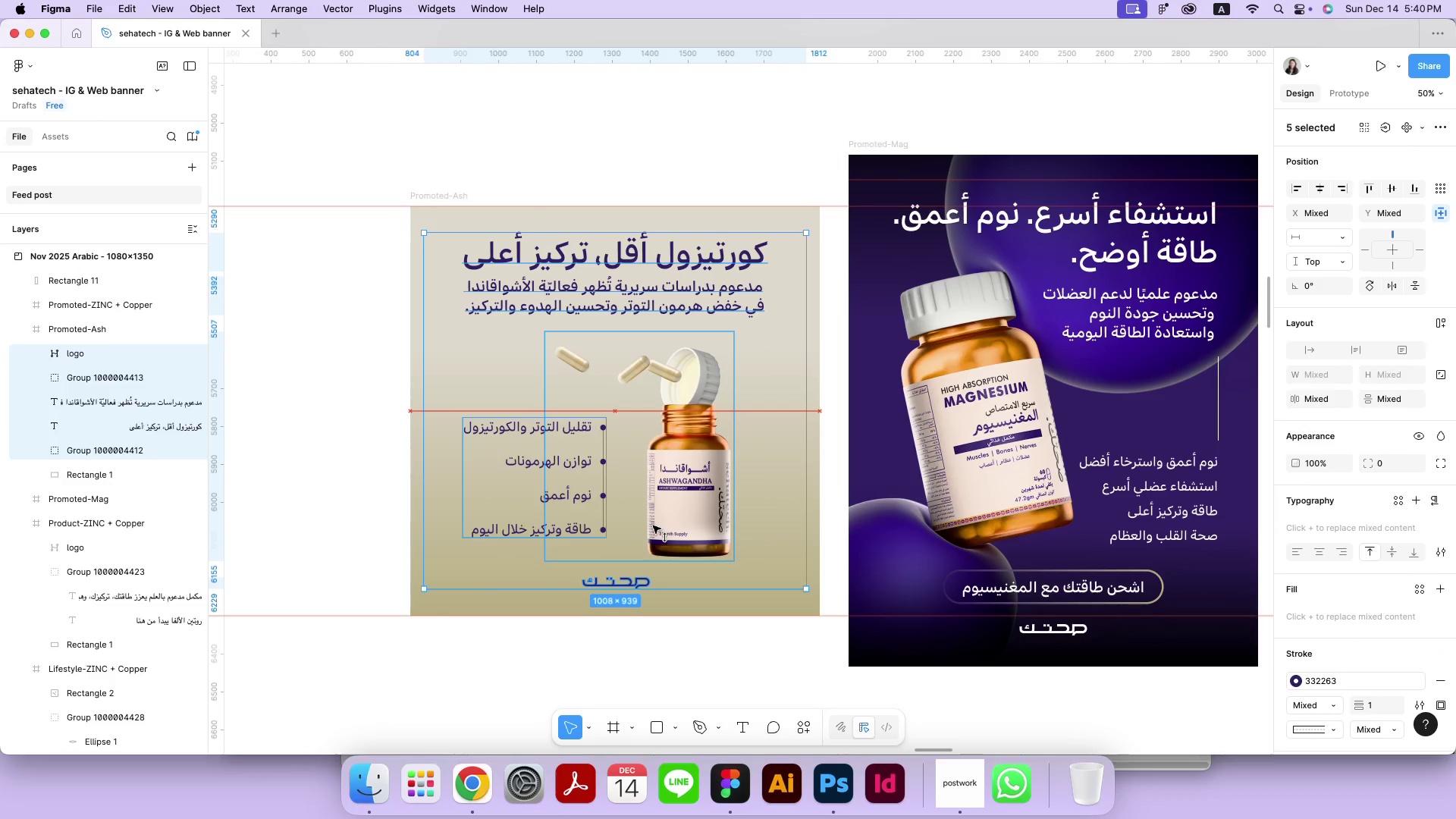 
left_click_drag(start_coordinate=[650, 519], to_coordinate=[653, 526])
 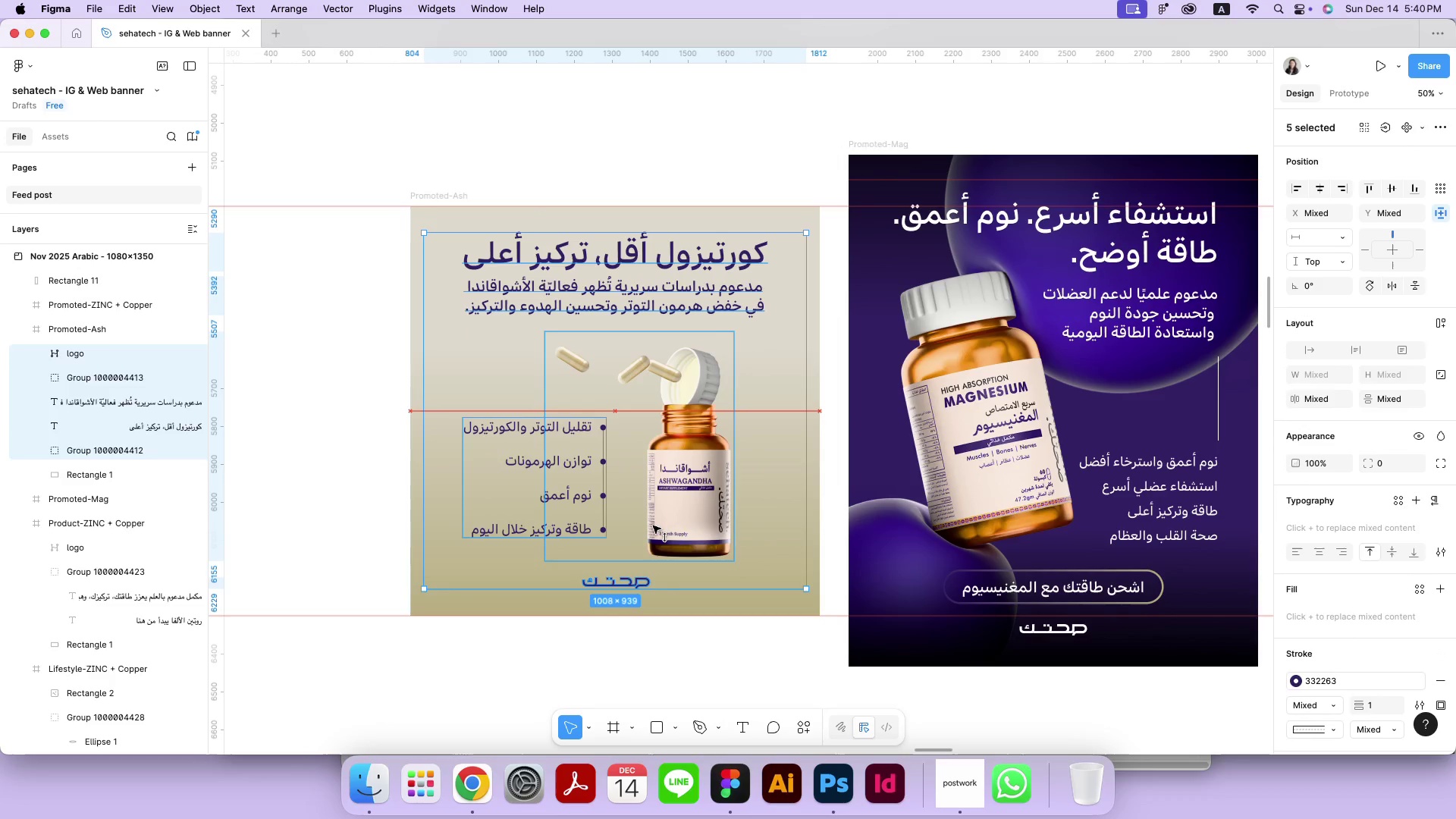 
hold_key(key=ShiftRight, duration=2.46)
 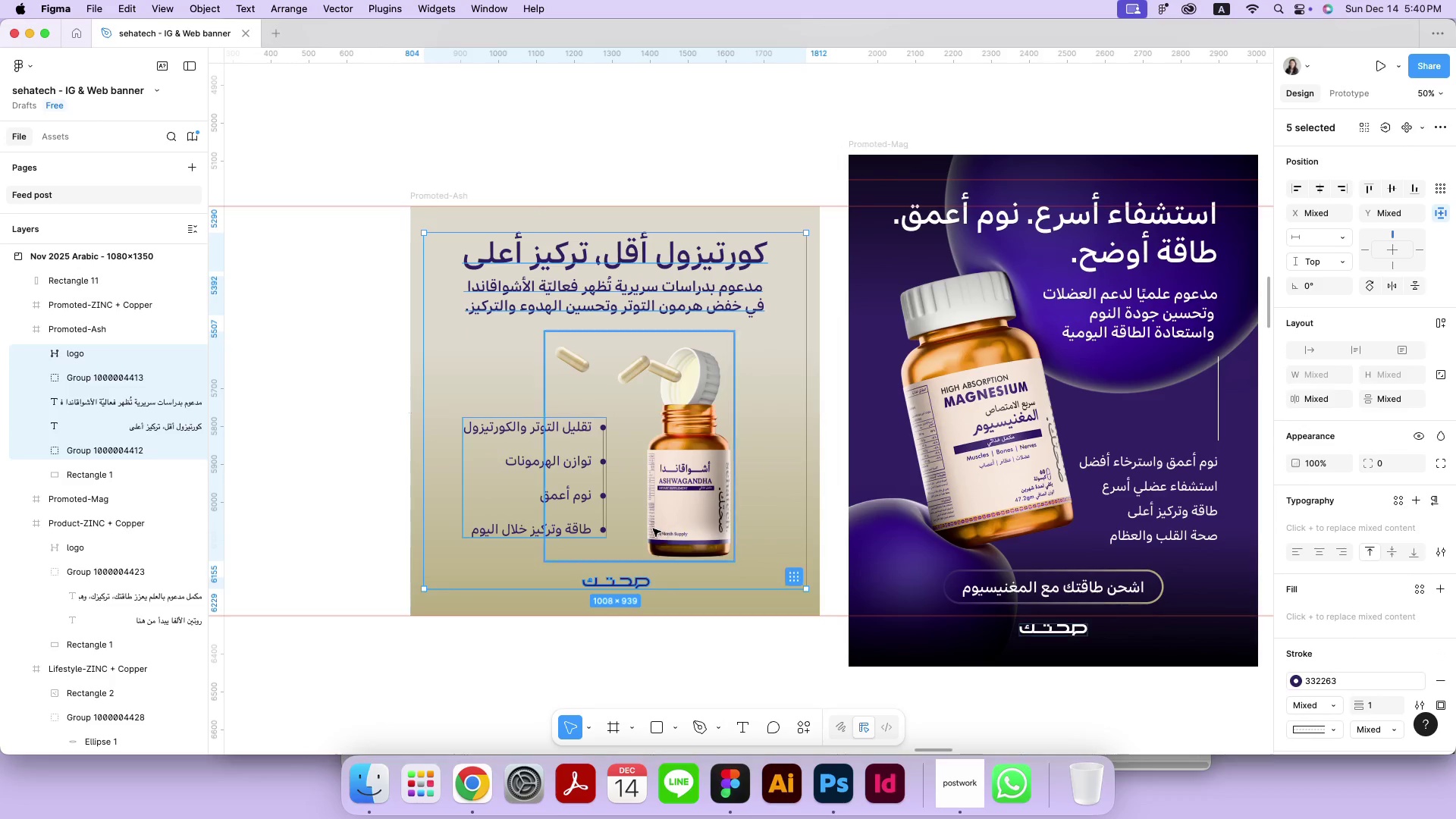 
key(Meta+MetaRight)
 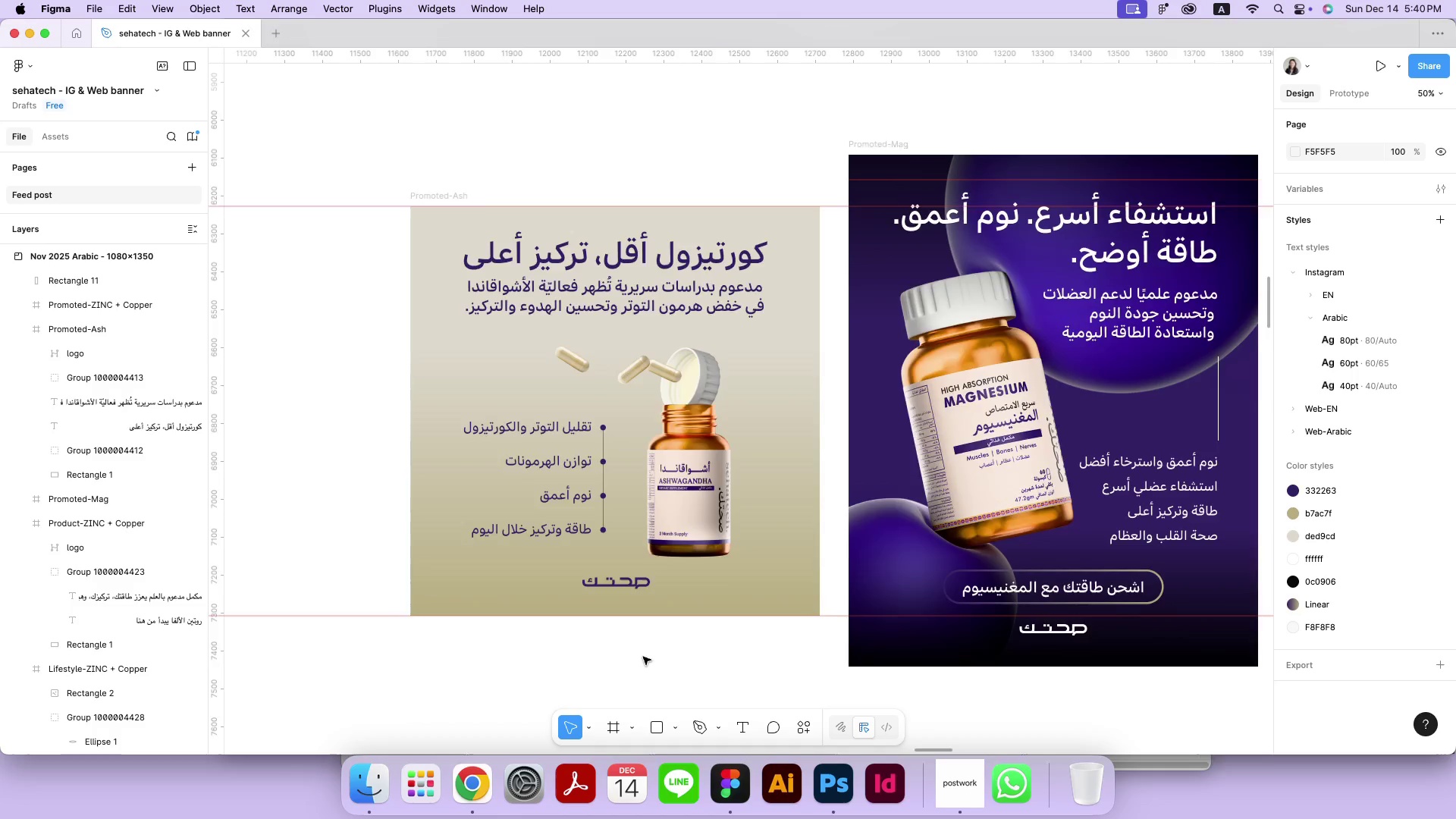 
key(Meta+Minus)
 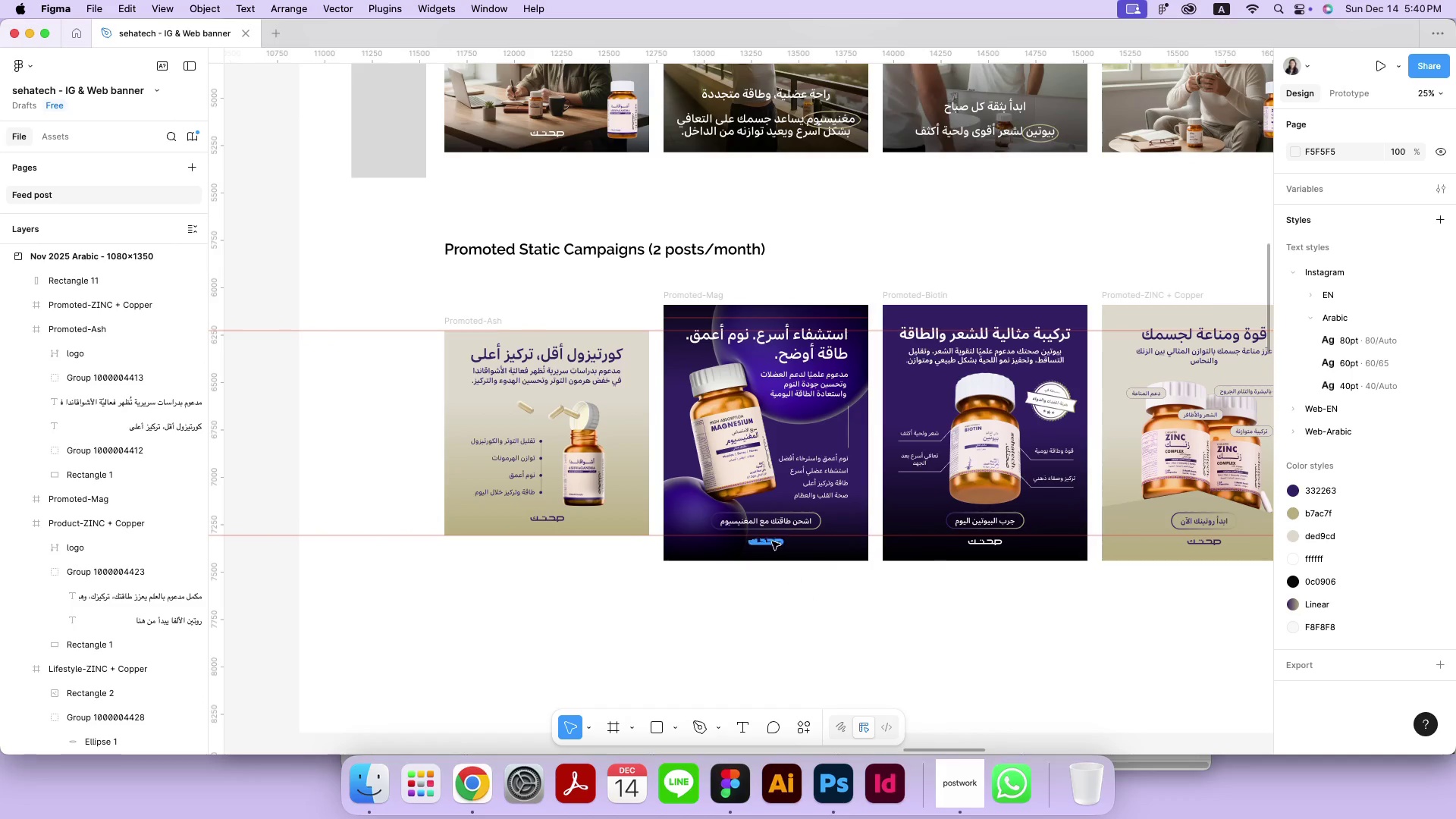 
hold_key(key=Space, duration=0.53)
 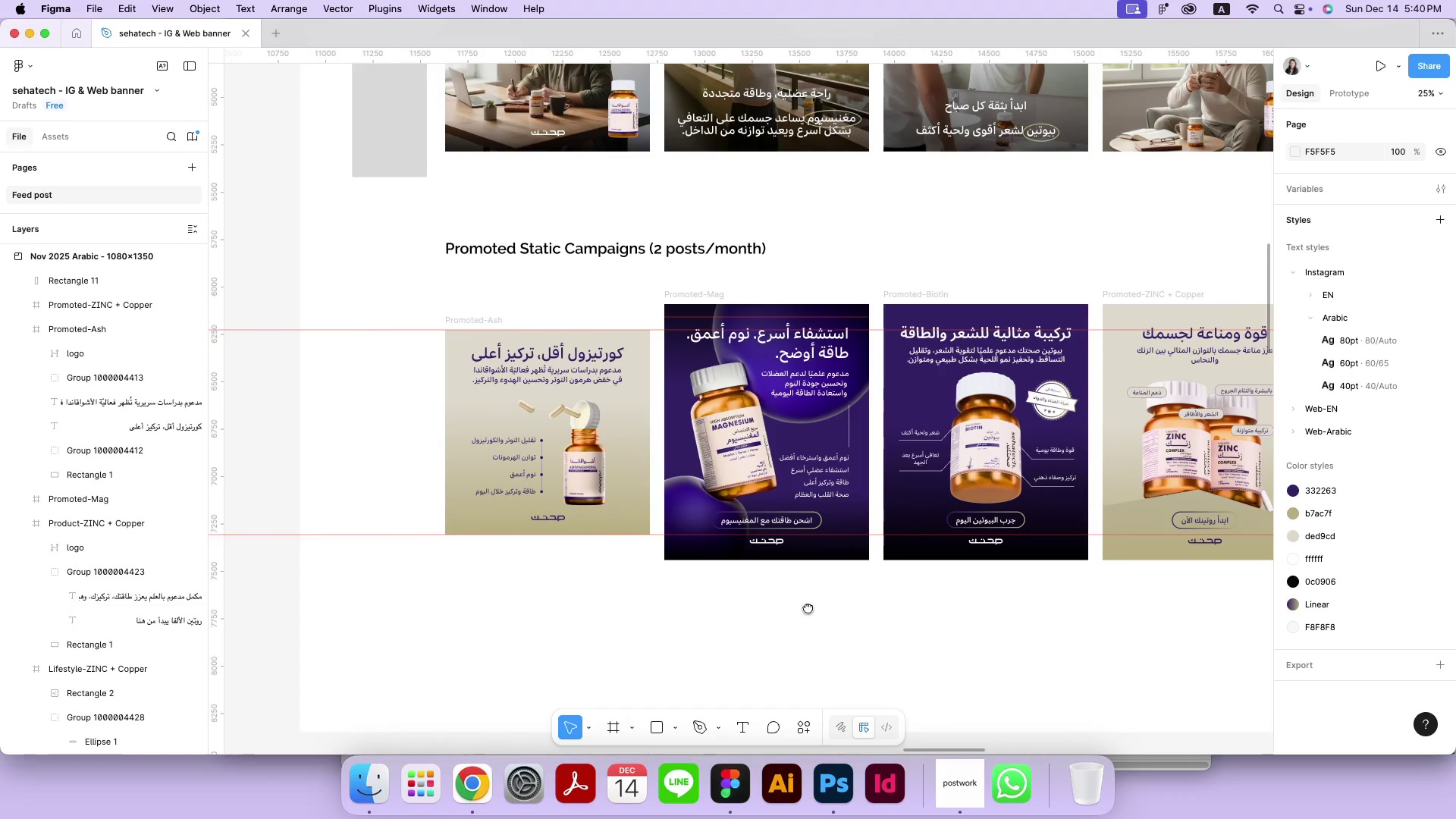 
left_click_drag(start_coordinate=[938, 581], to_coordinate=[808, 607])
 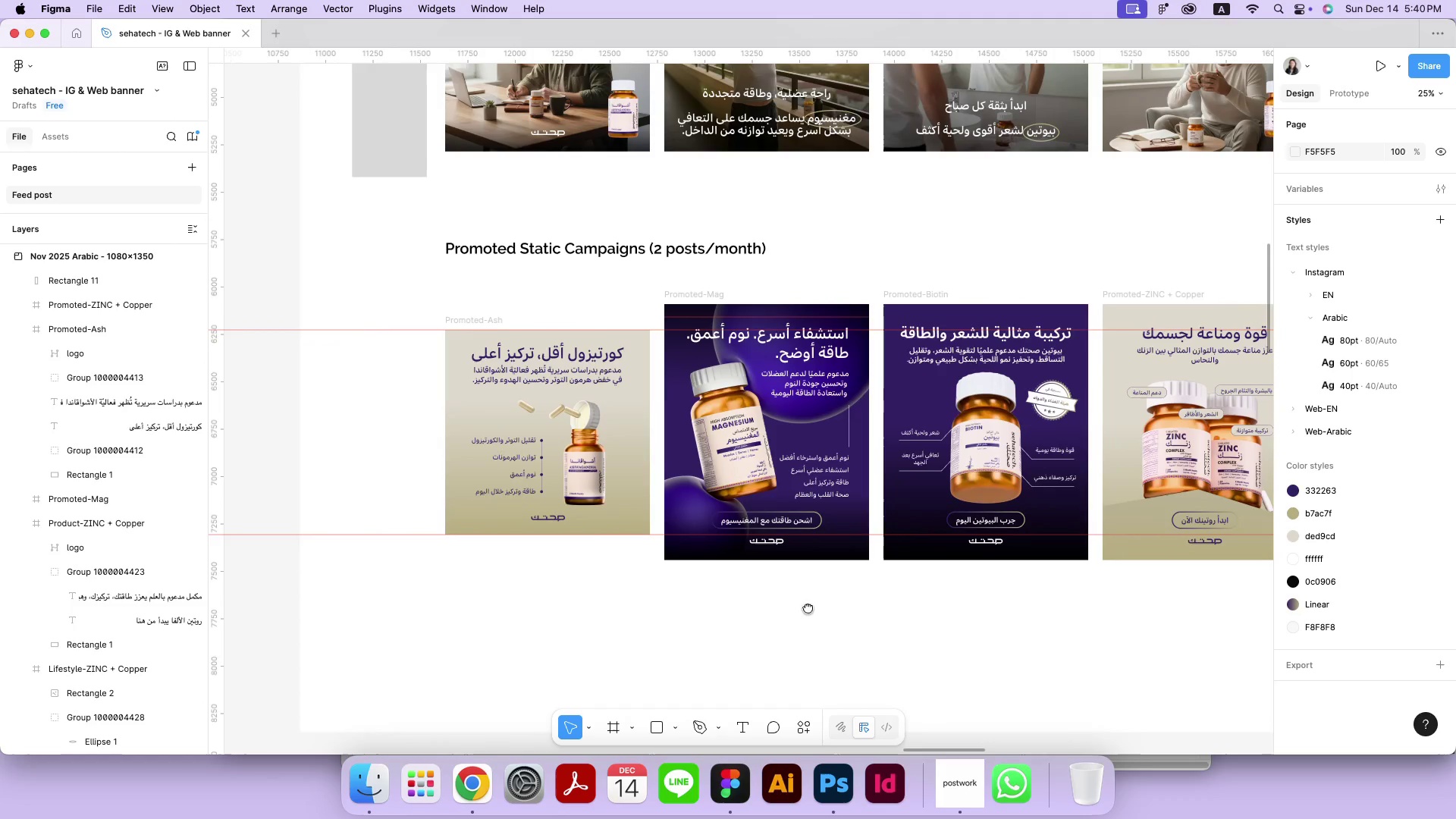 
left_click([770, 522])
 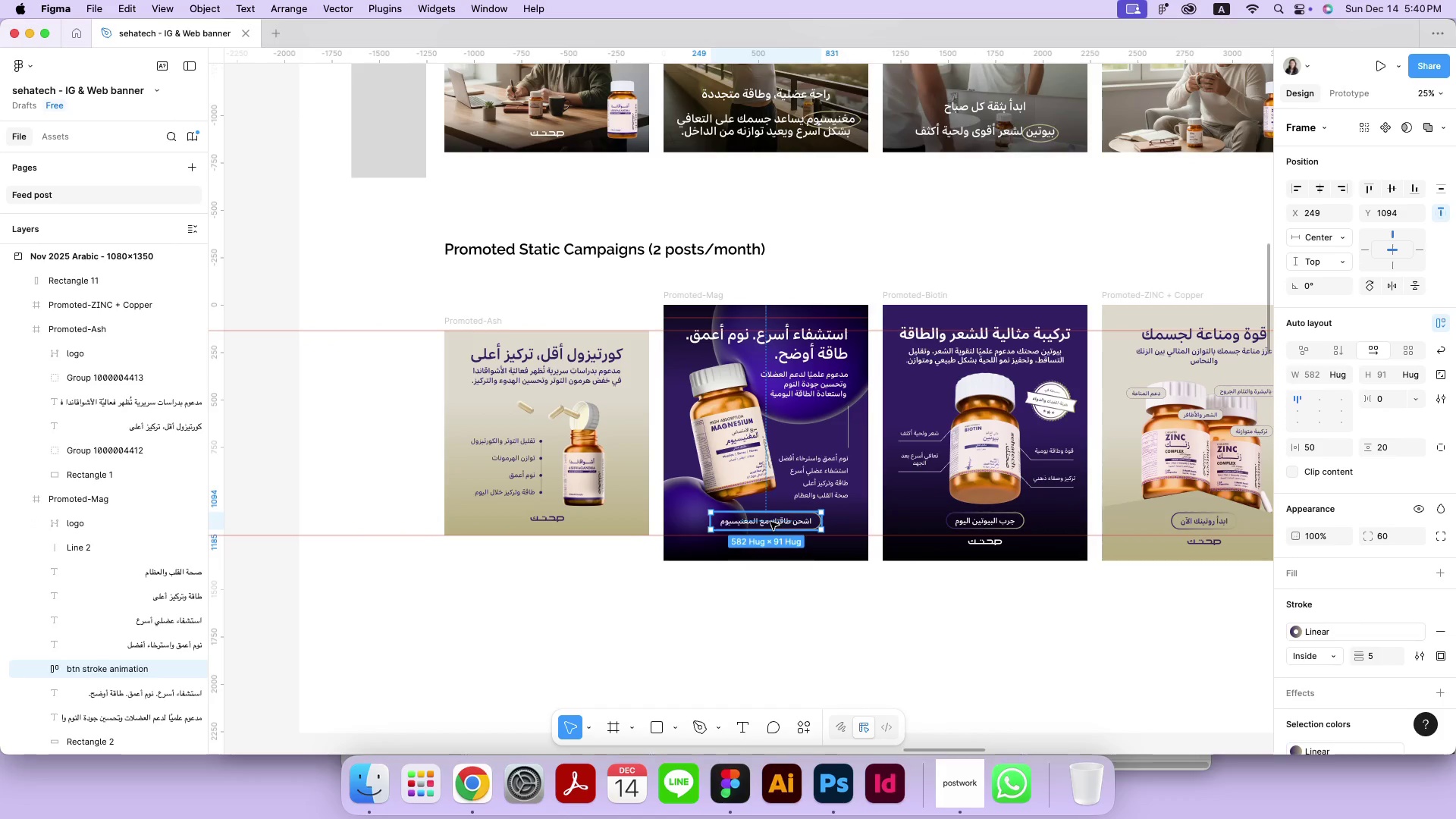 
key(Backspace)
 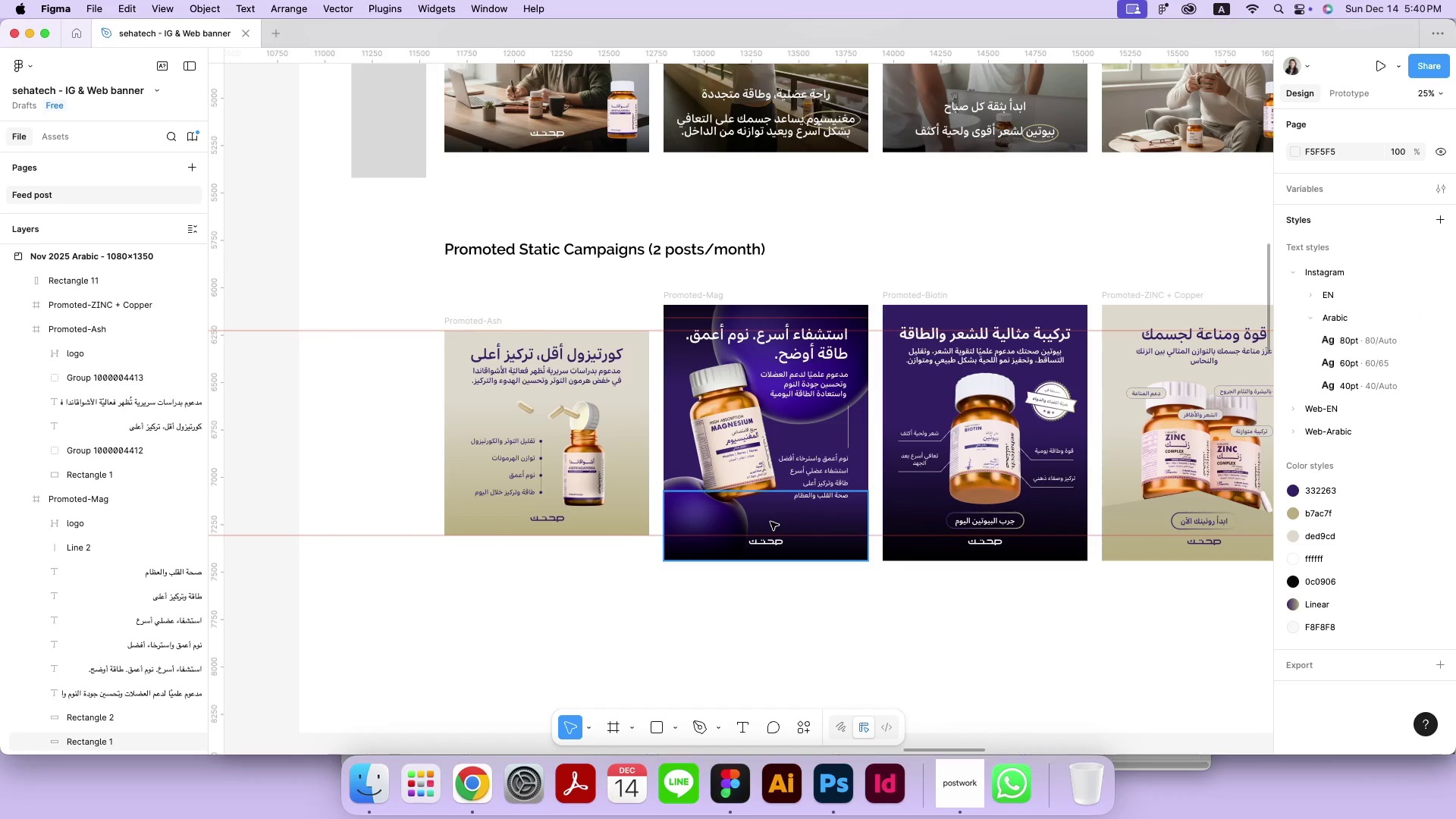 
left_click([714, 419])
 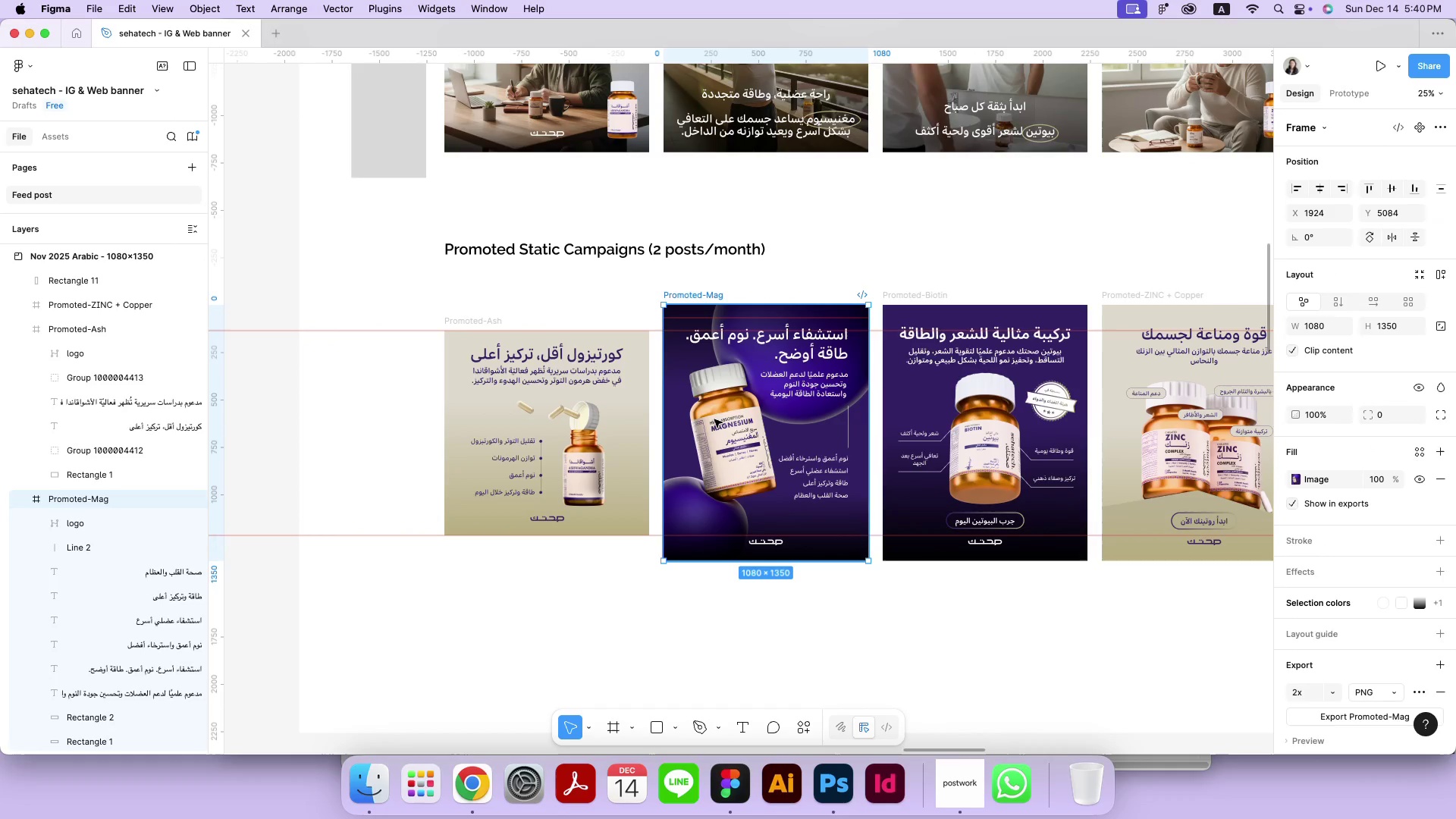 
left_click_drag(start_coordinate=[754, 304], to_coordinate=[758, 331])
 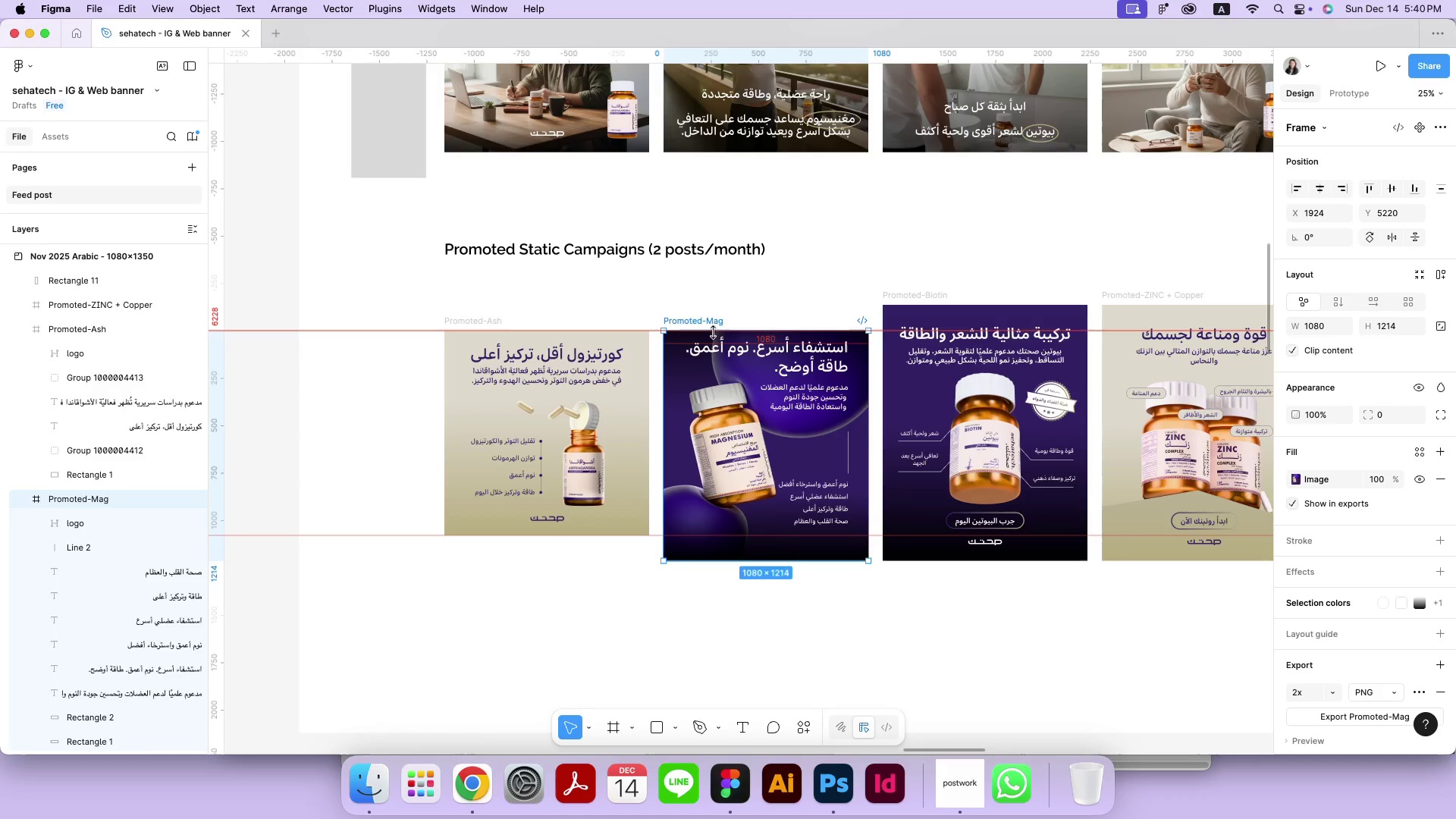 
left_click([685, 347])
 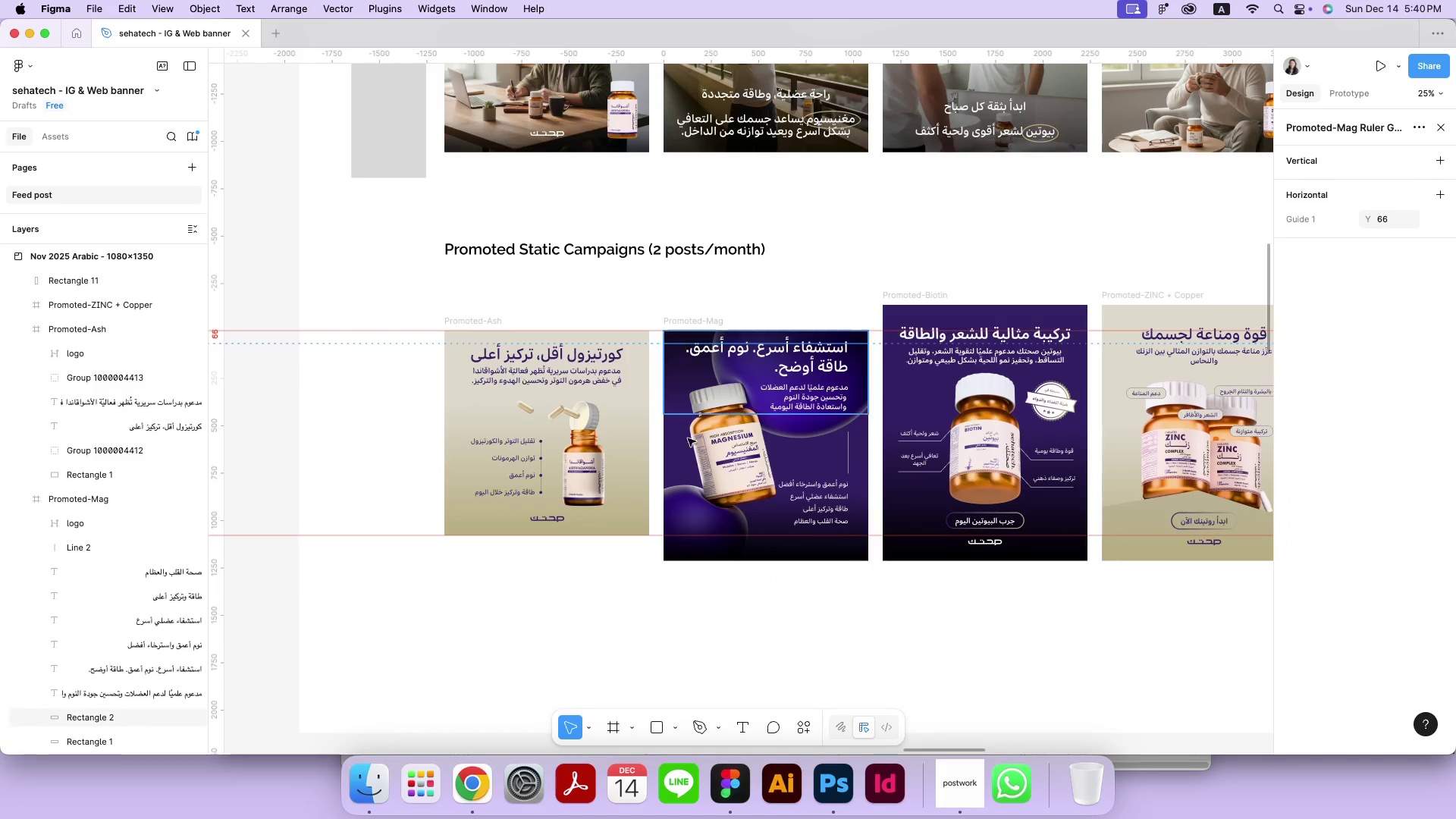 
key(Backspace)
 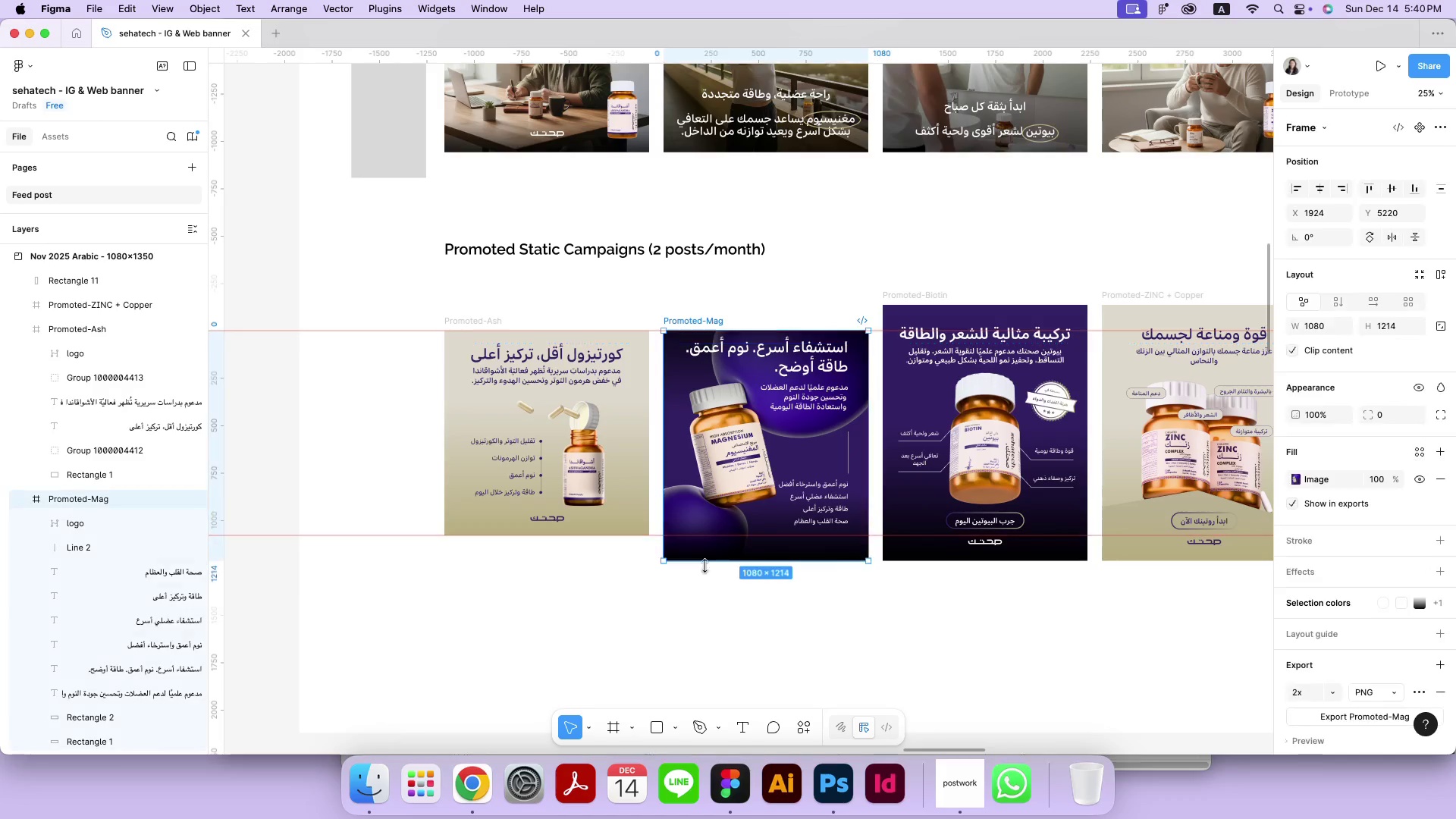 
left_click_drag(start_coordinate=[712, 560], to_coordinate=[716, 535])
 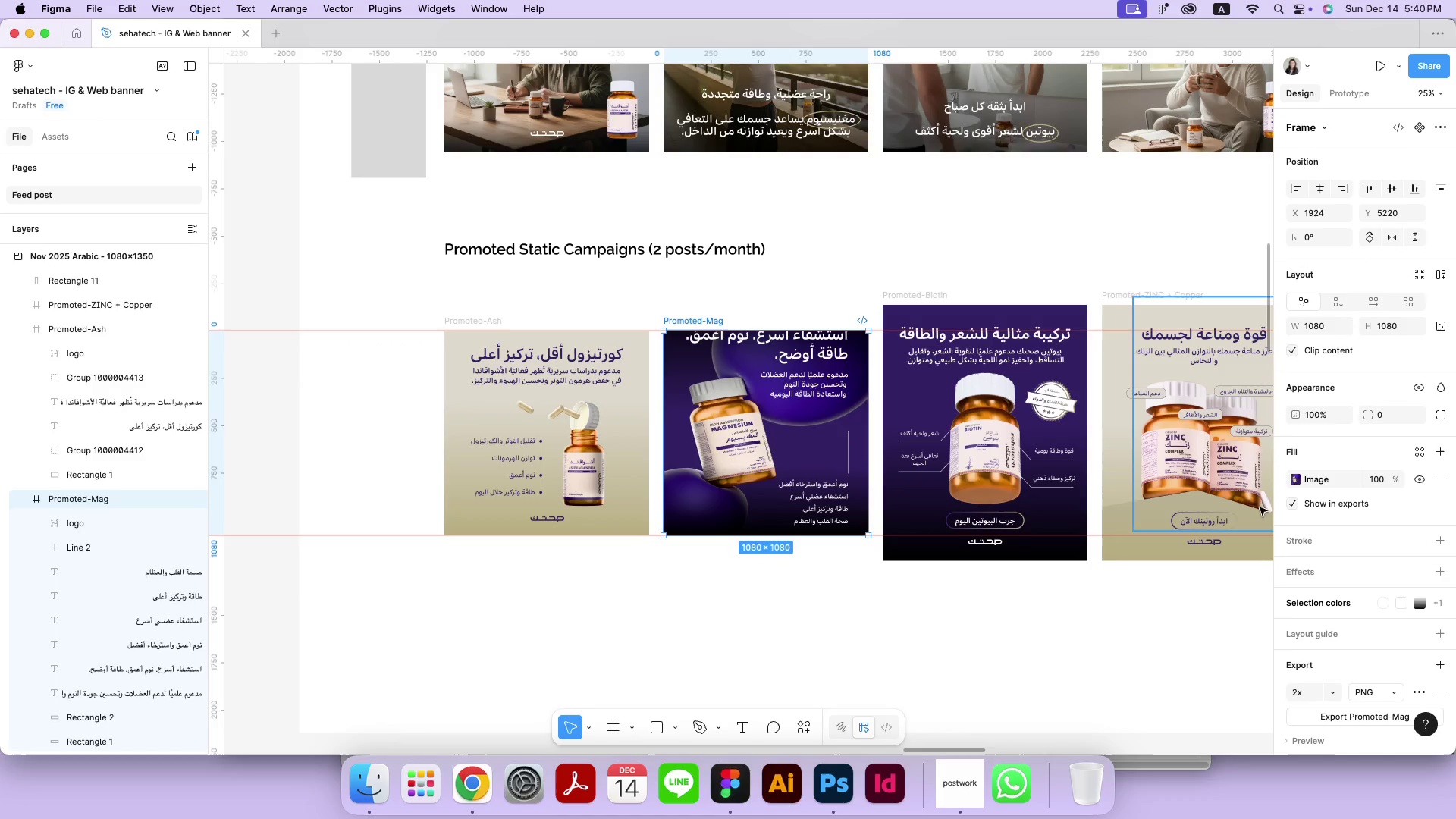 
left_click([1292, 482])
 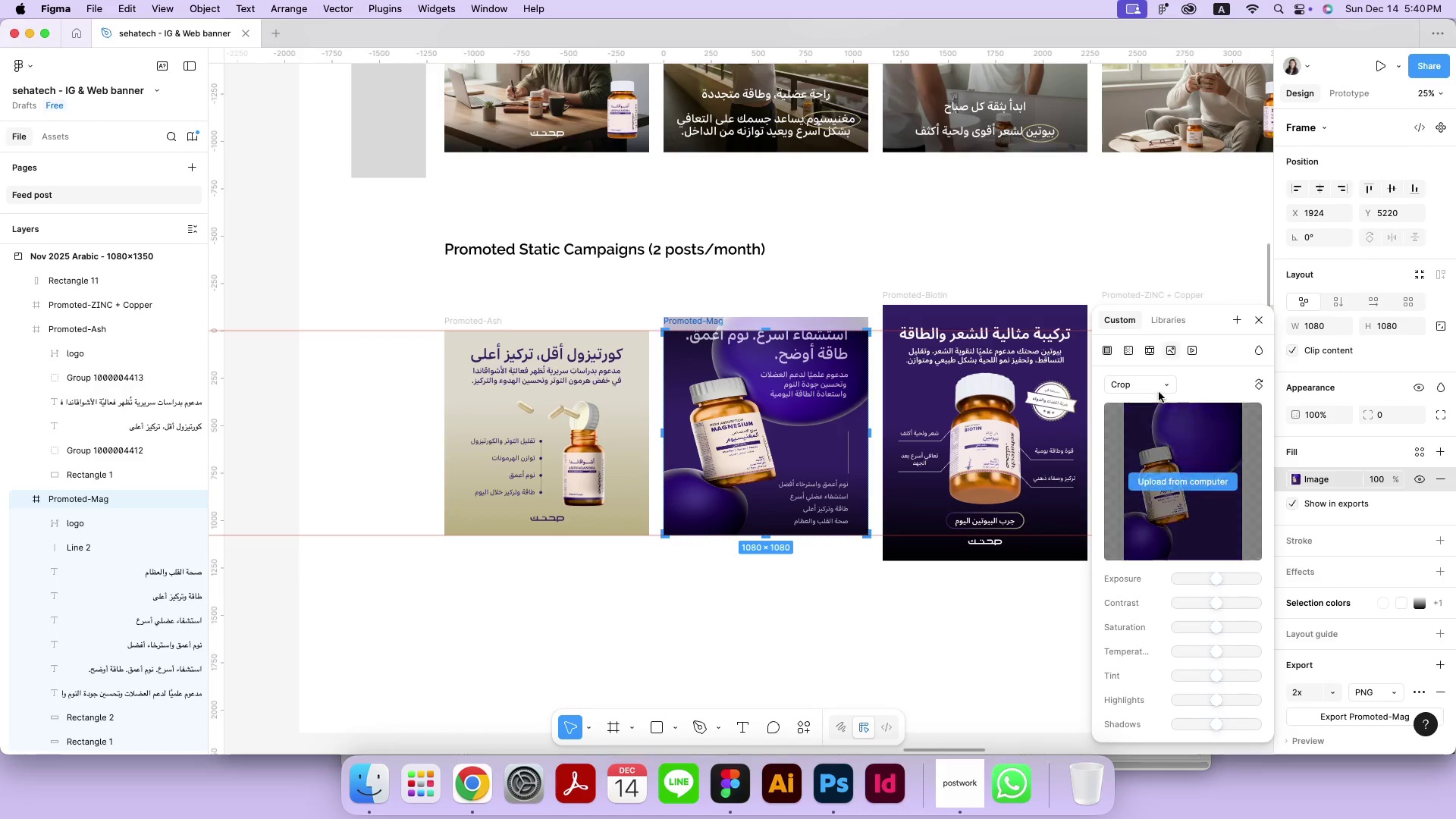 
left_click([1140, 379])
 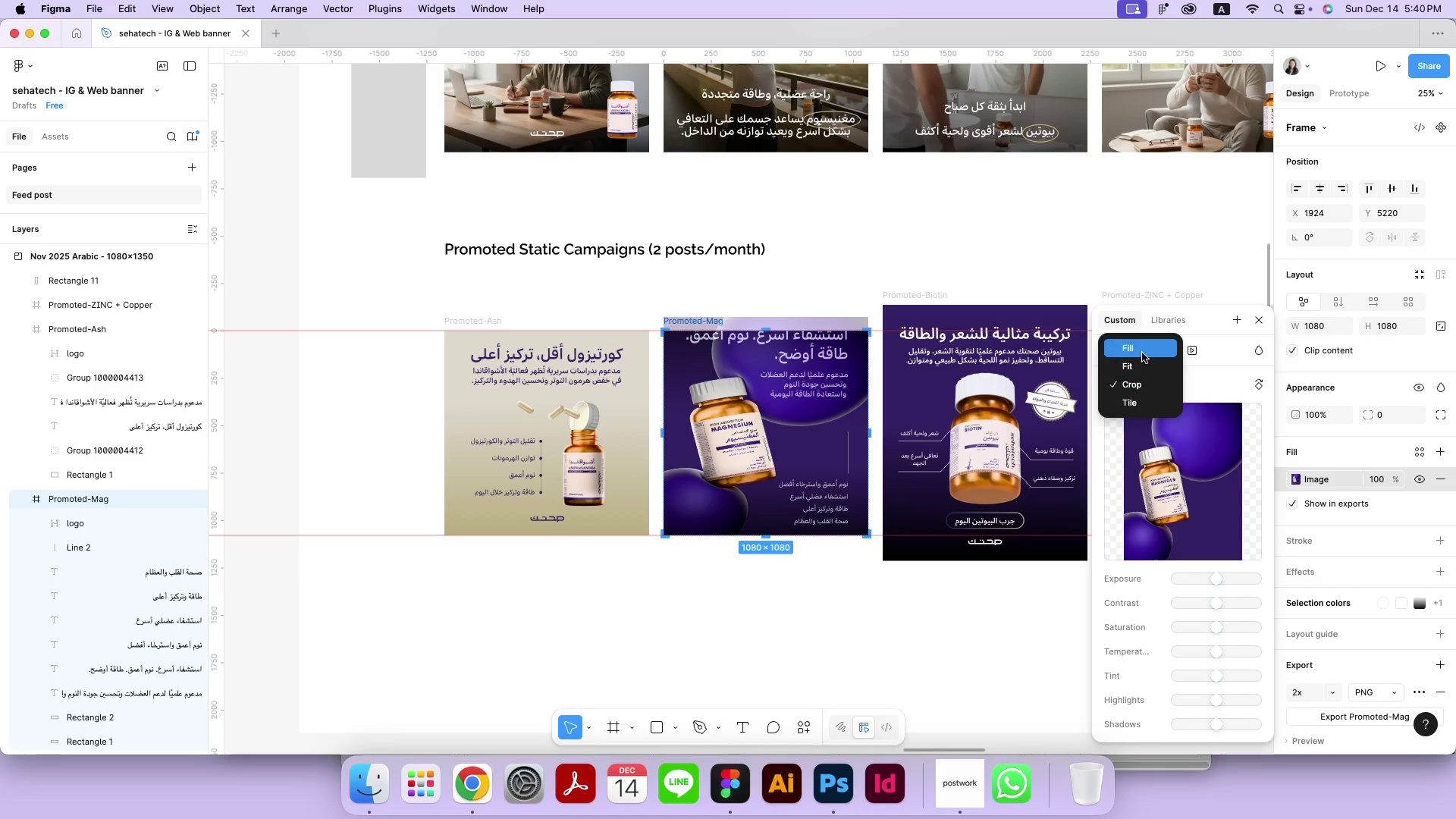 
left_click([1144, 344])
 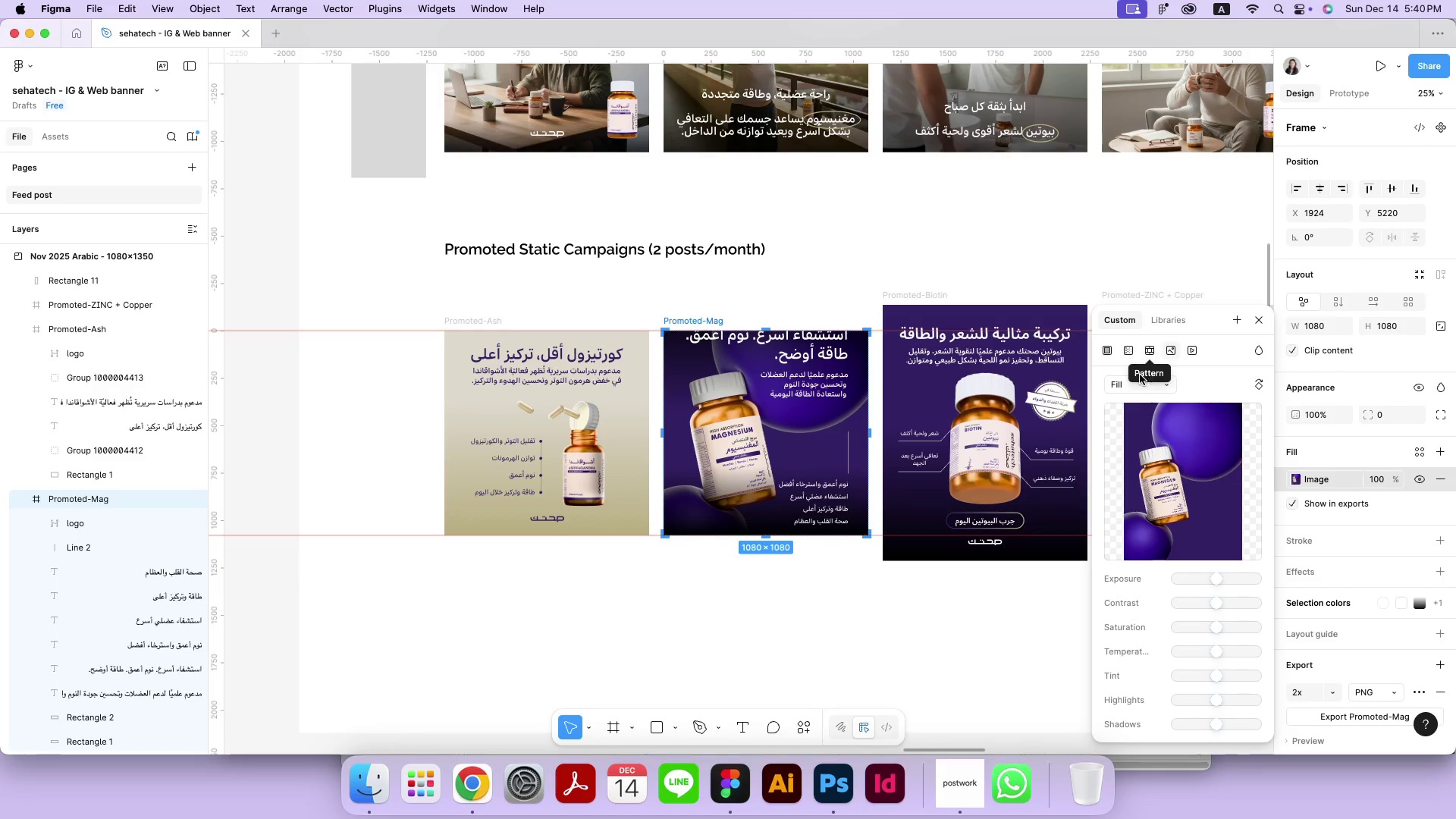 
left_click([1139, 380])
 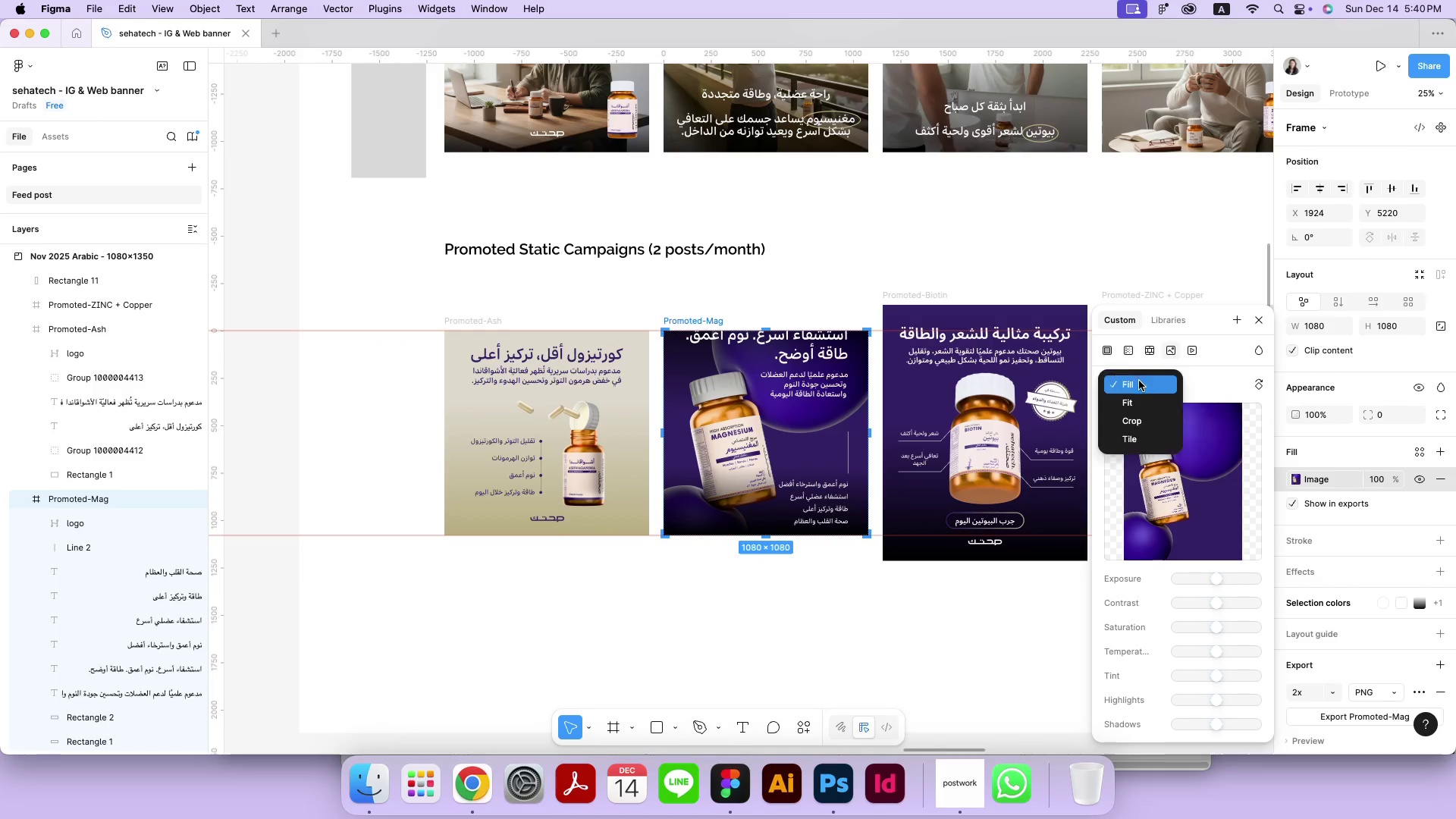 
left_click_drag(start_coordinate=[1138, 409], to_coordinate=[1138, 419])
 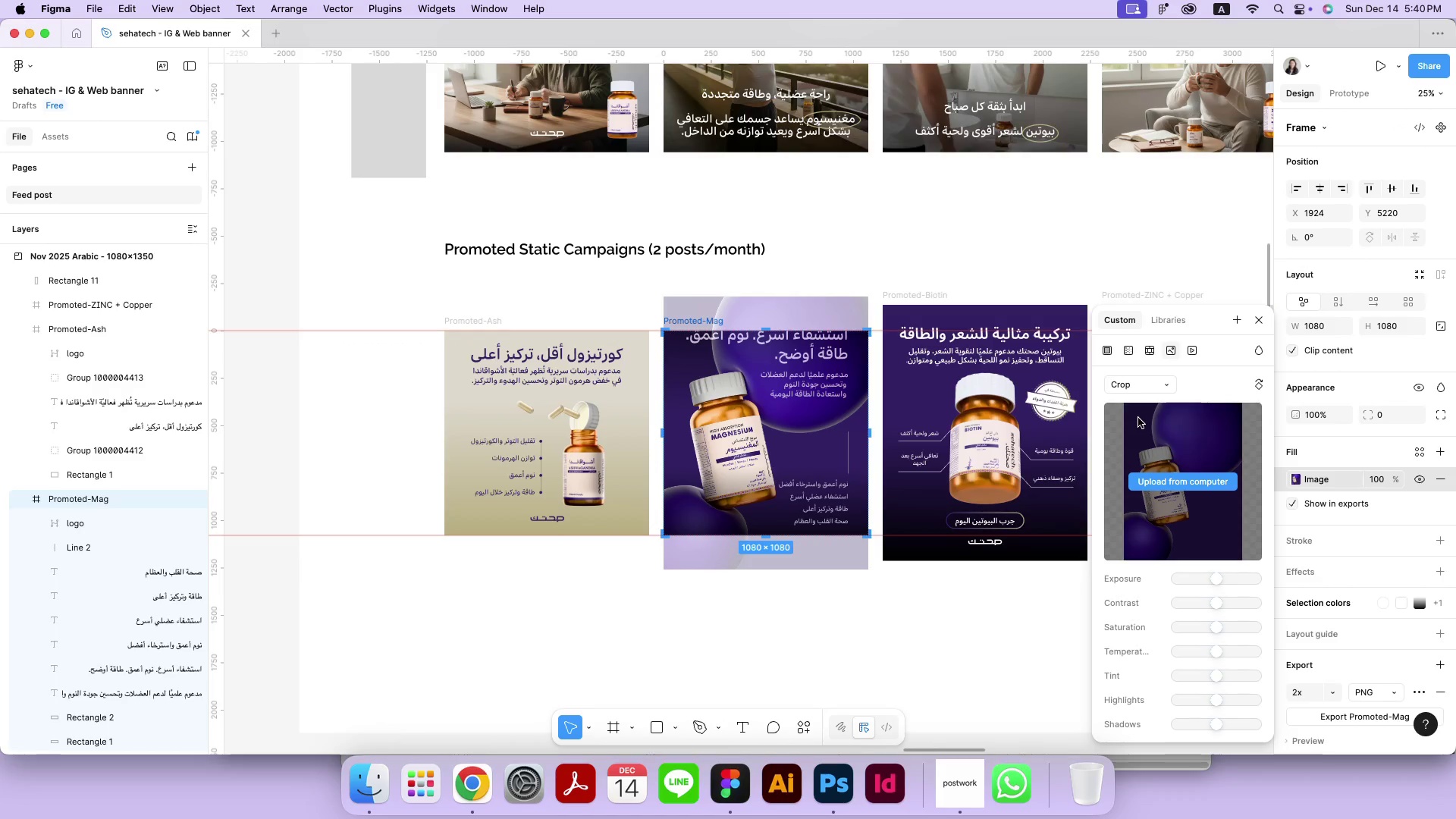 
left_click([1131, 379])
 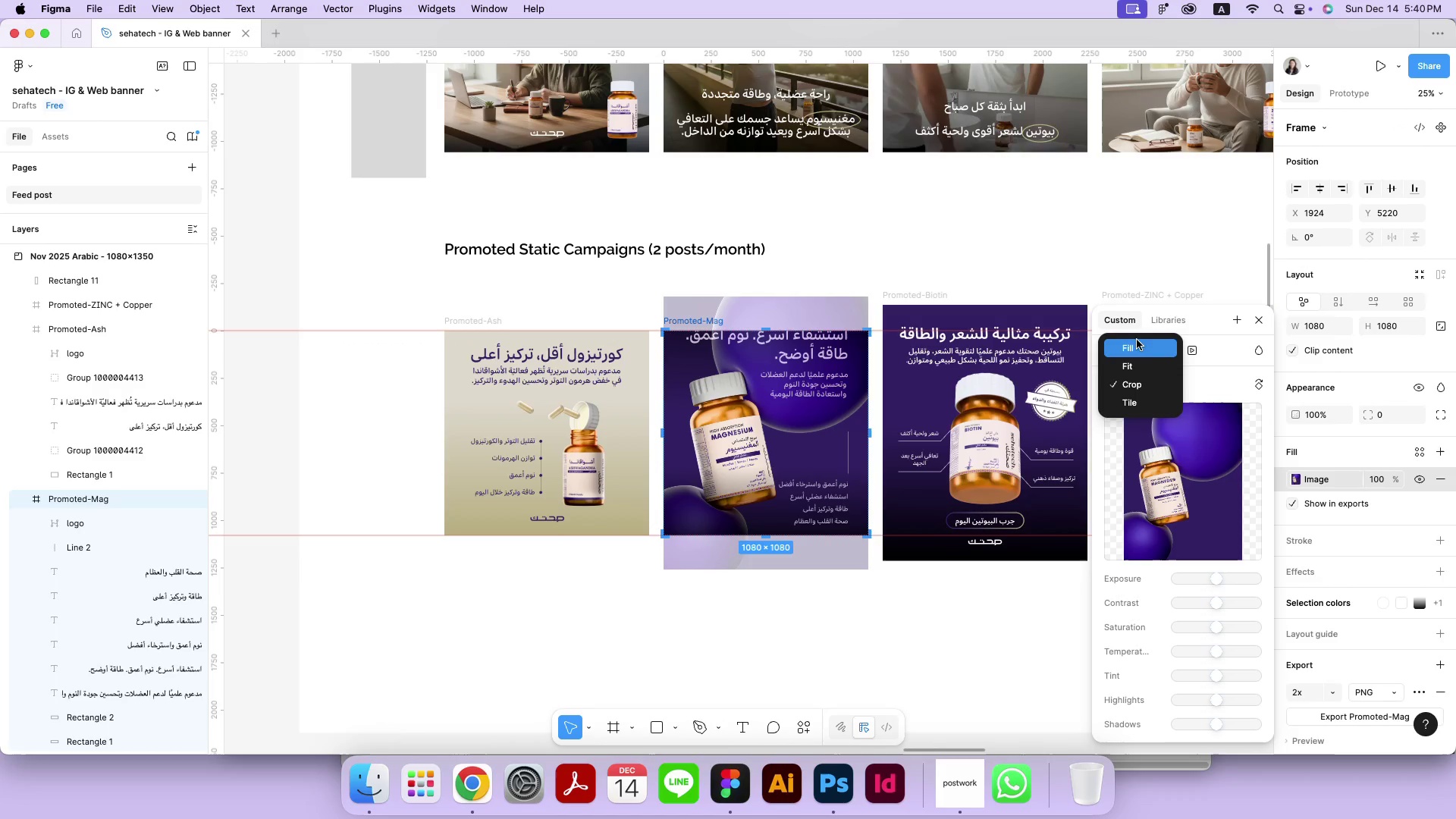 
left_click([1138, 351])
 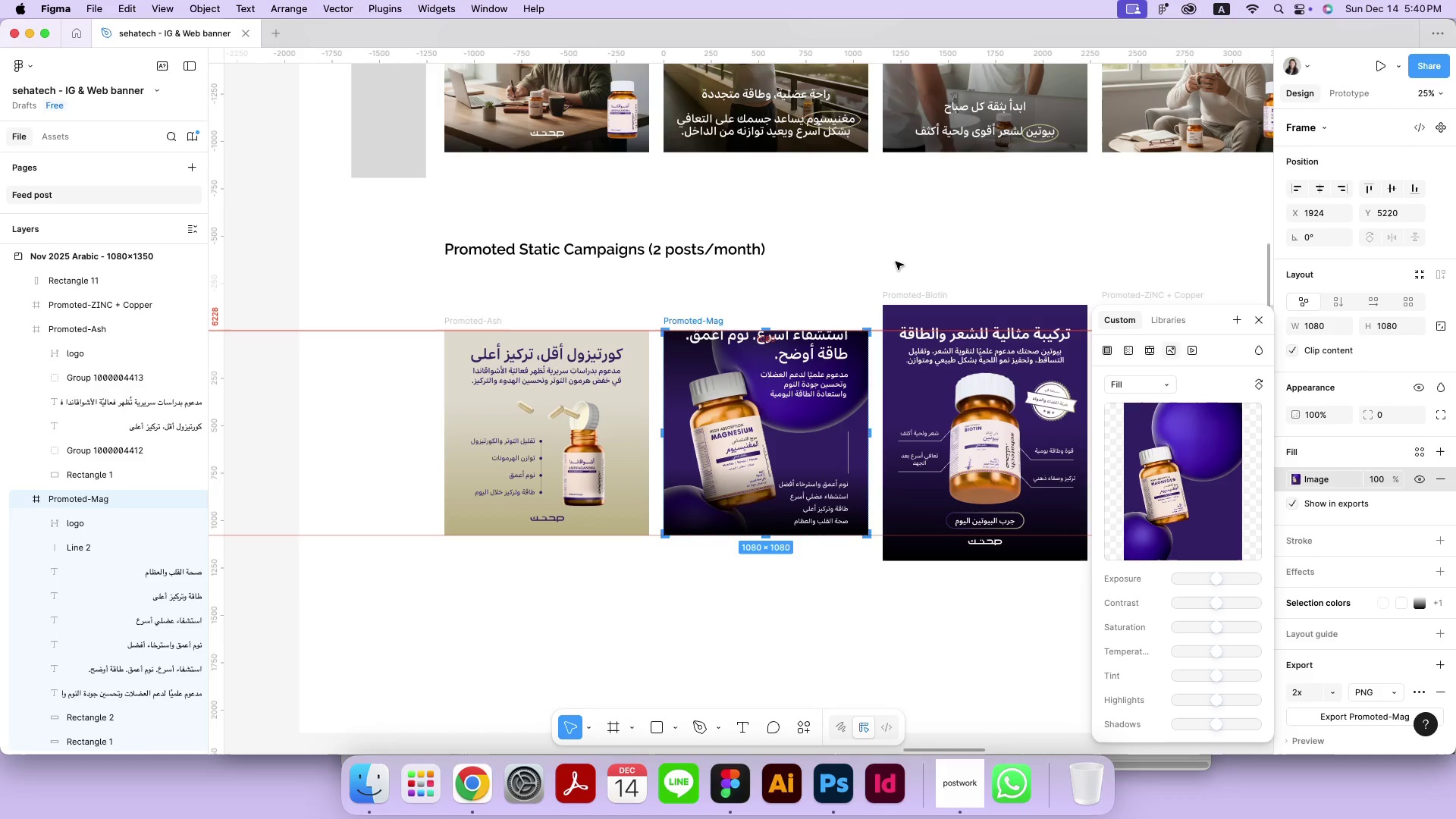 
left_click([896, 262])
 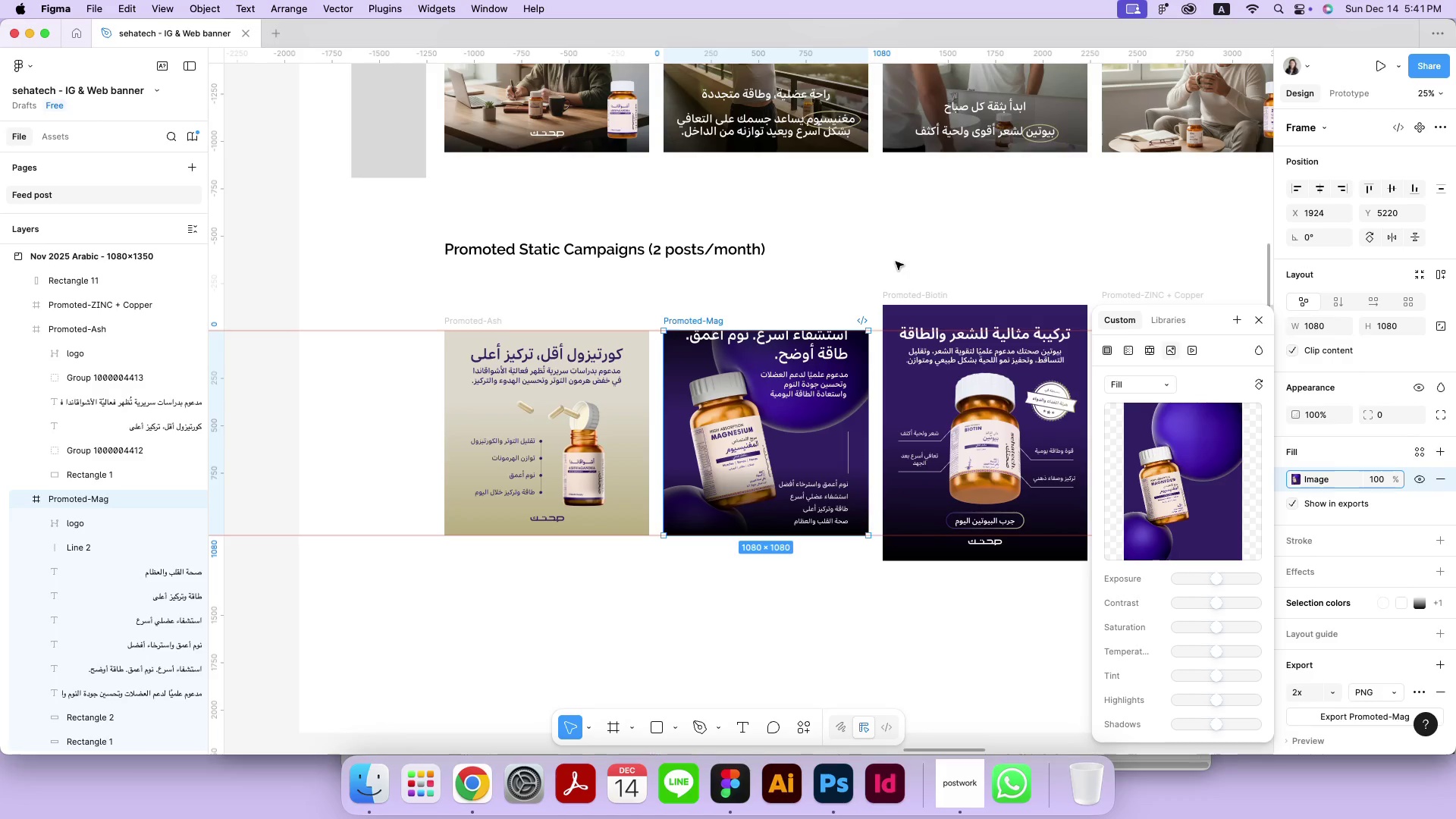 
key(Meta+MetaRight)
 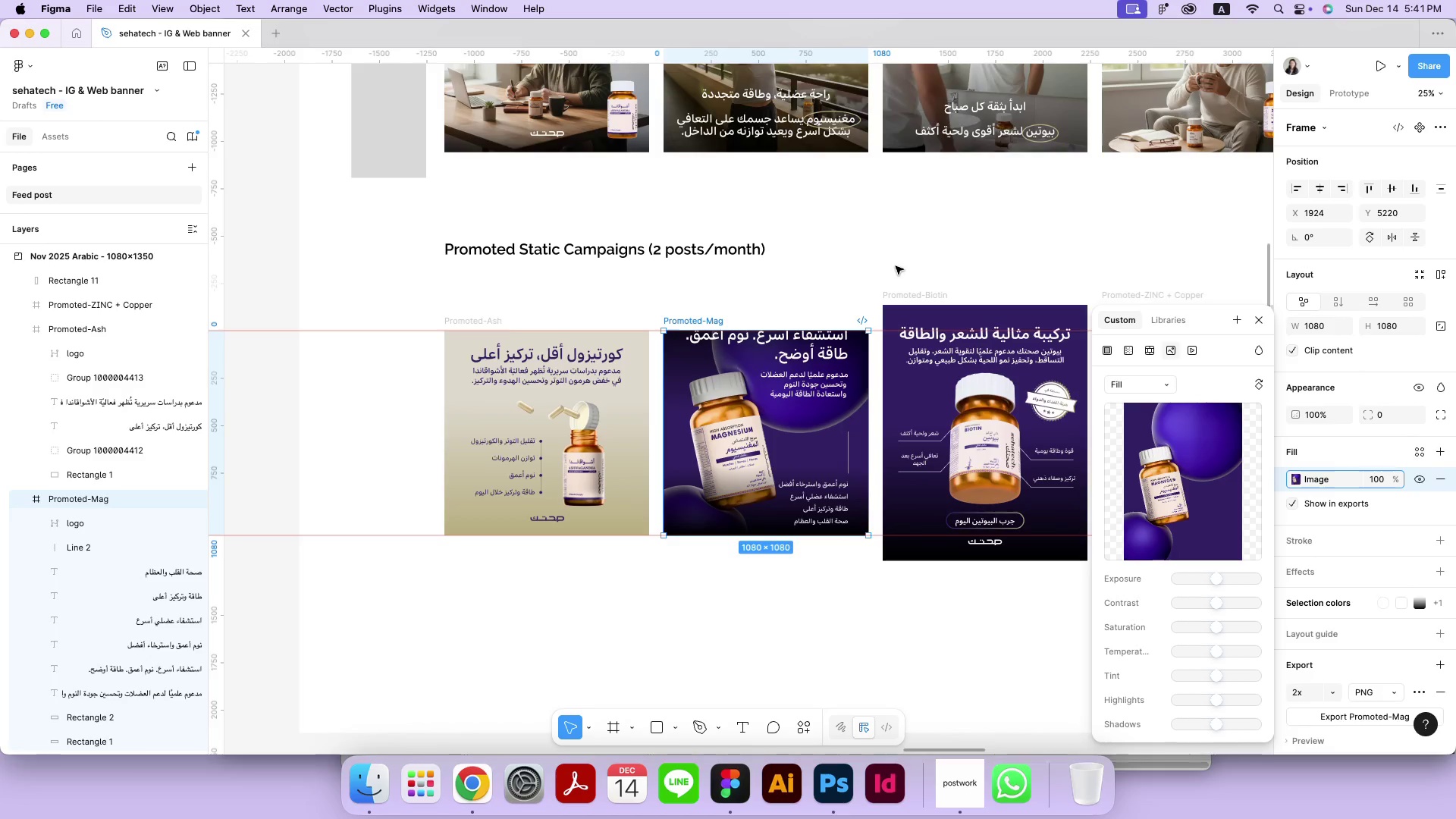 
key(Meta+Equal)
 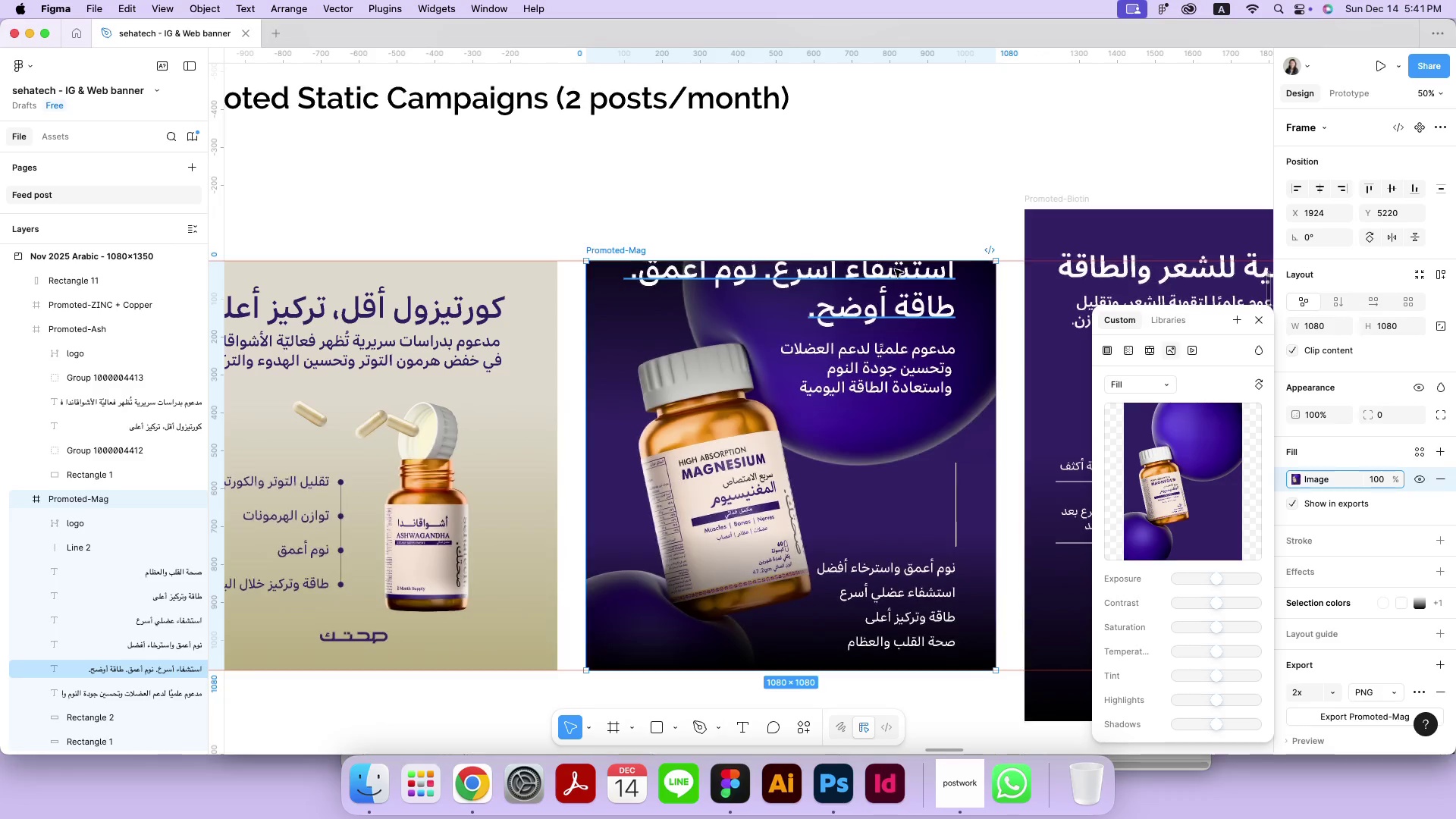 
left_click([876, 283])
 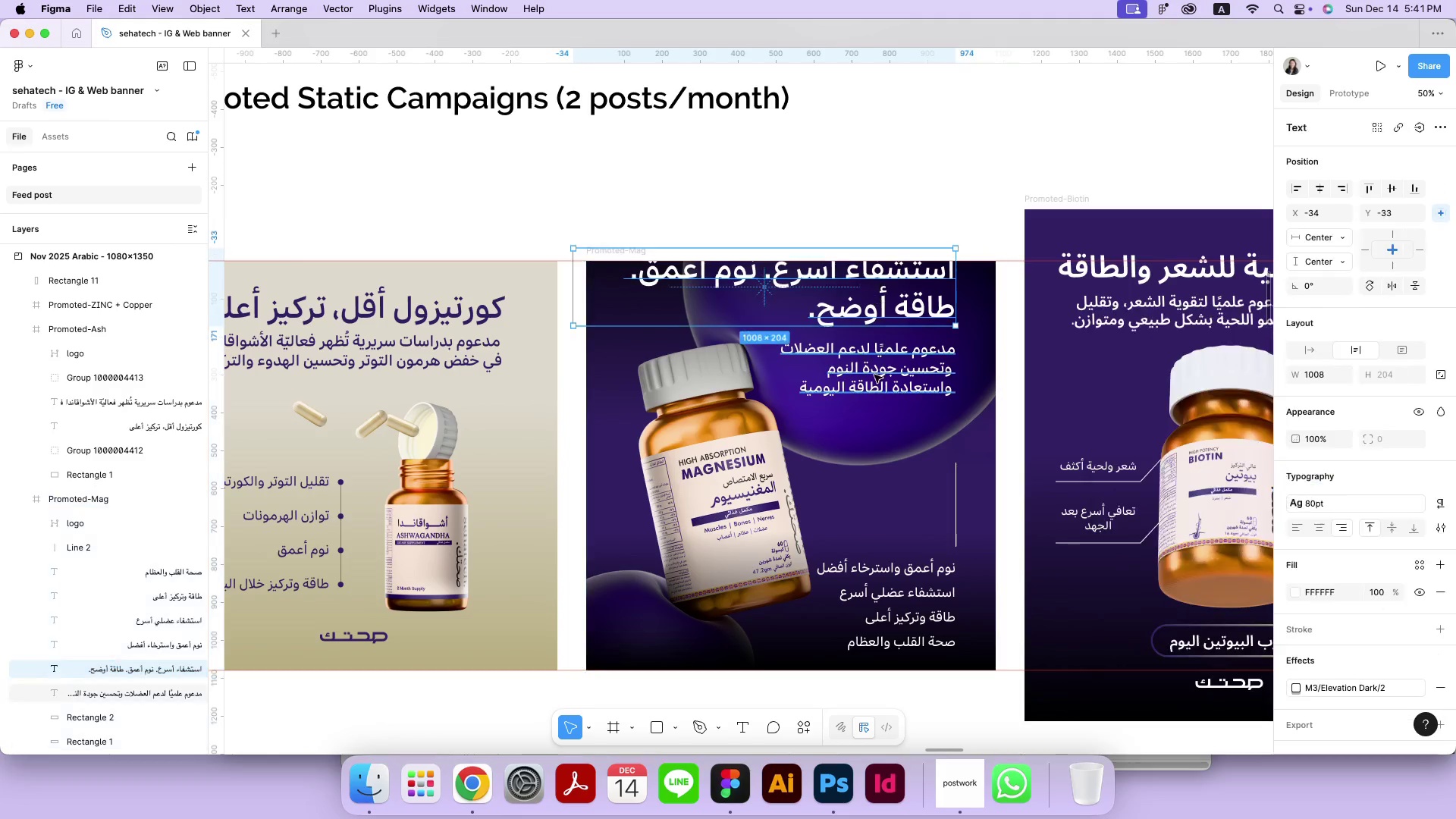 
hold_key(key=ShiftRight, duration=0.33)
double_click([874, 376])
 